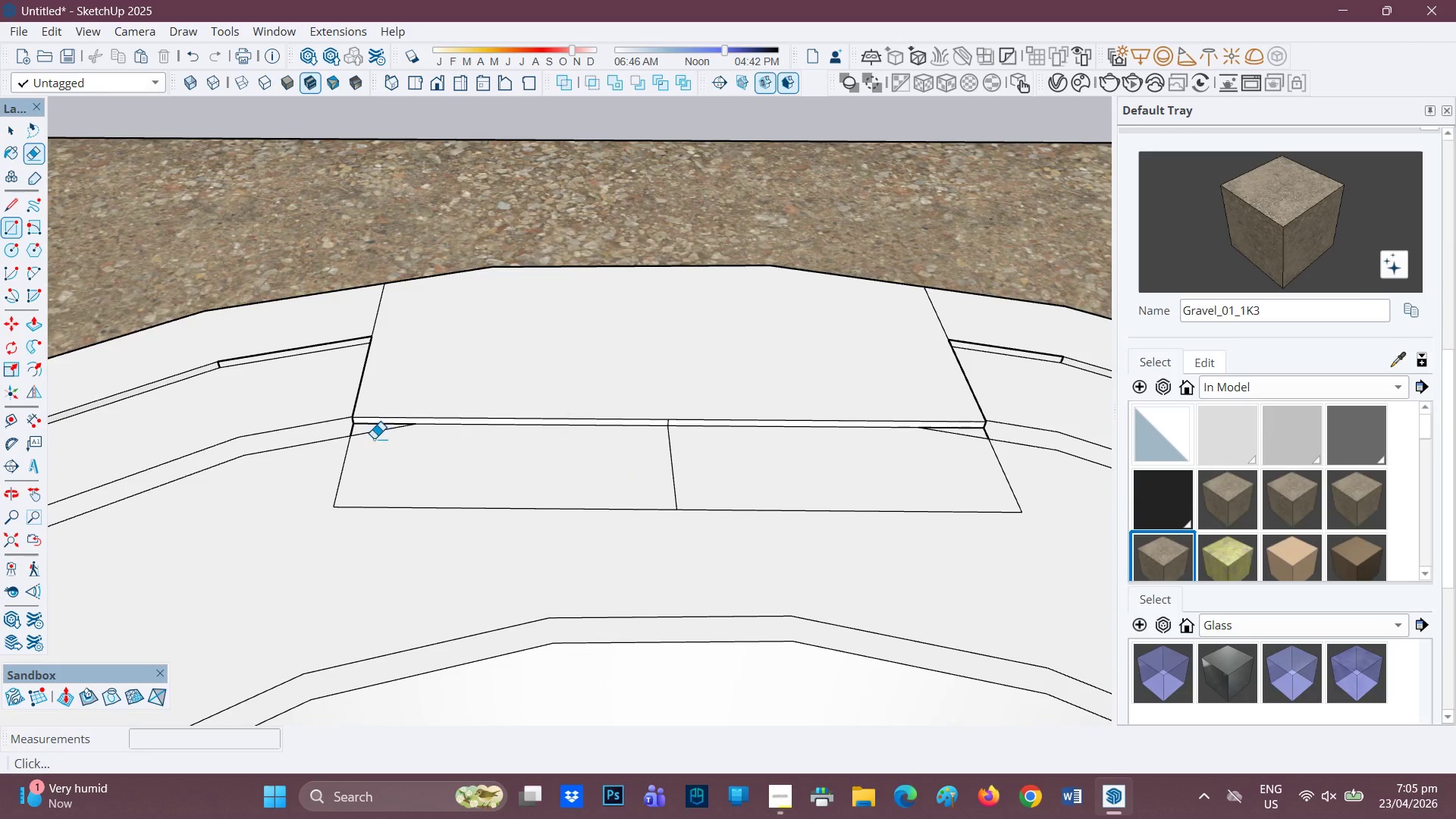 
scroll: coordinate [615, 484], scroll_direction: none, amount: 0.0
 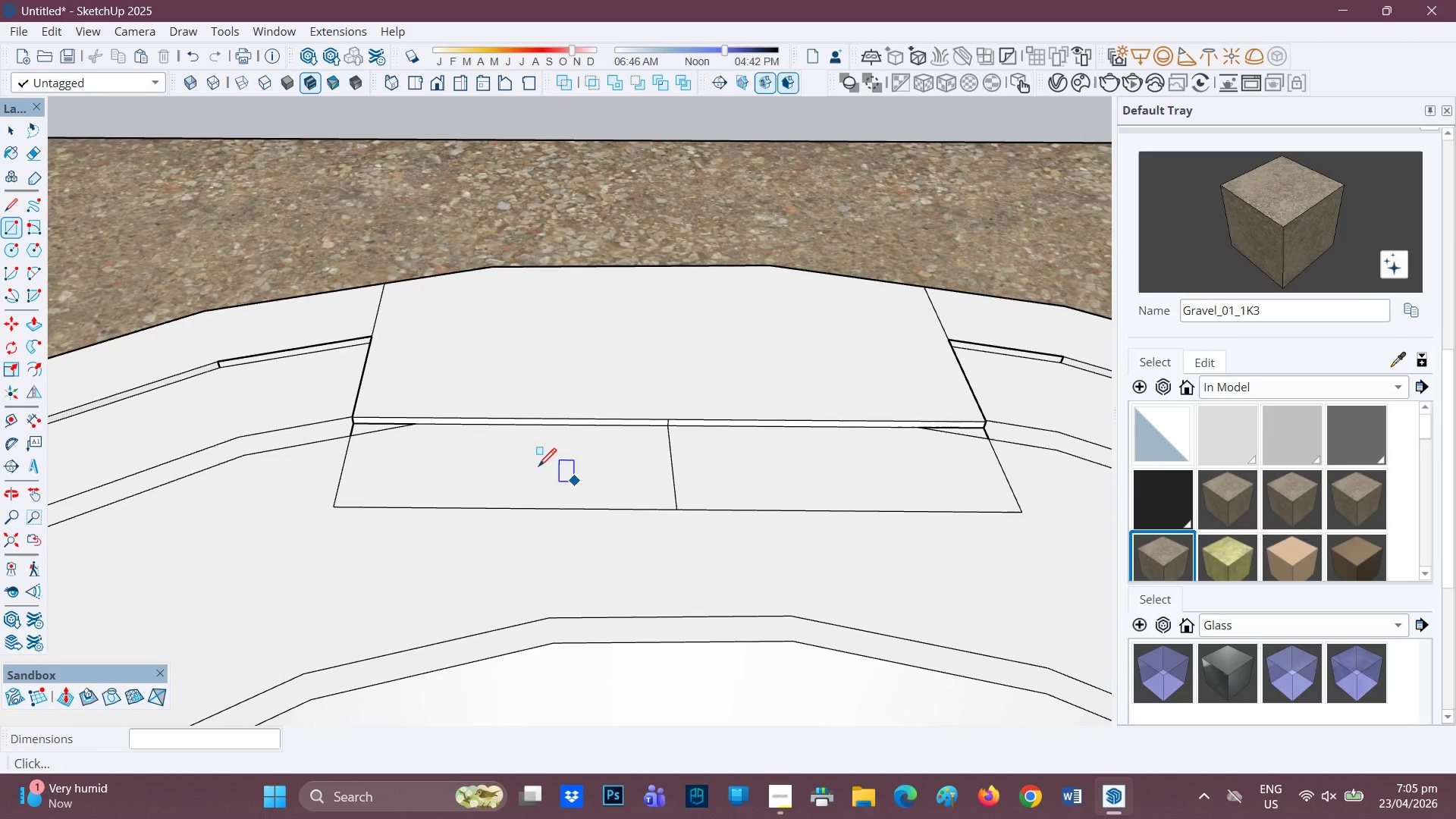 
left_click_drag(start_coordinate=[374, 438], to_coordinate=[368, 435])
 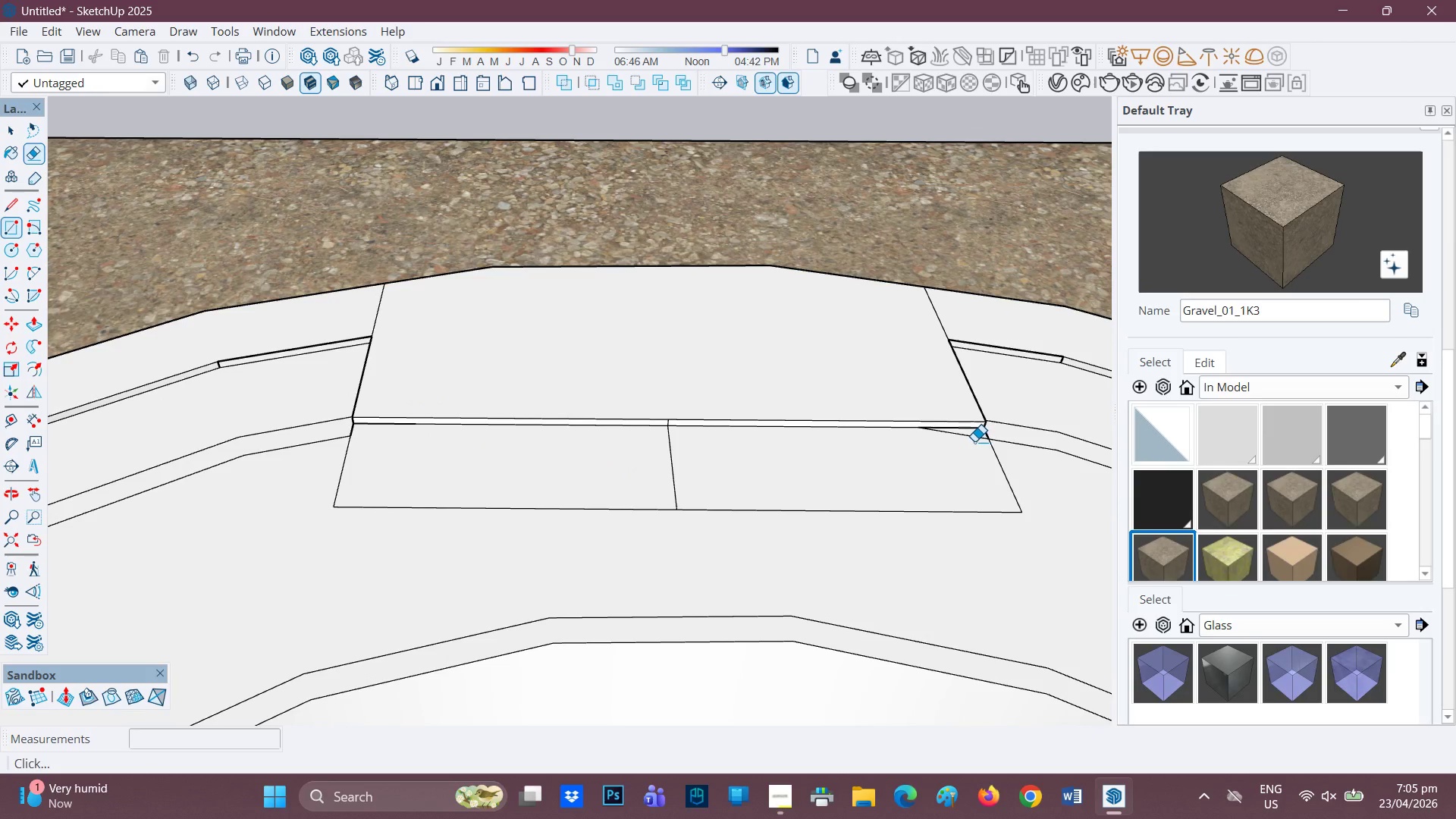 
left_click_drag(start_coordinate=[974, 441], to_coordinate=[969, 439])
 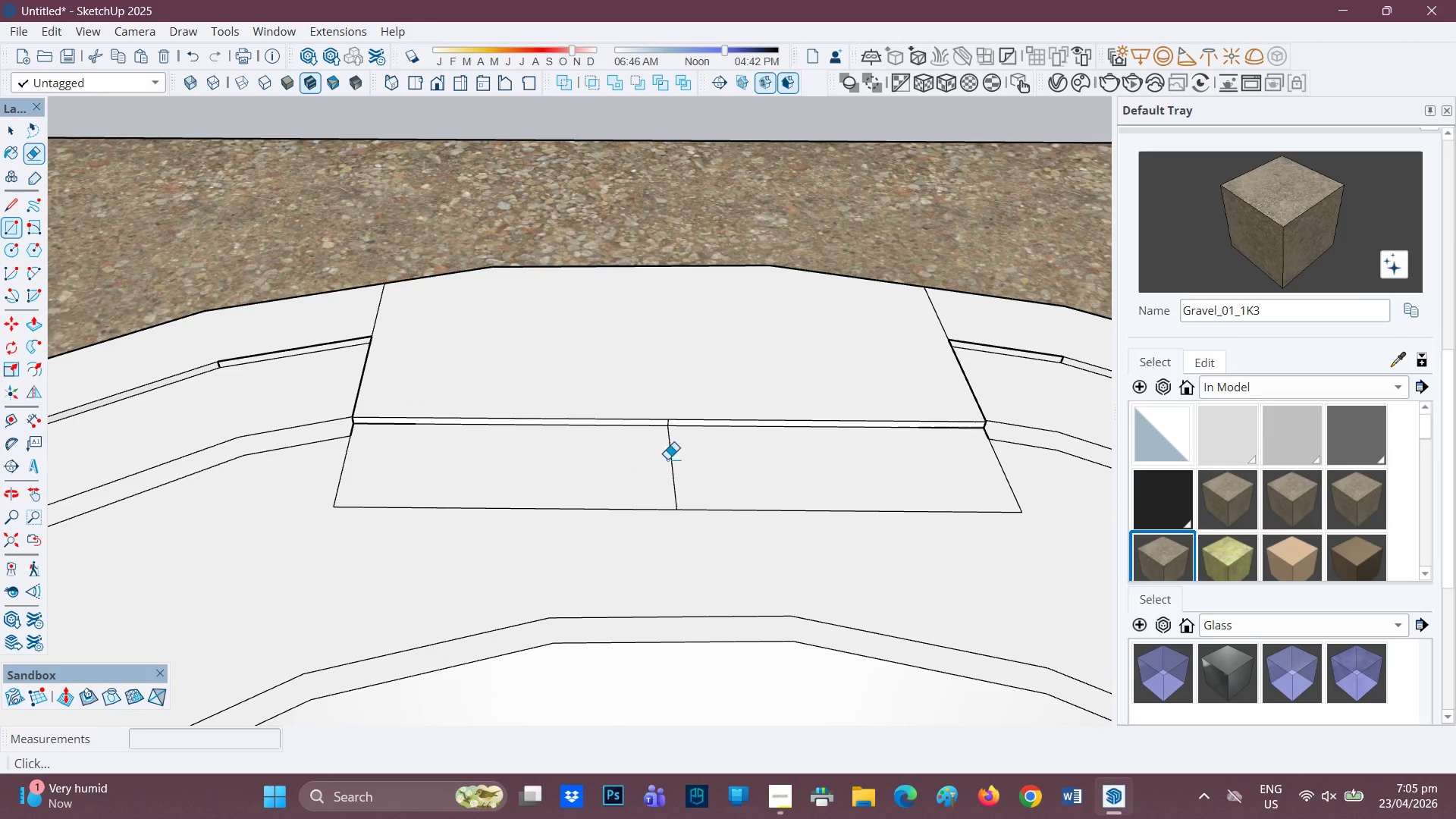 
left_click_drag(start_coordinate=[667, 459], to_coordinate=[676, 459])
 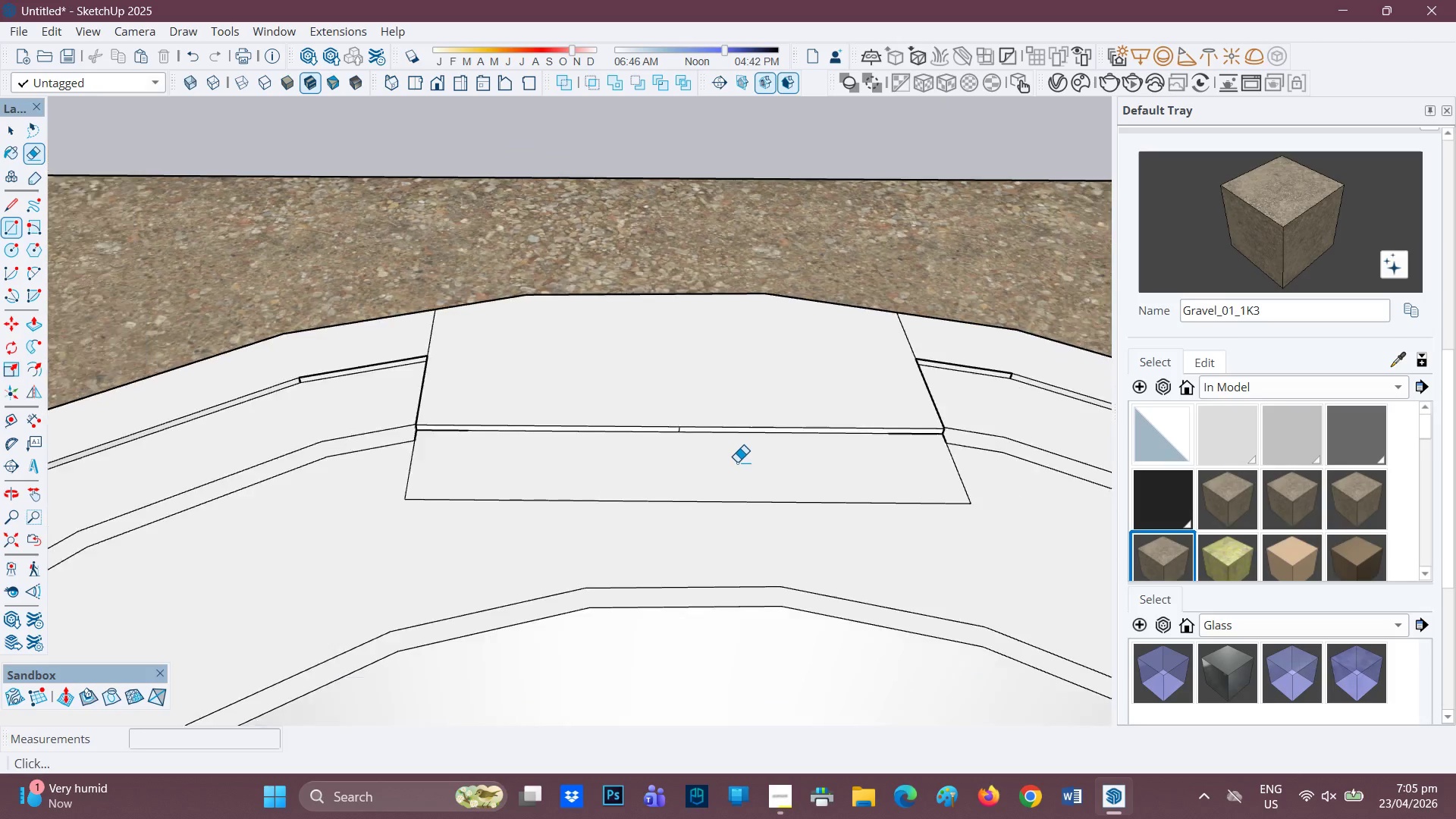 
scroll: coordinate [737, 462], scroll_direction: down, amount: 2.0
 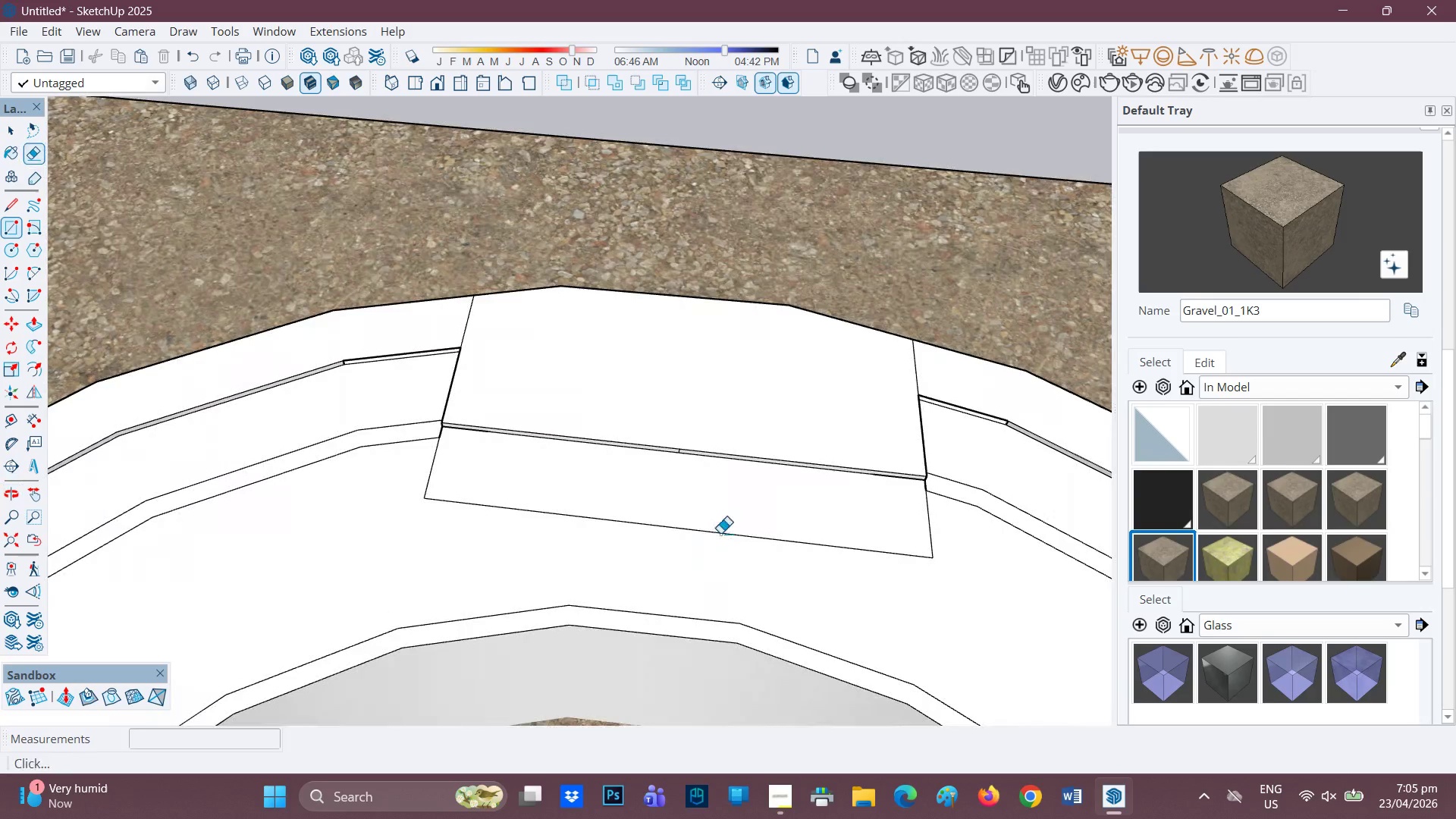 
key(L)
 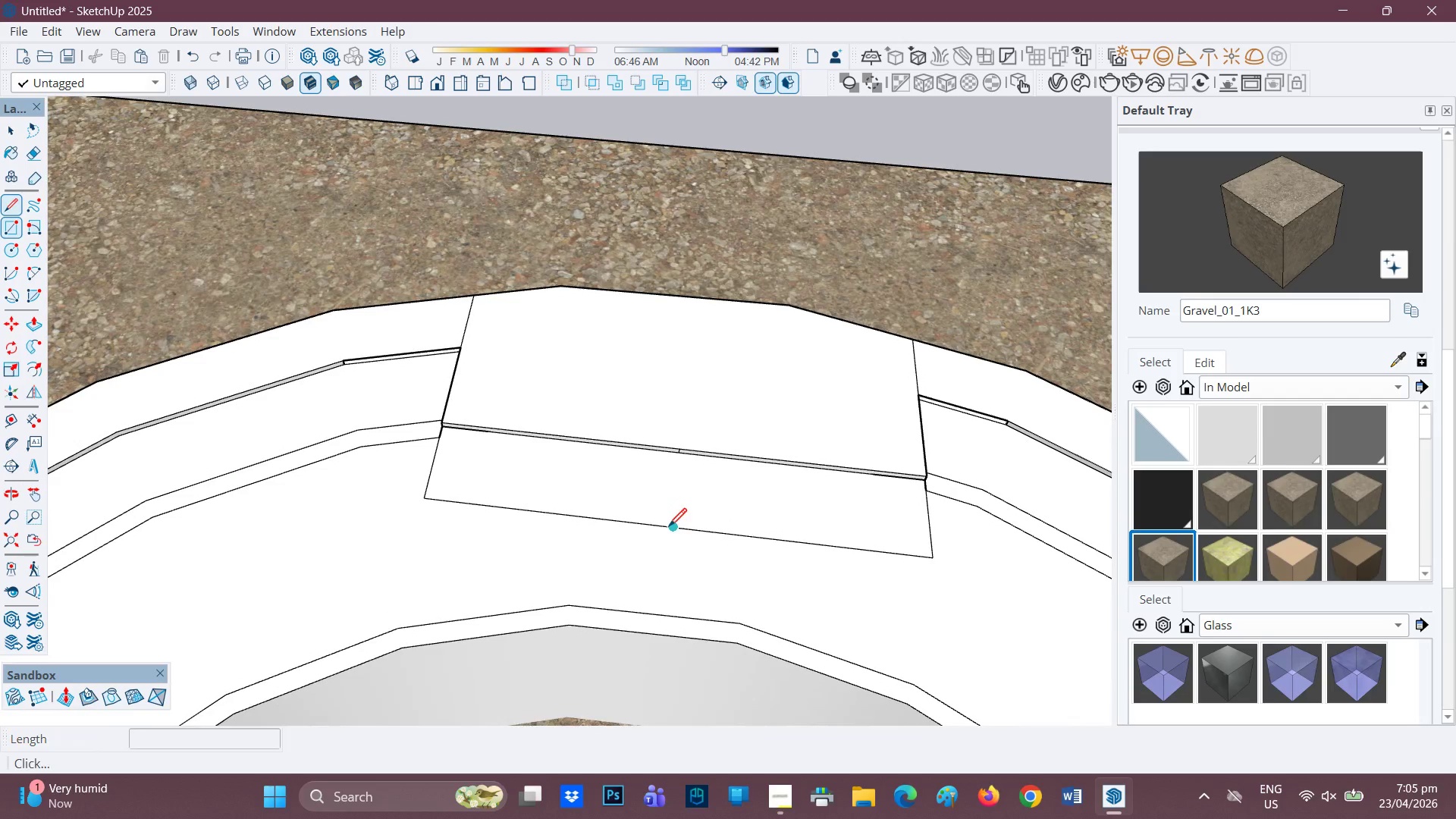 
left_click([669, 528])
 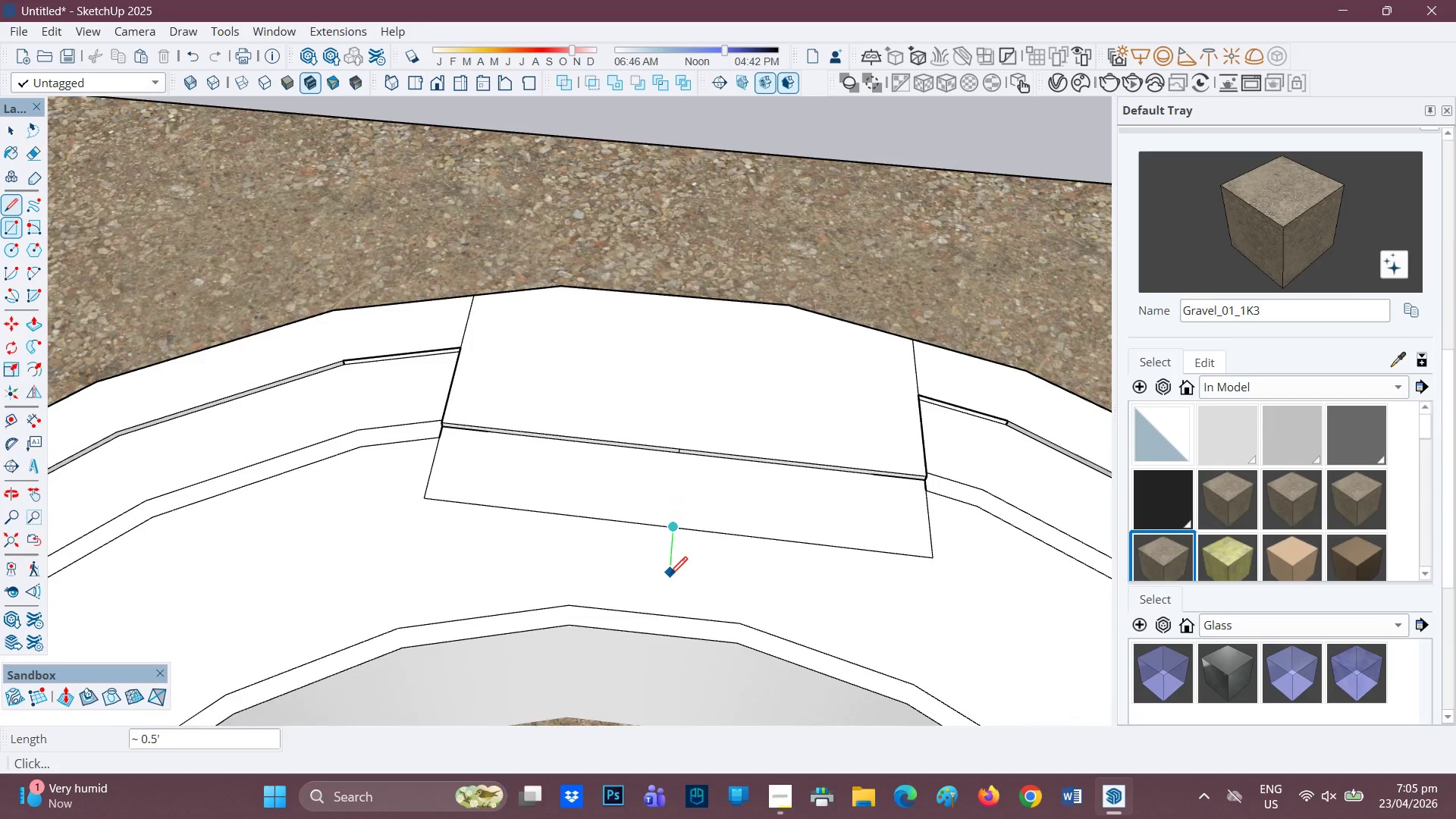 
mouse_move([670, 592])
 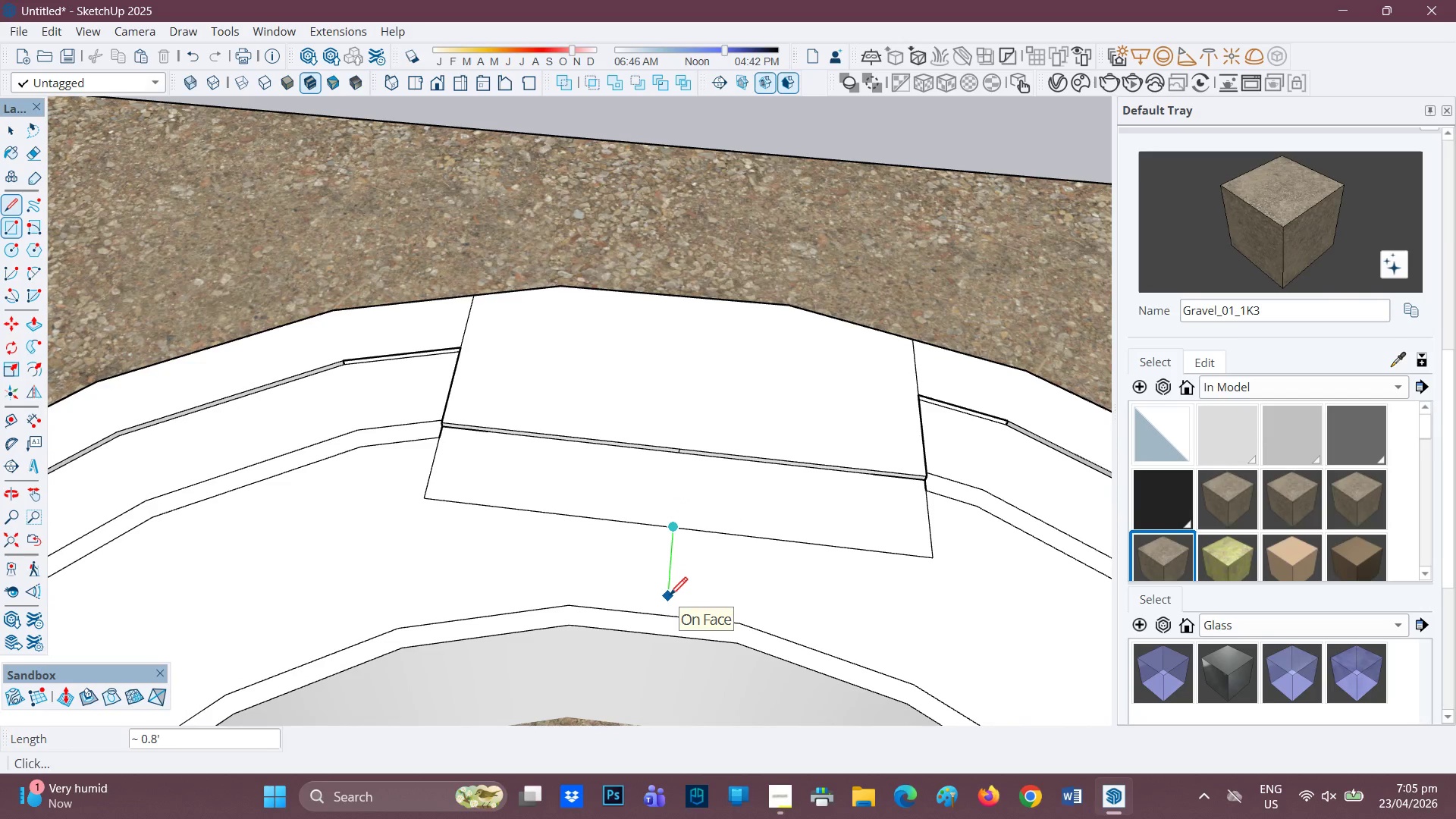 
key(Period)
 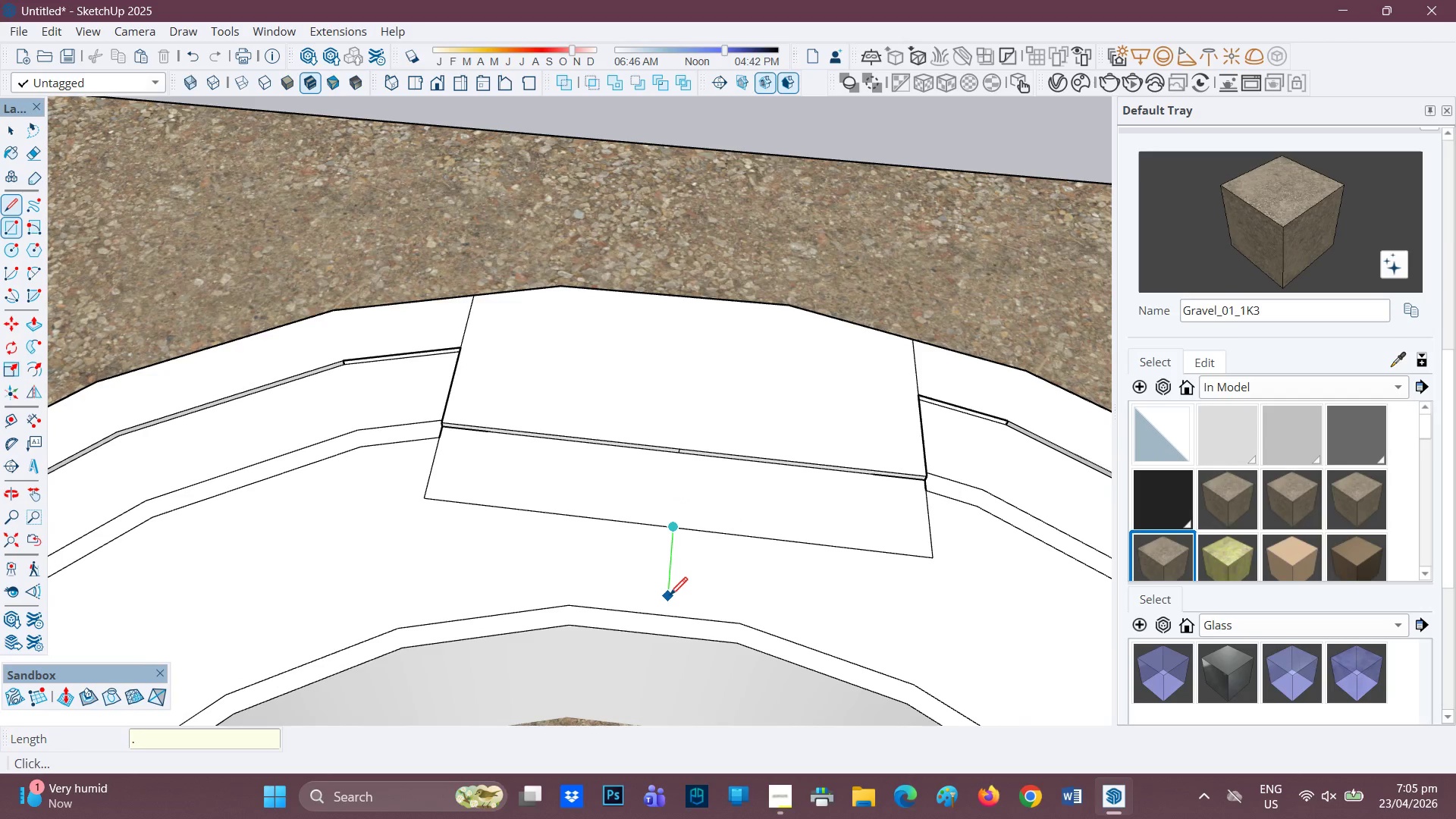 
key(9)
 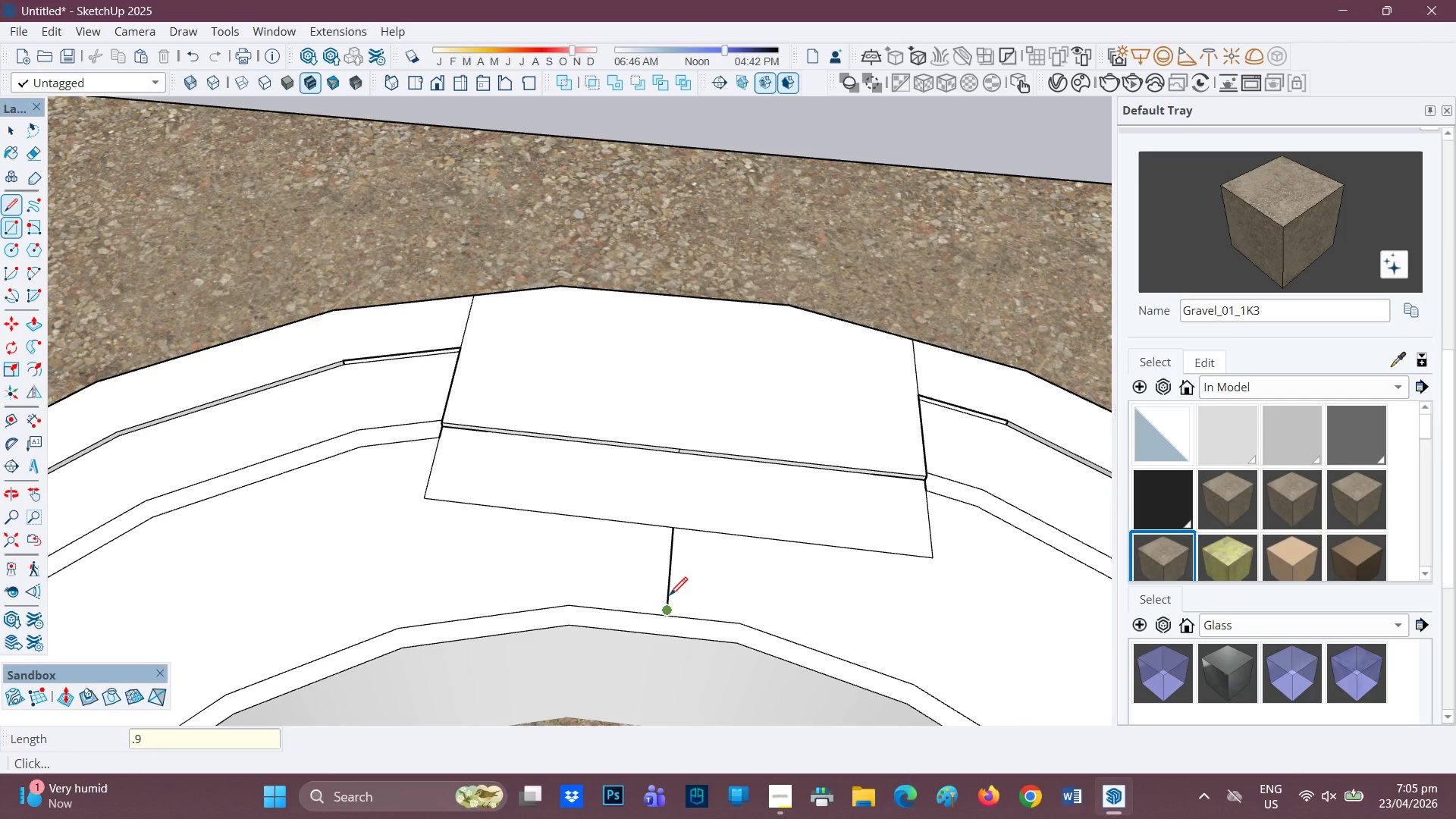 
key(Enter)
 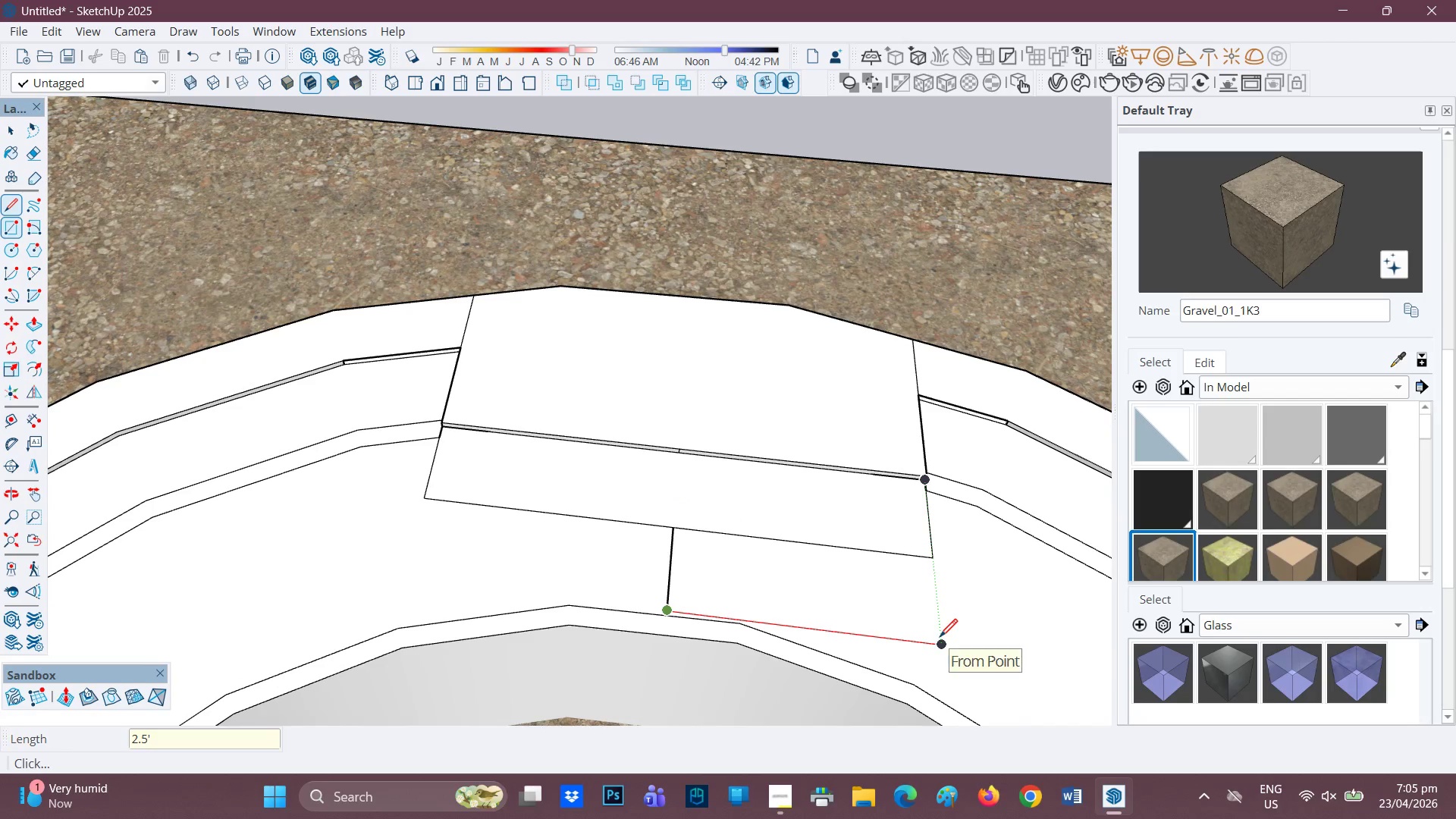 
left_click([940, 639])
 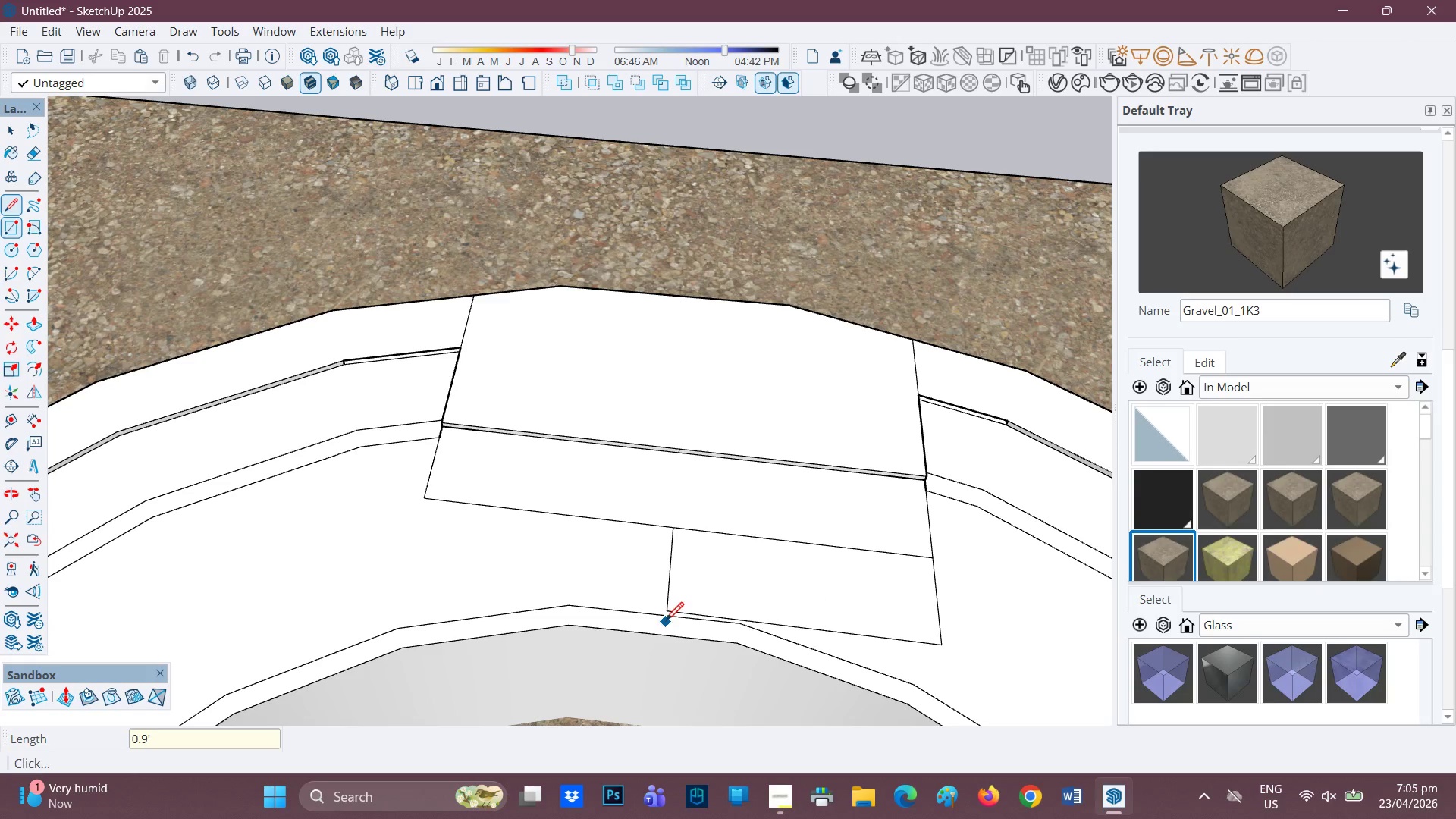 
left_click([664, 610])
 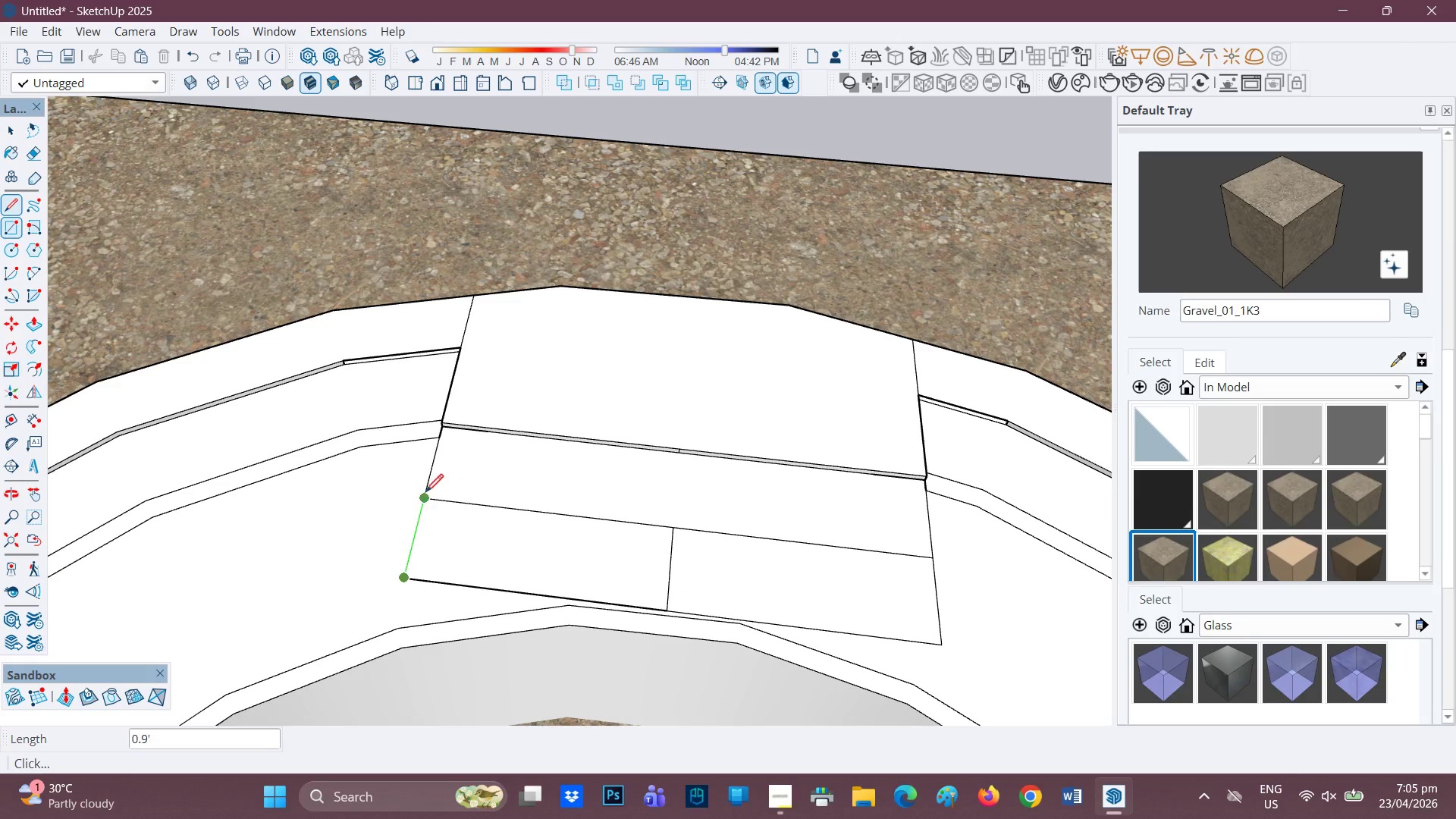 
left_click([425, 494])
 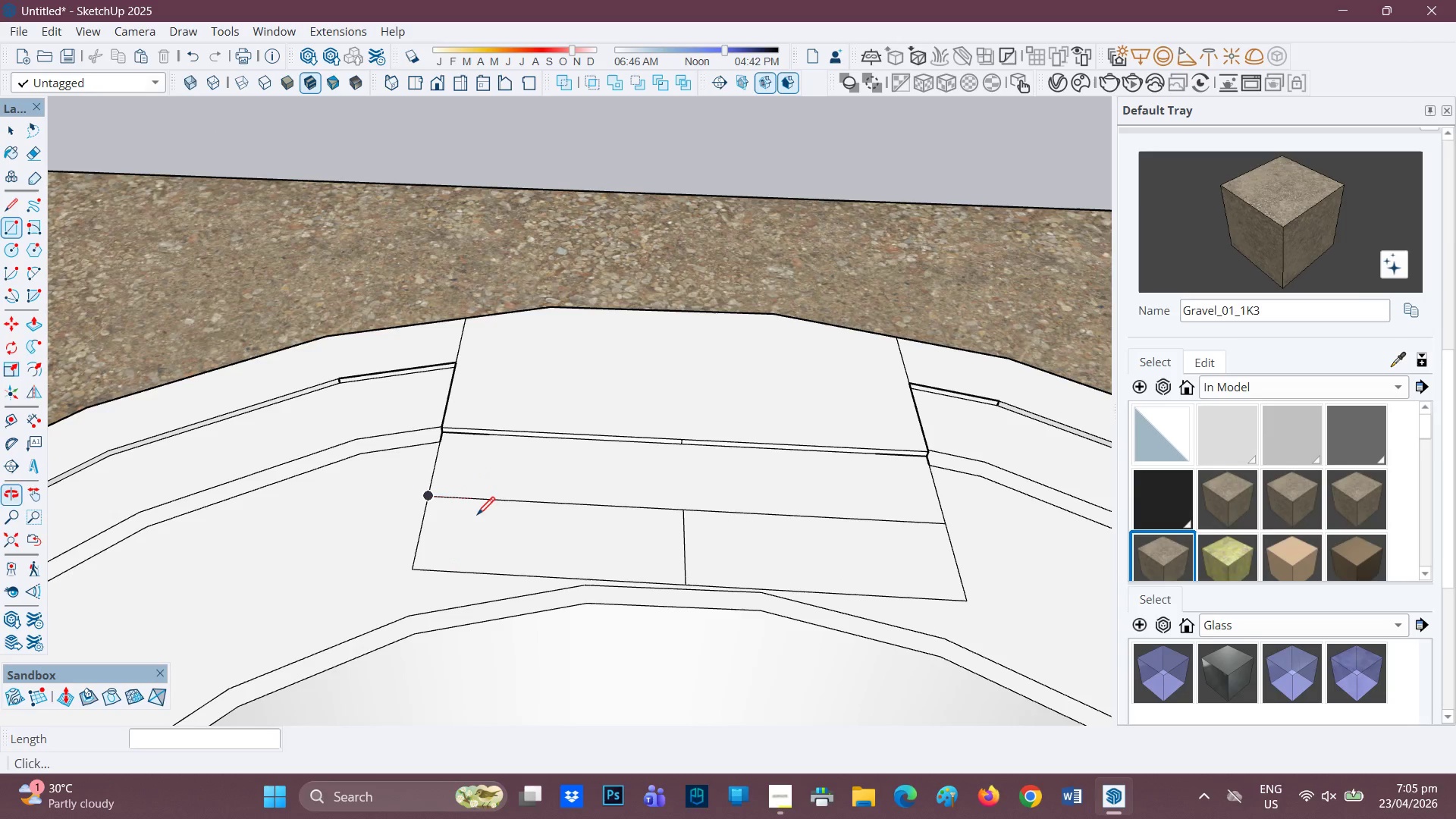 
key(E)
 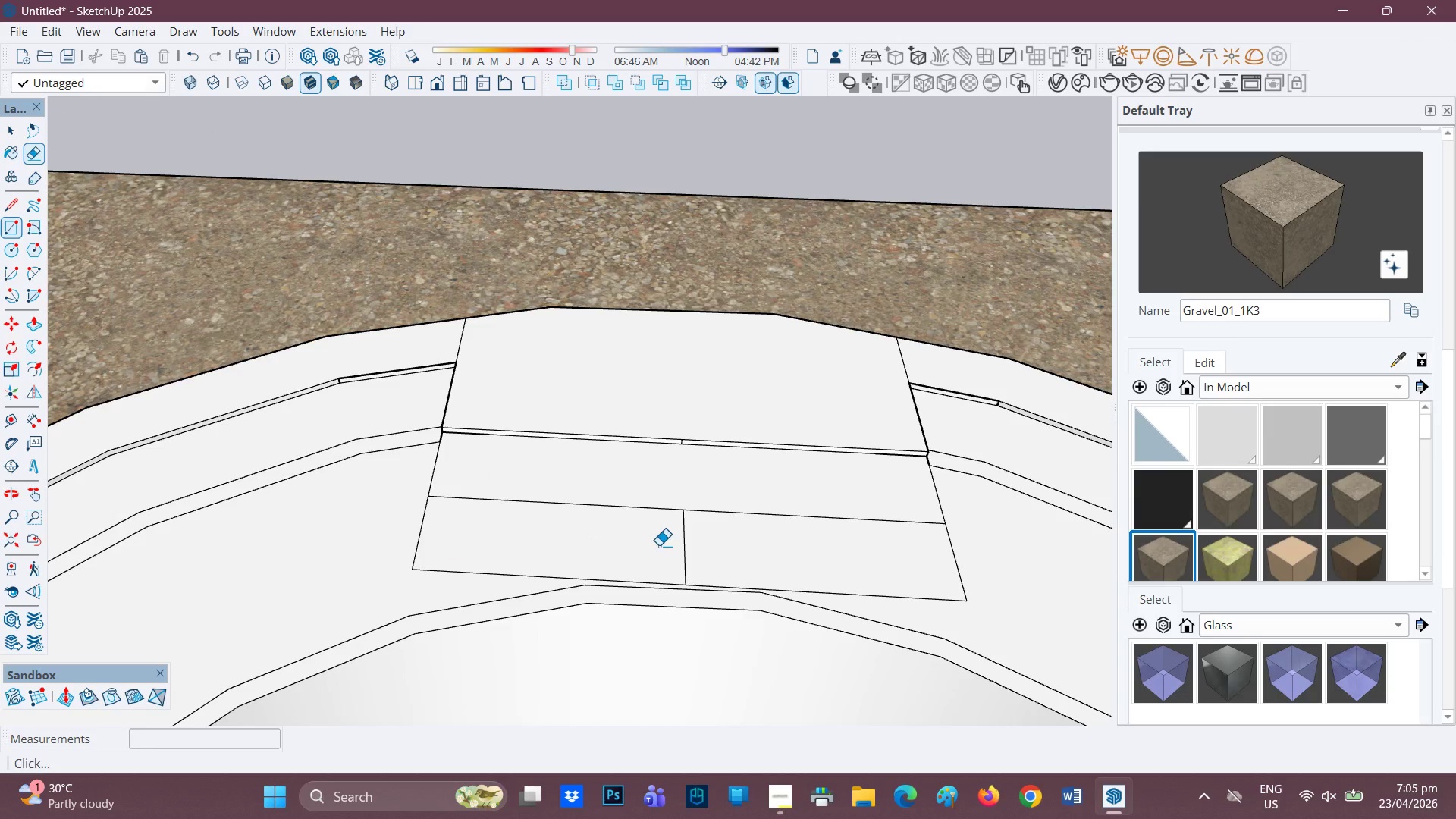 
left_click_drag(start_coordinate=[660, 545], to_coordinate=[689, 559])
 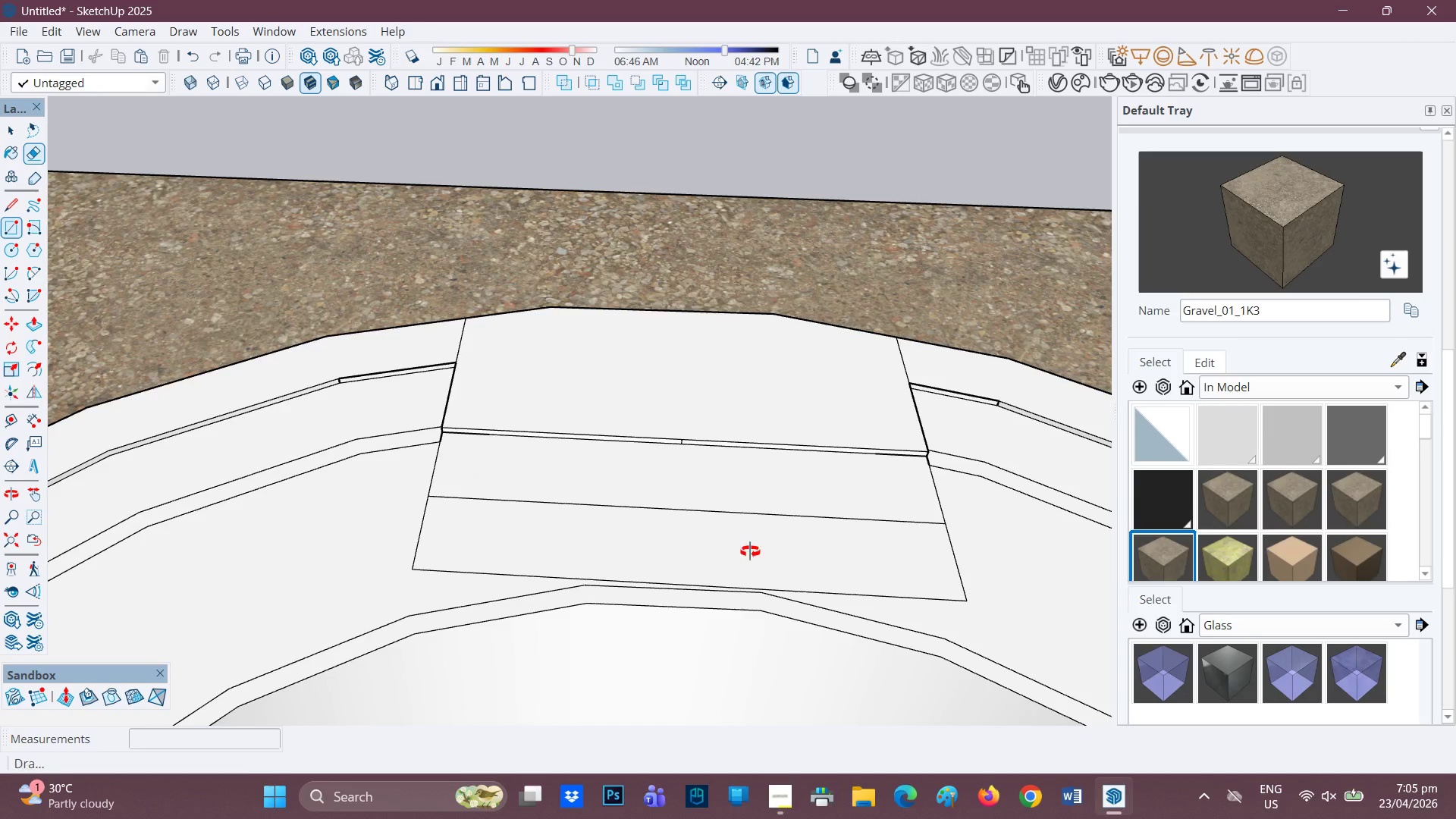 
scroll: coordinate [706, 602], scroll_direction: down, amount: 4.0
 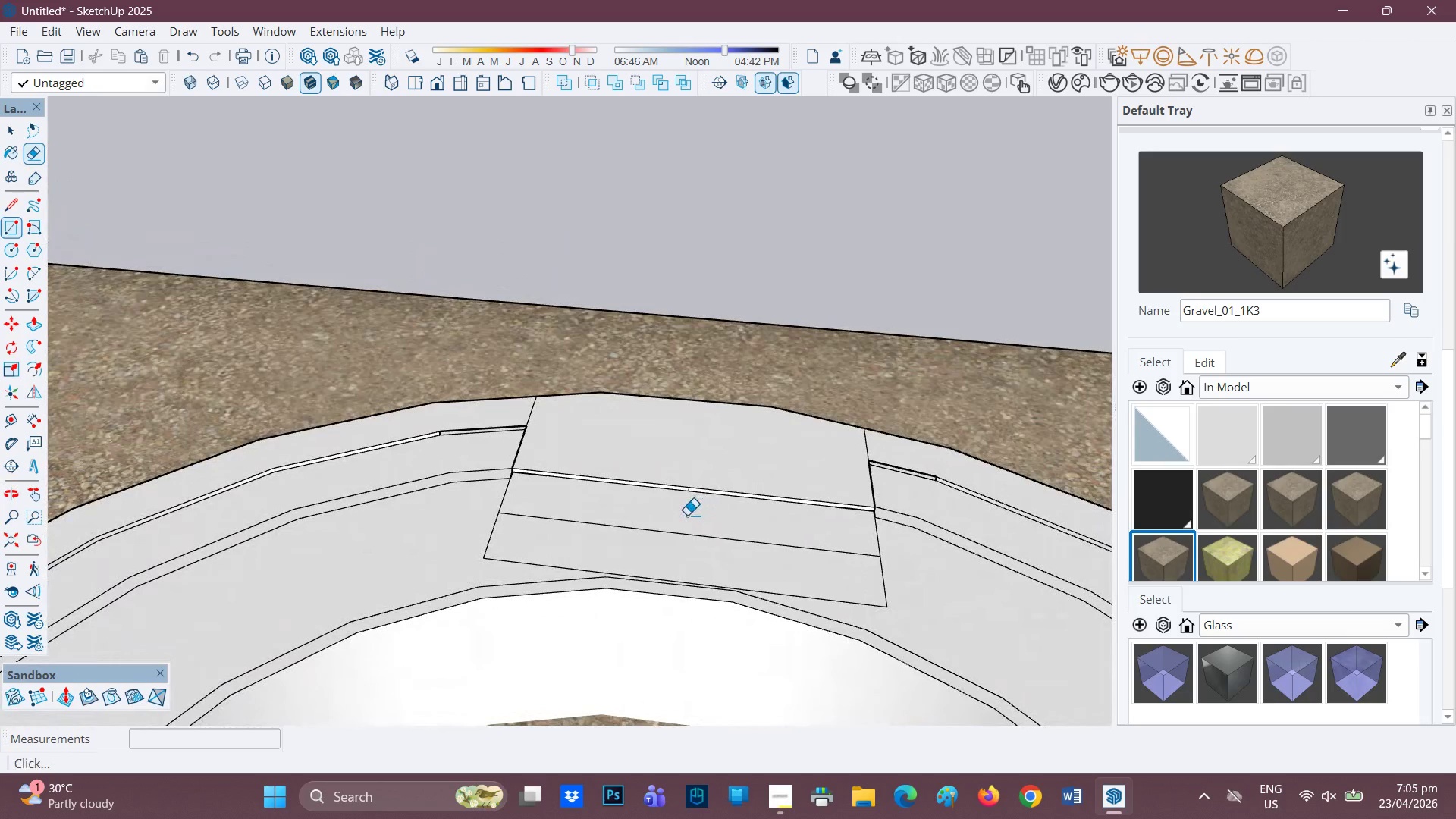 
wait(5.22)
 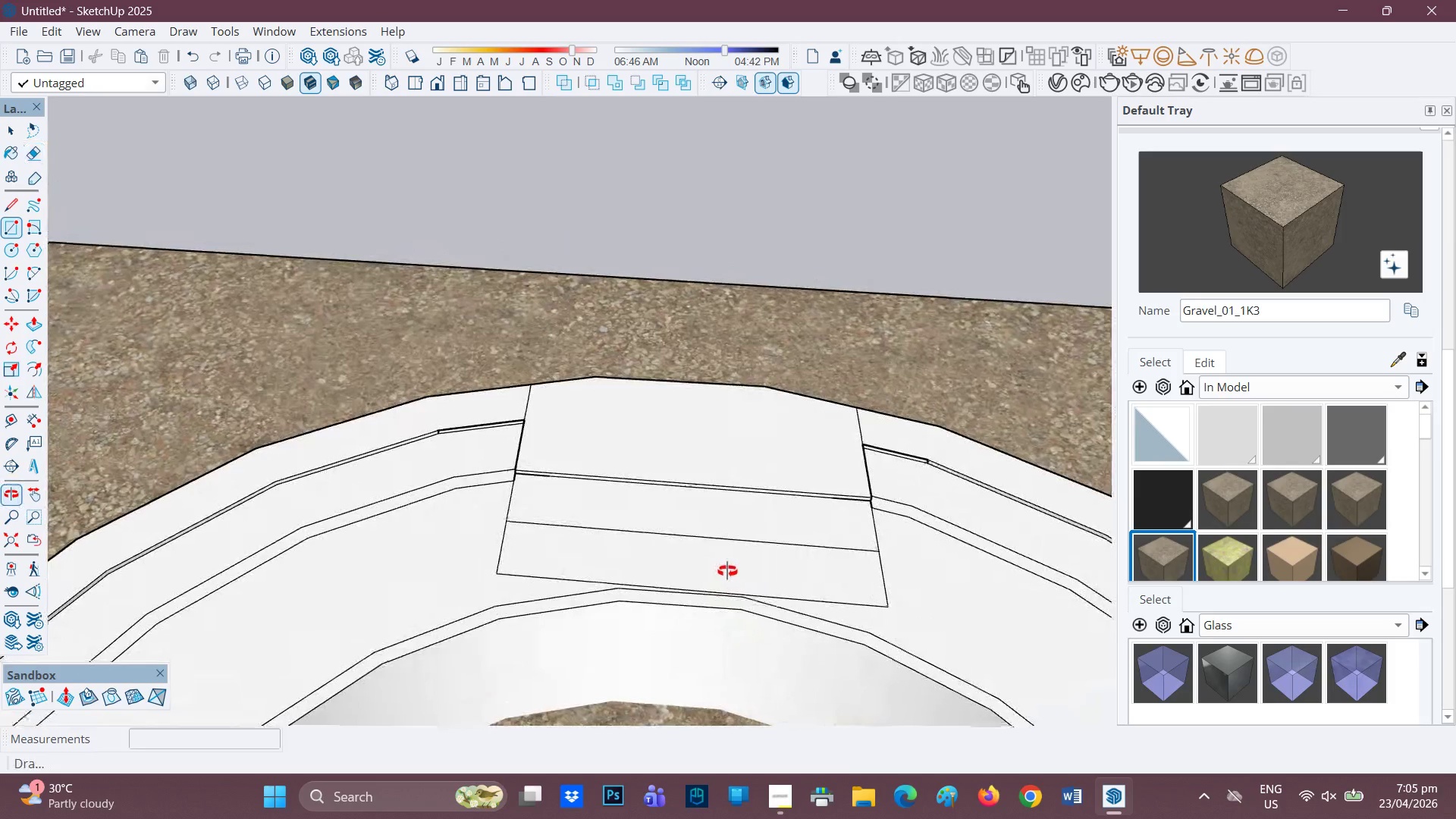 
scroll: coordinate [662, 512], scroll_direction: down, amount: 9.0
 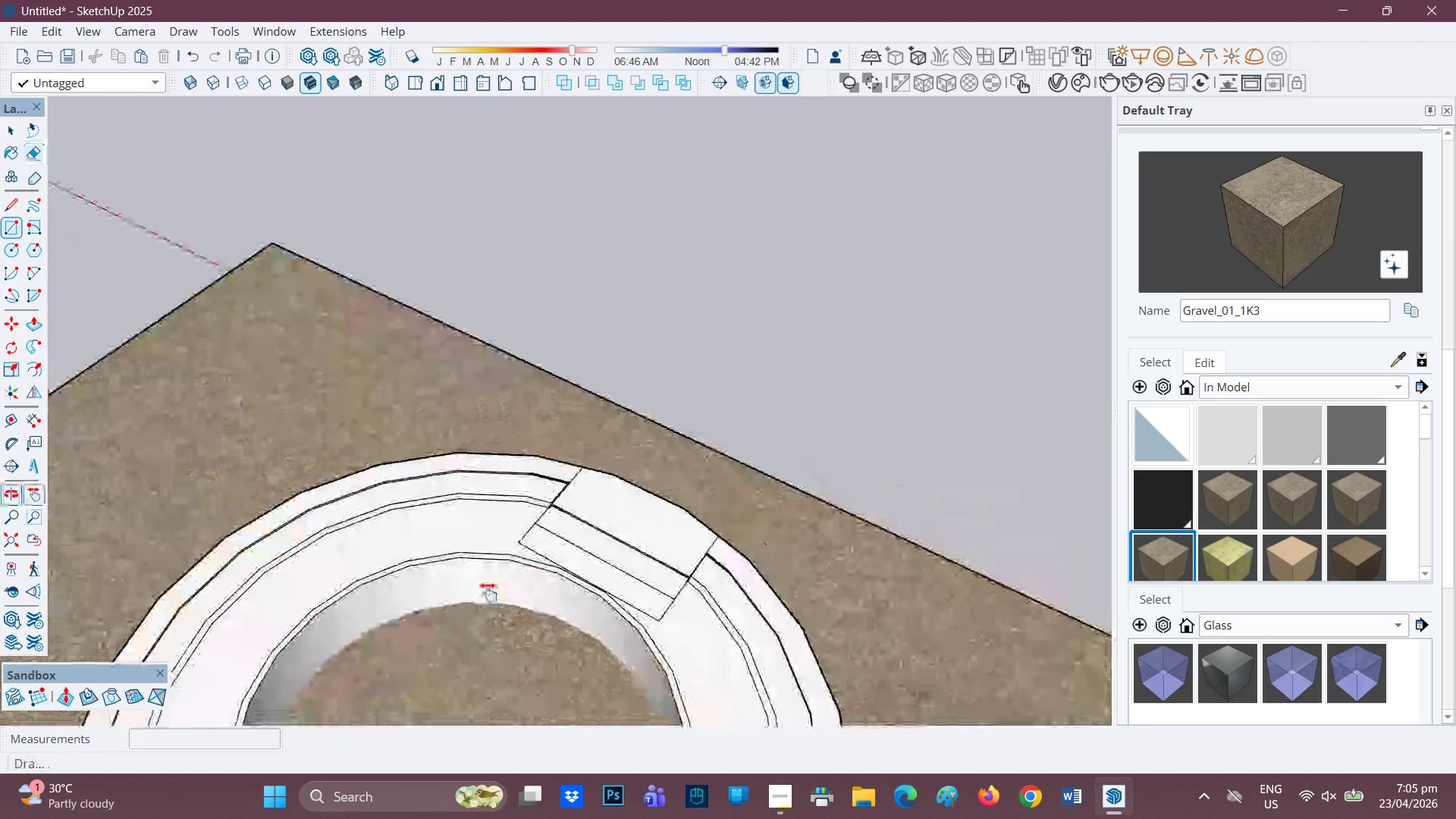 
type(HP)
 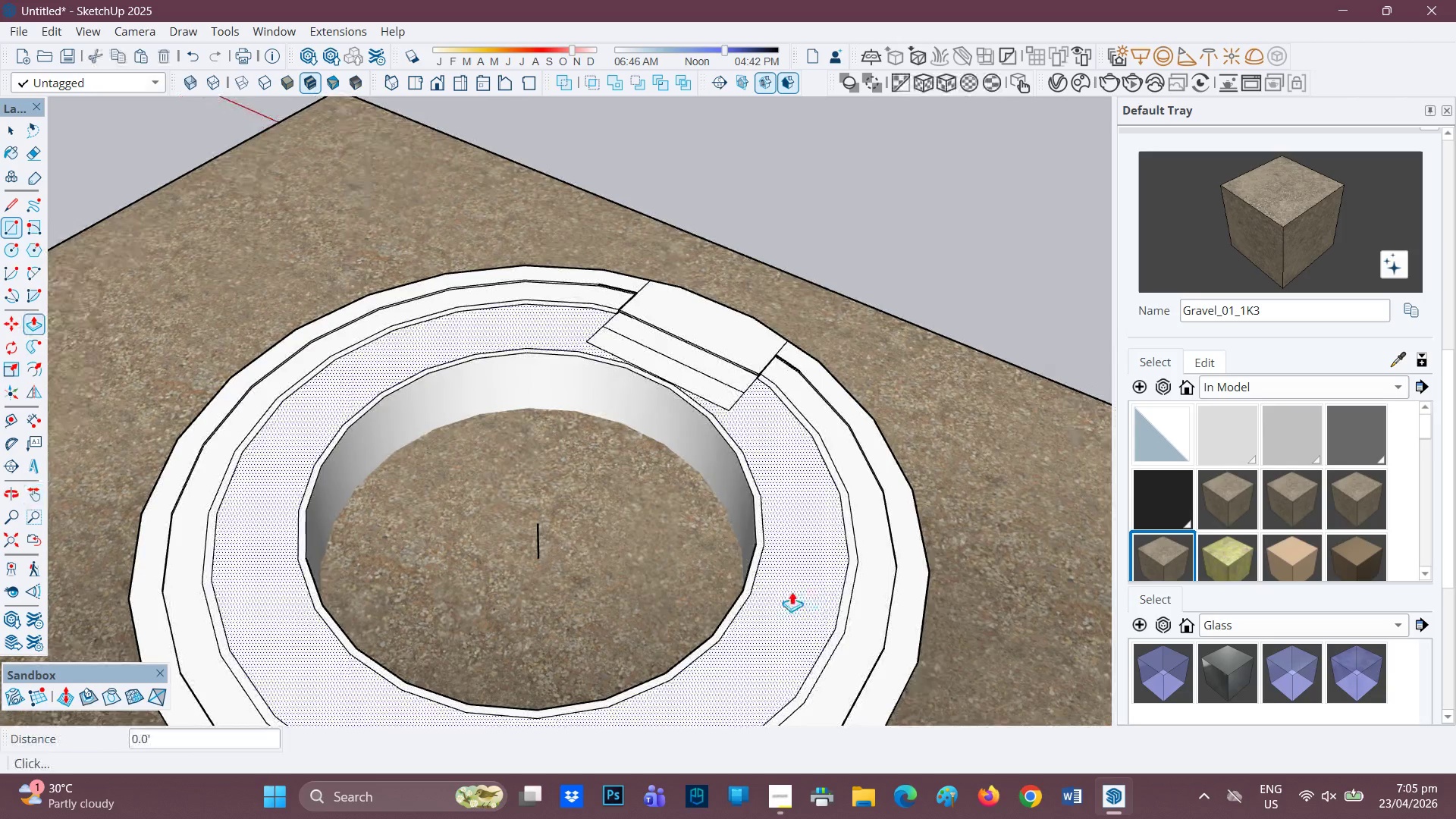 
left_click_drag(start_coordinate=[465, 544], to_coordinate=[529, 343])
 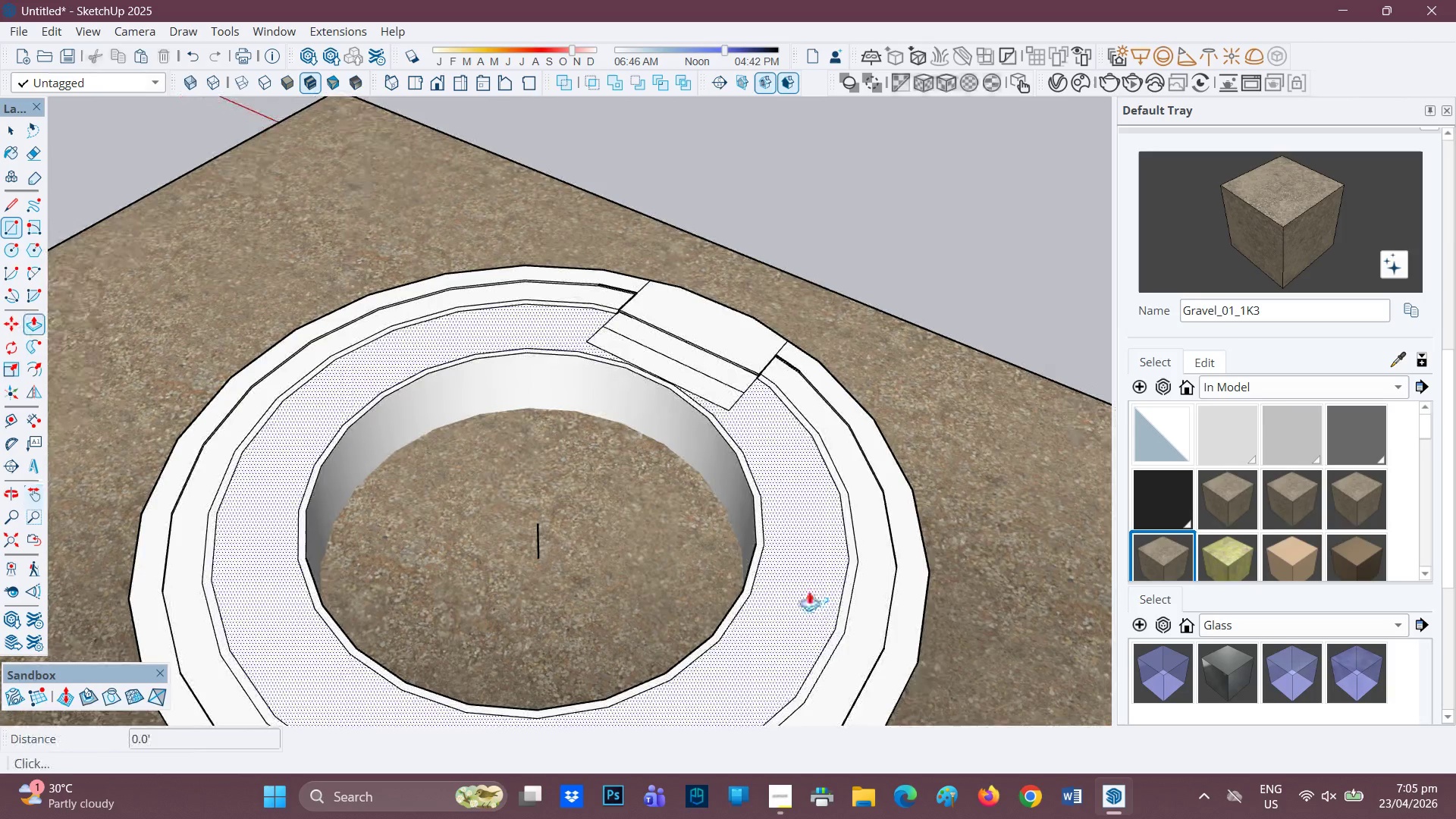 
left_click([792, 592])
 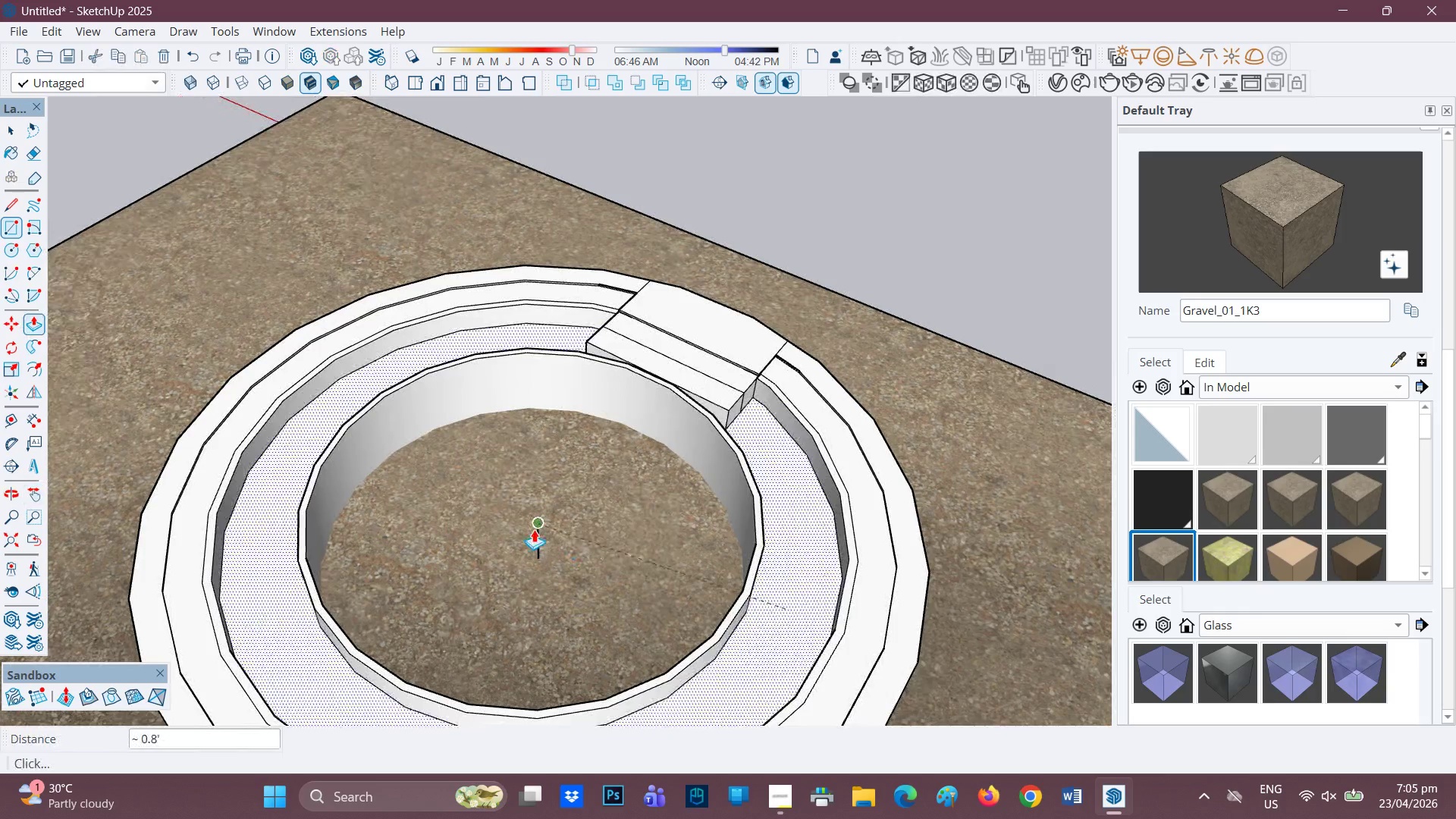 
left_click([535, 529])
 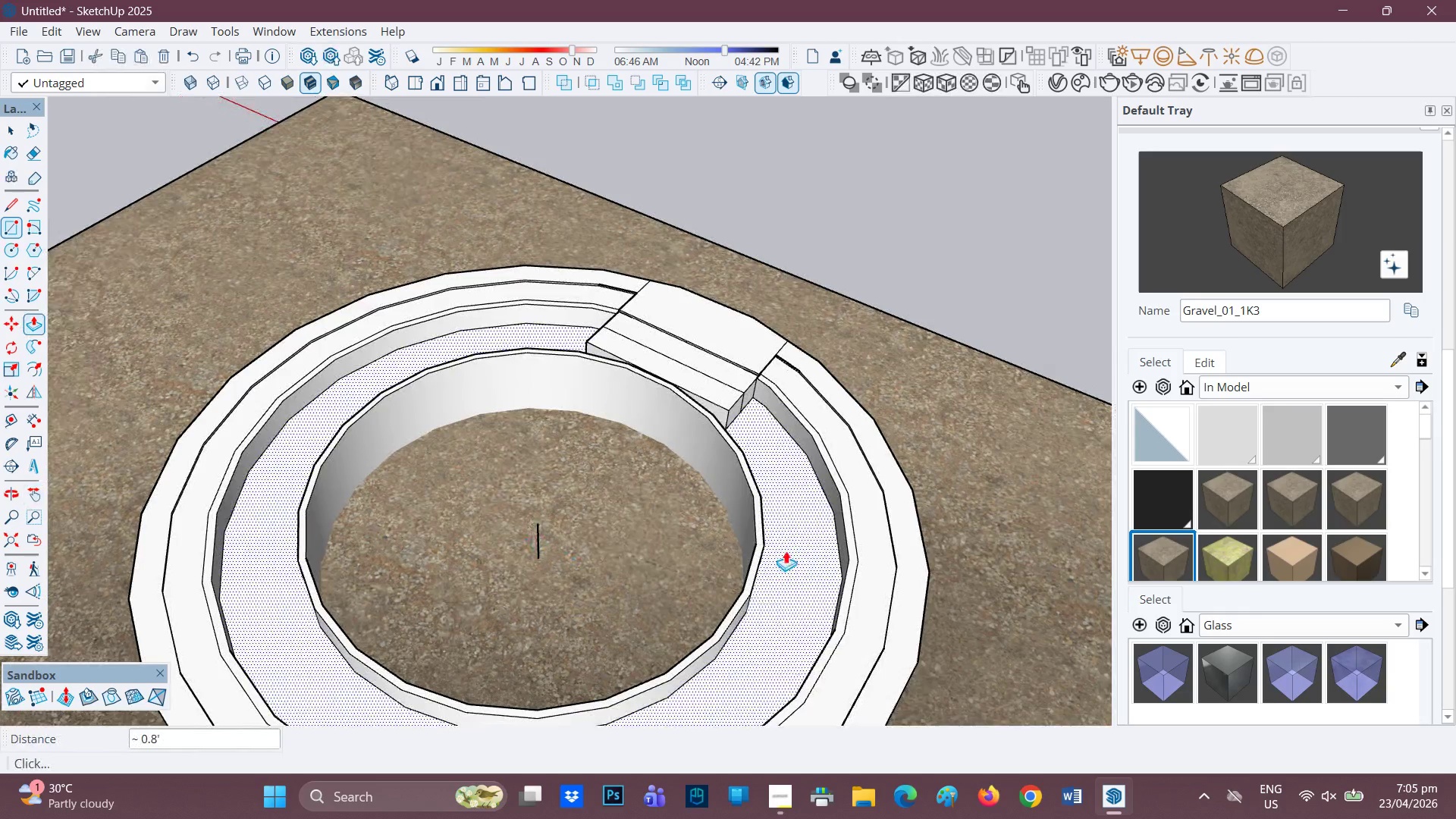 
scroll: coordinate [739, 548], scroll_direction: up, amount: 2.0
 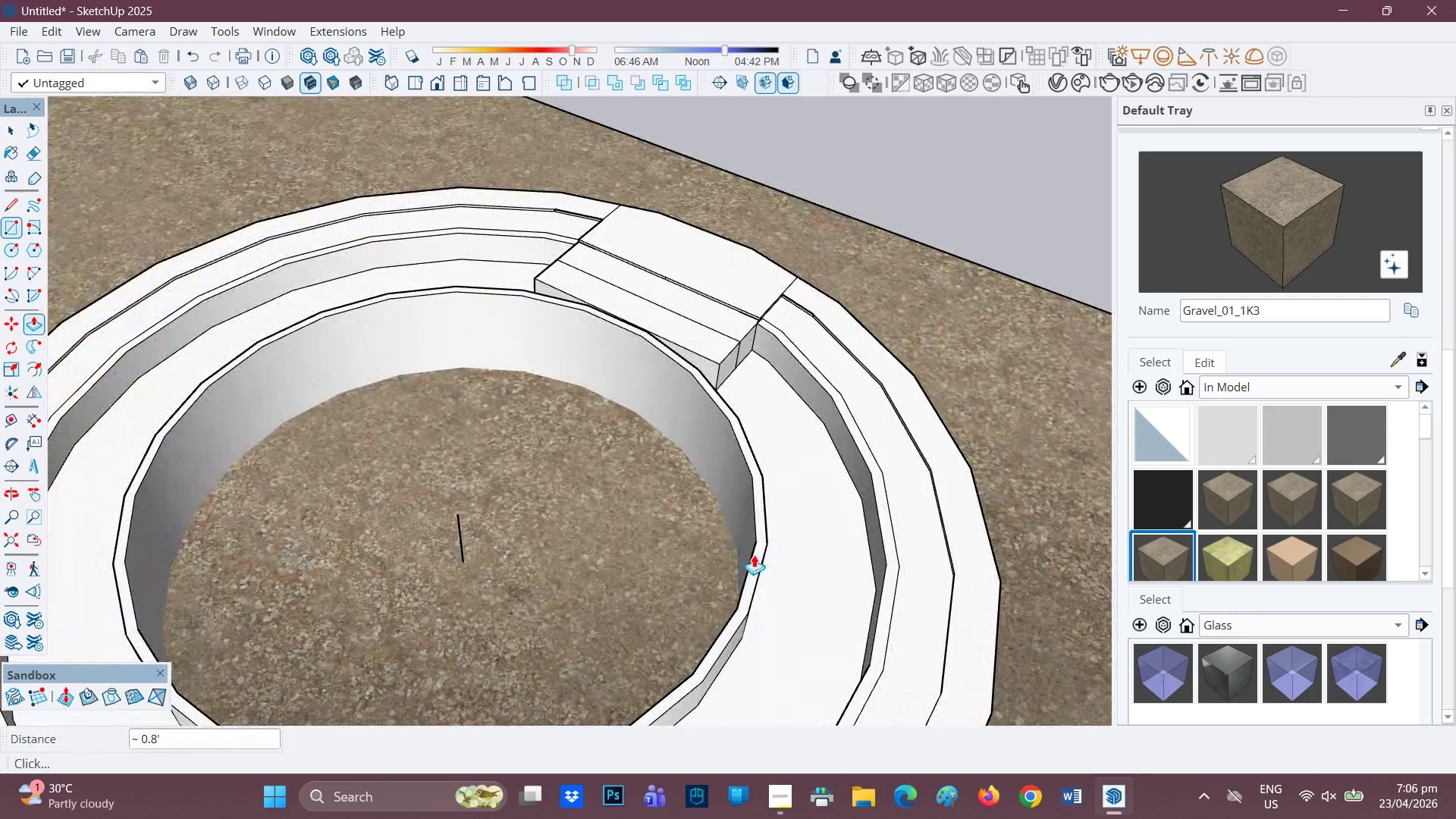 
left_click([754, 554])
 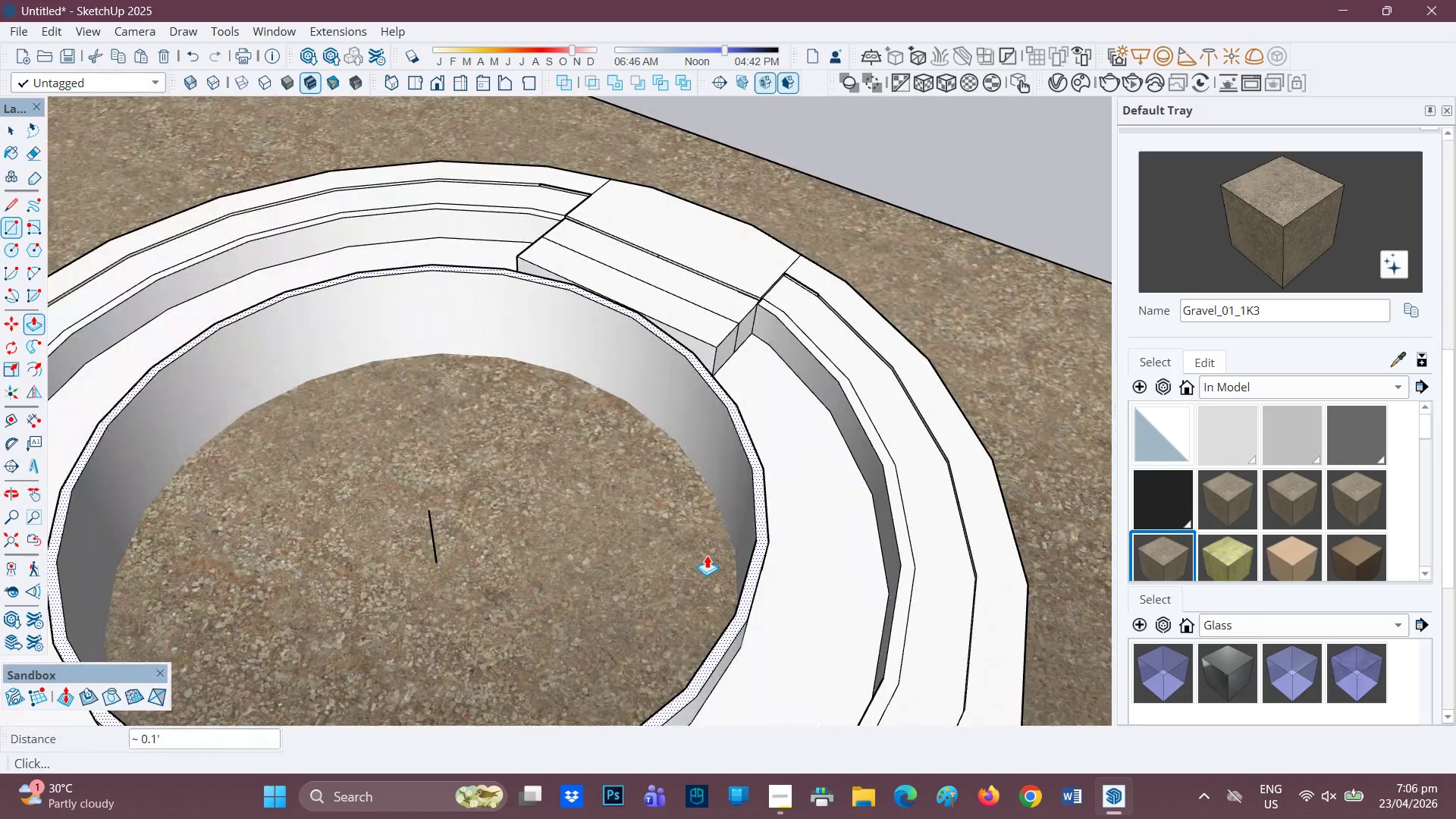 
scroll: coordinate [754, 554], scroll_direction: up, amount: 1.0
 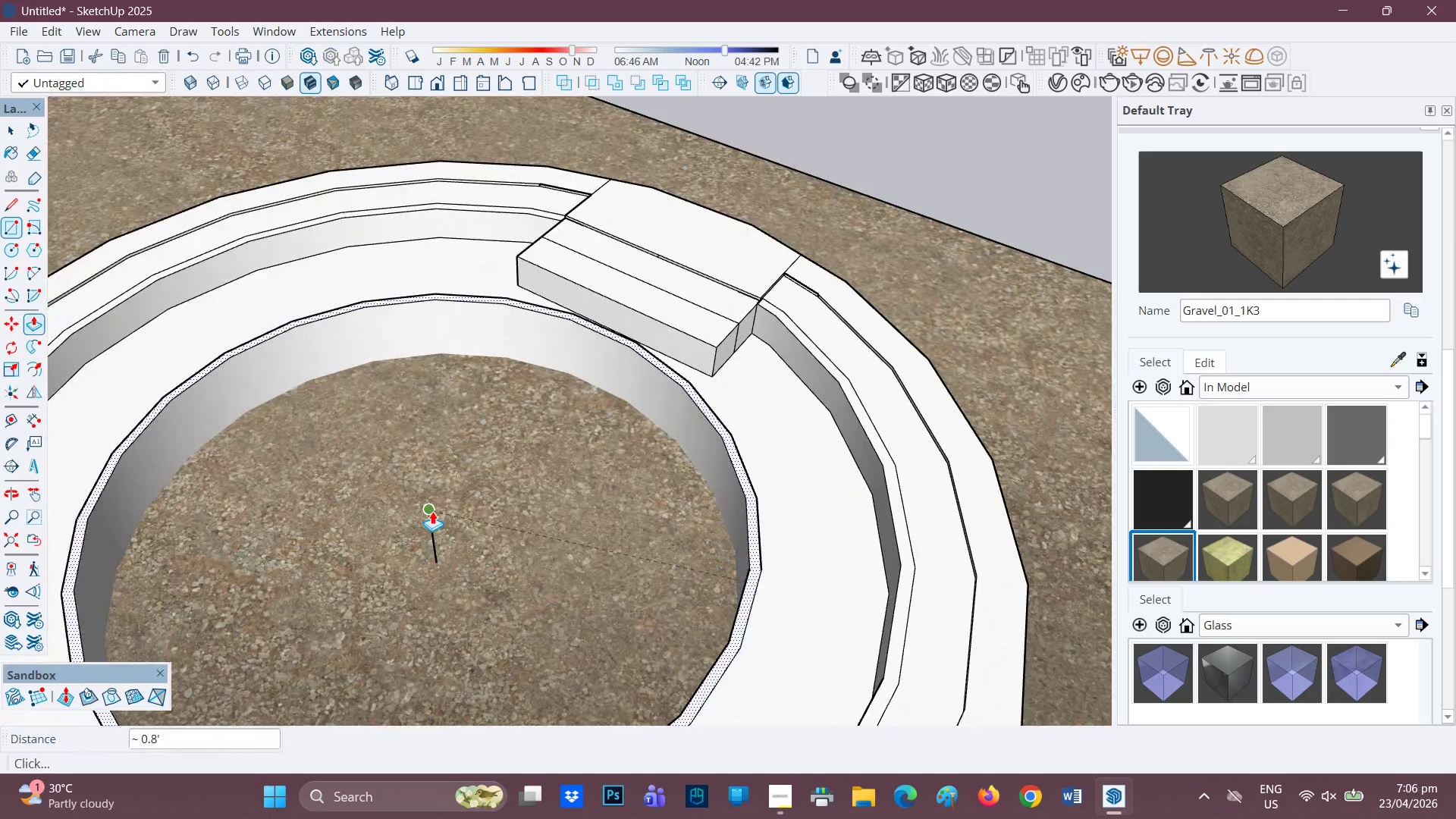 
left_click([432, 511])
 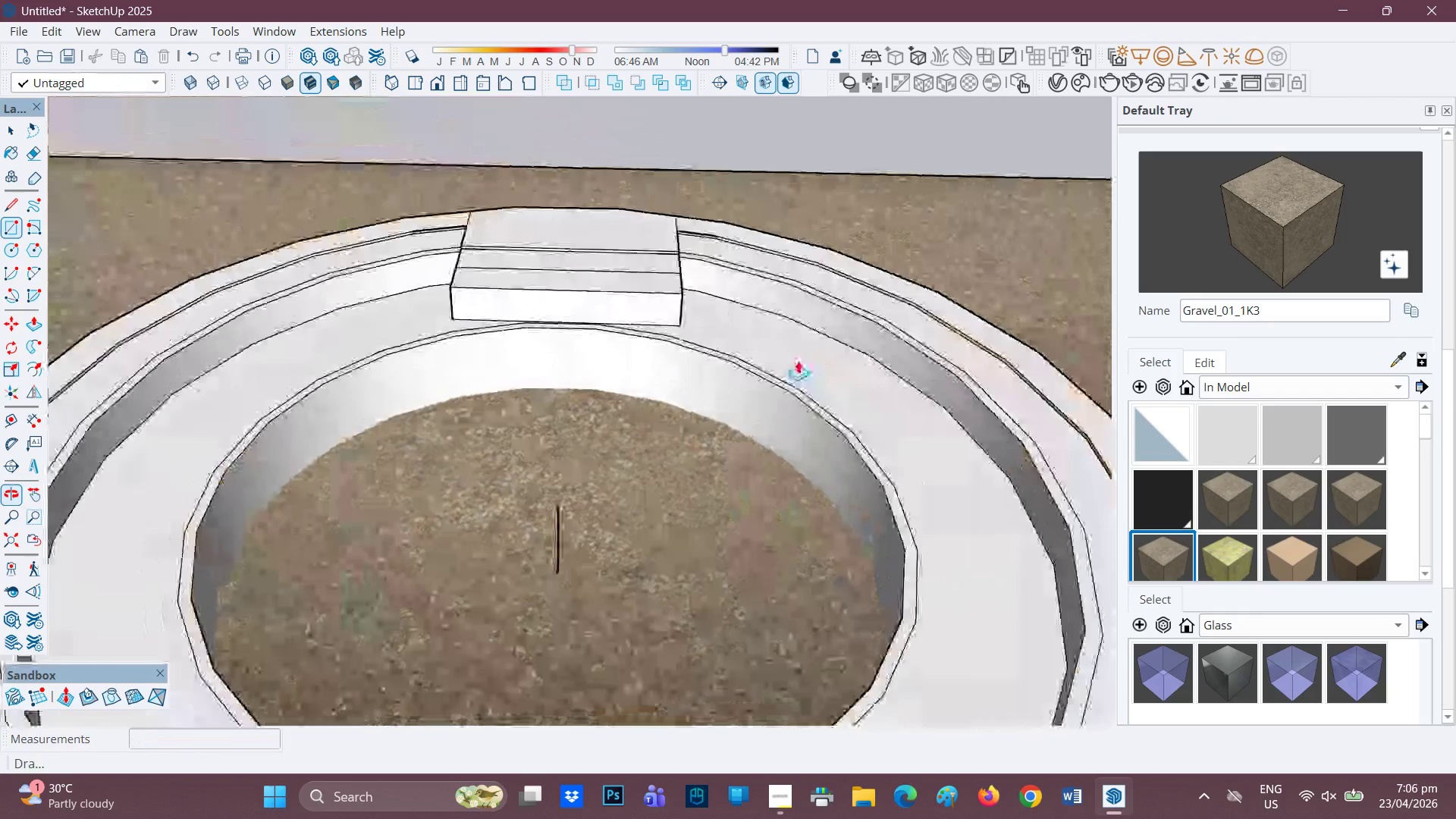 
scroll: coordinate [601, 419], scroll_direction: up, amount: 5.0
 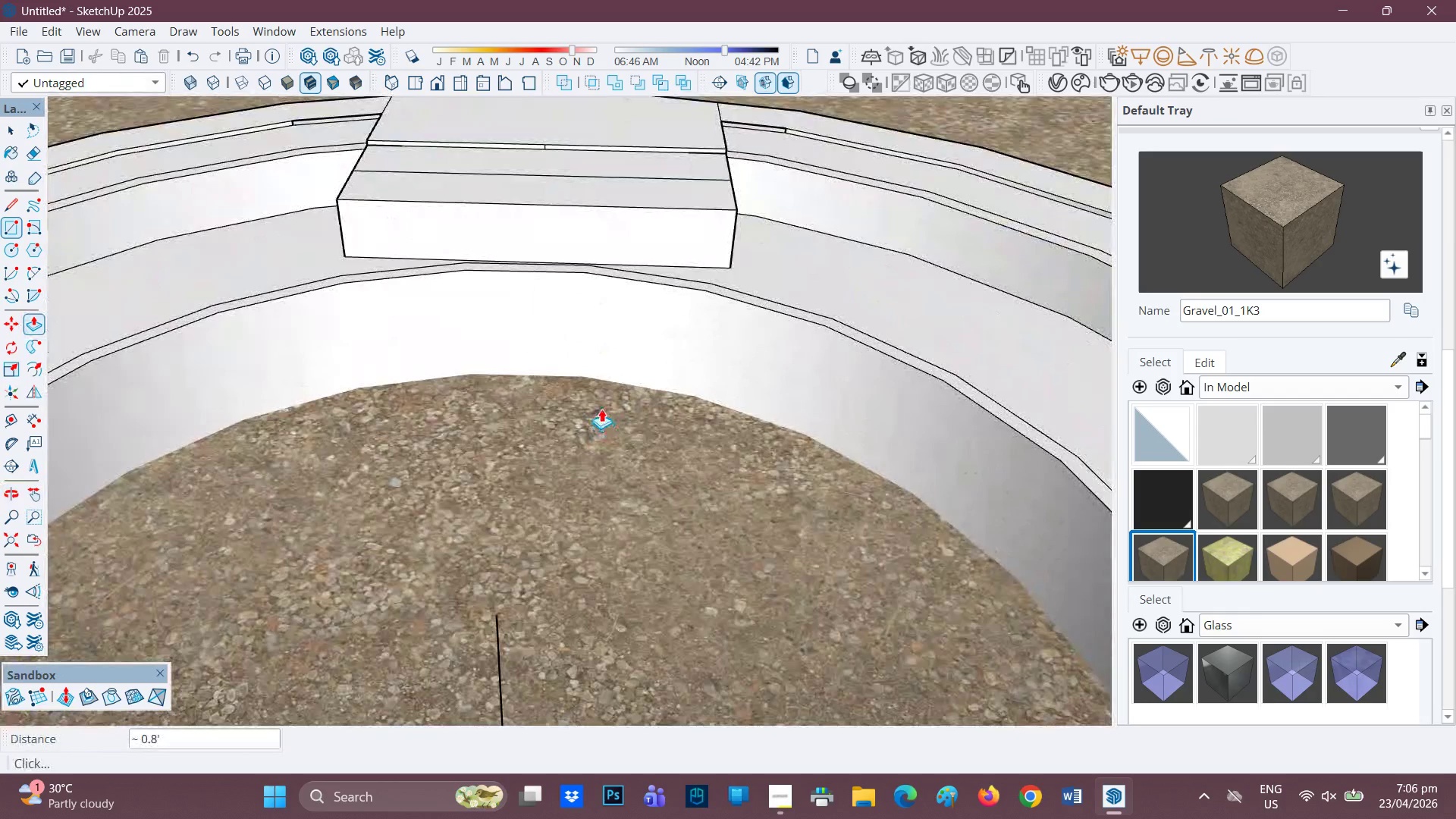 
type(HL)
 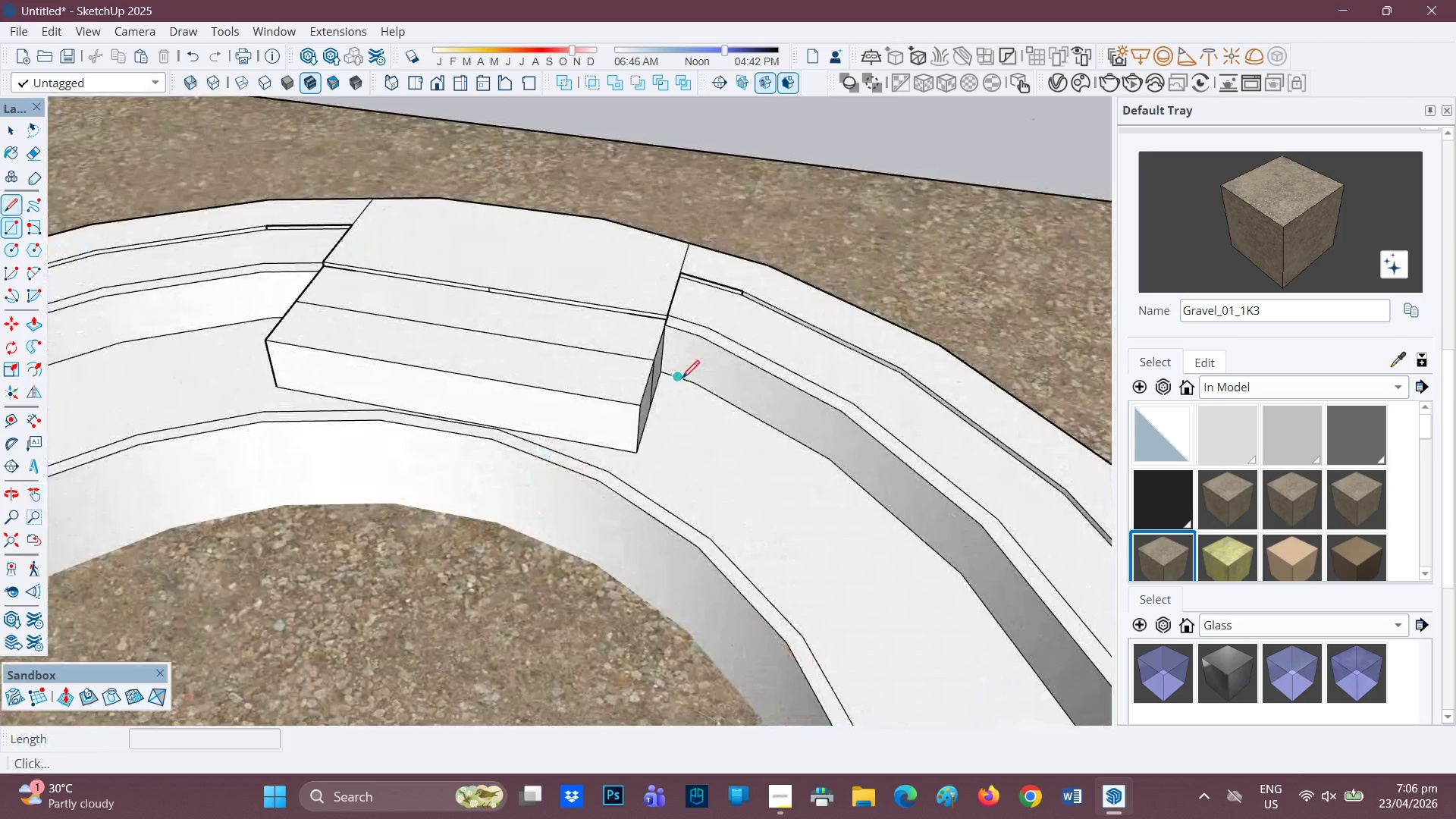 
left_click_drag(start_coordinate=[601, 405], to_coordinate=[526, 566])
 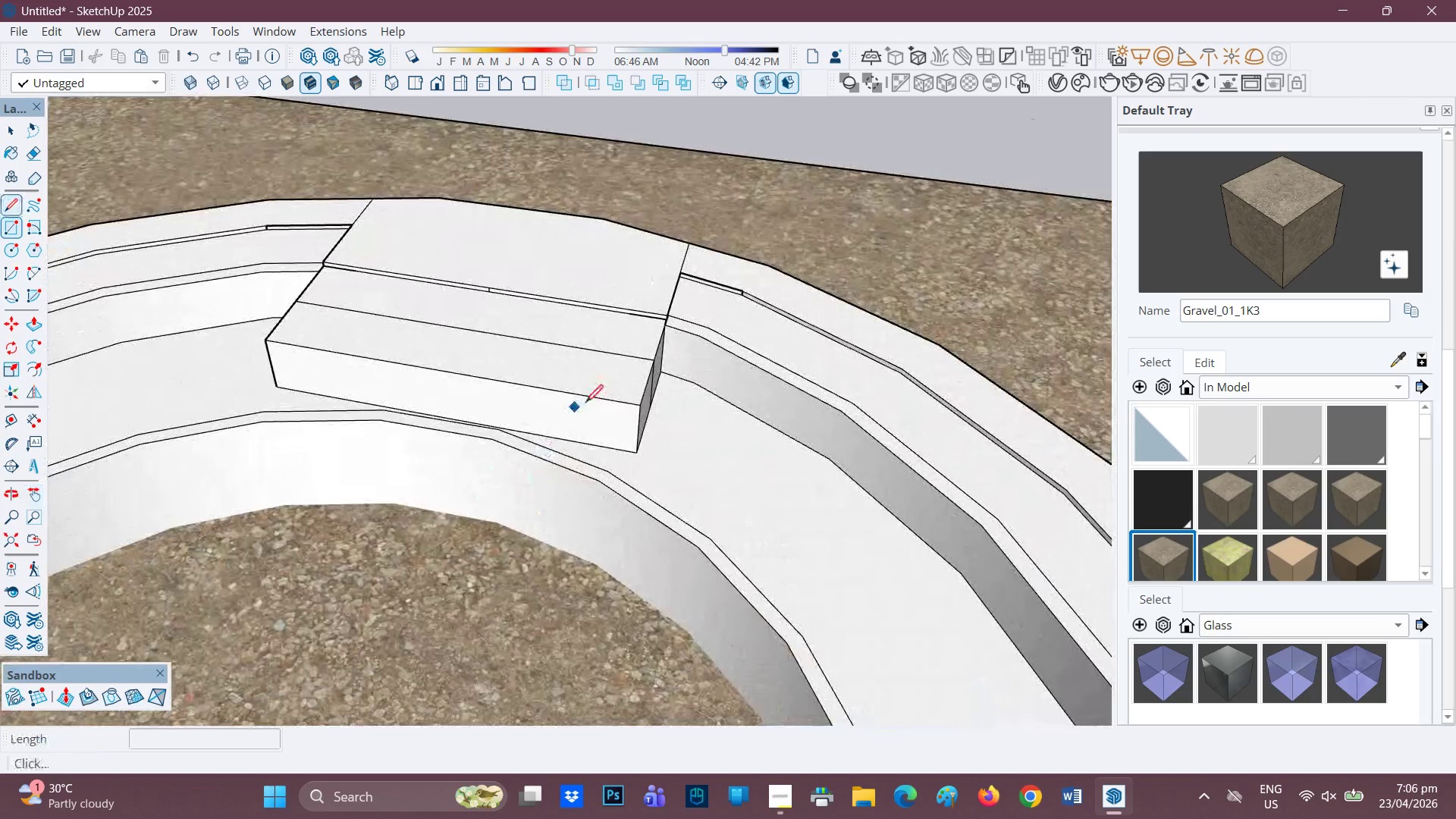 
mouse_move([656, 394])
 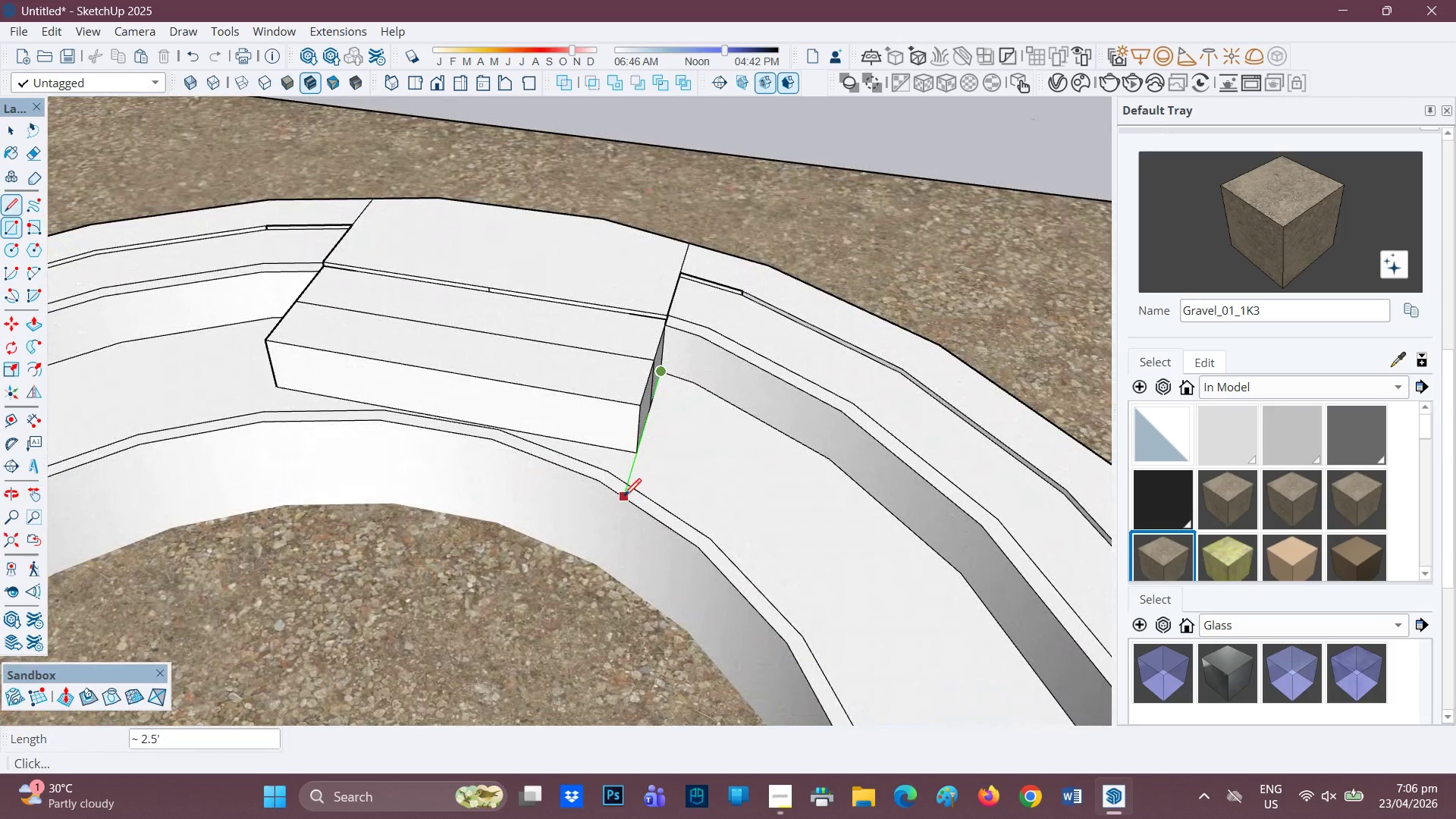 
left_click([623, 498])
 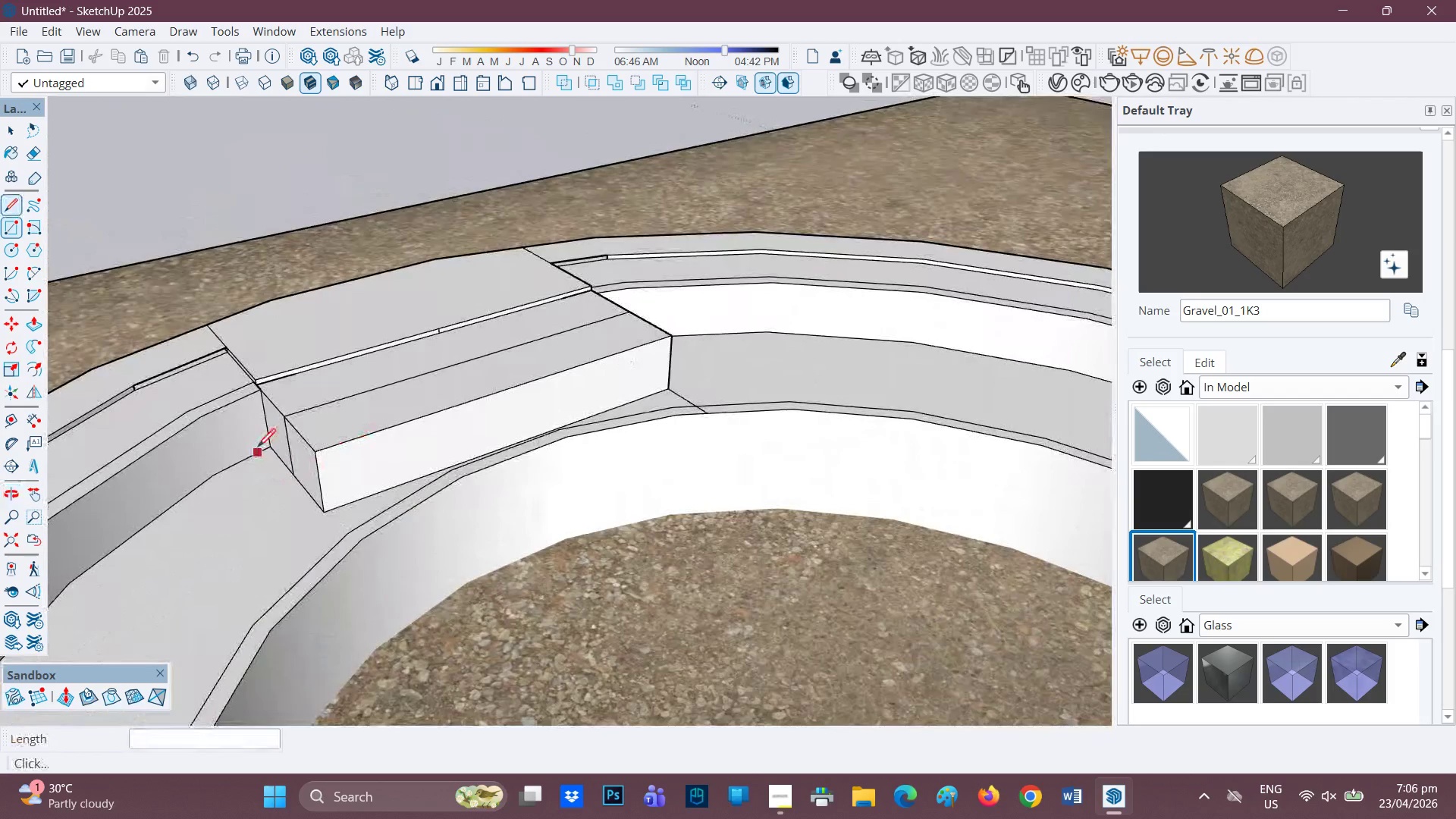 
left_click([270, 447])
 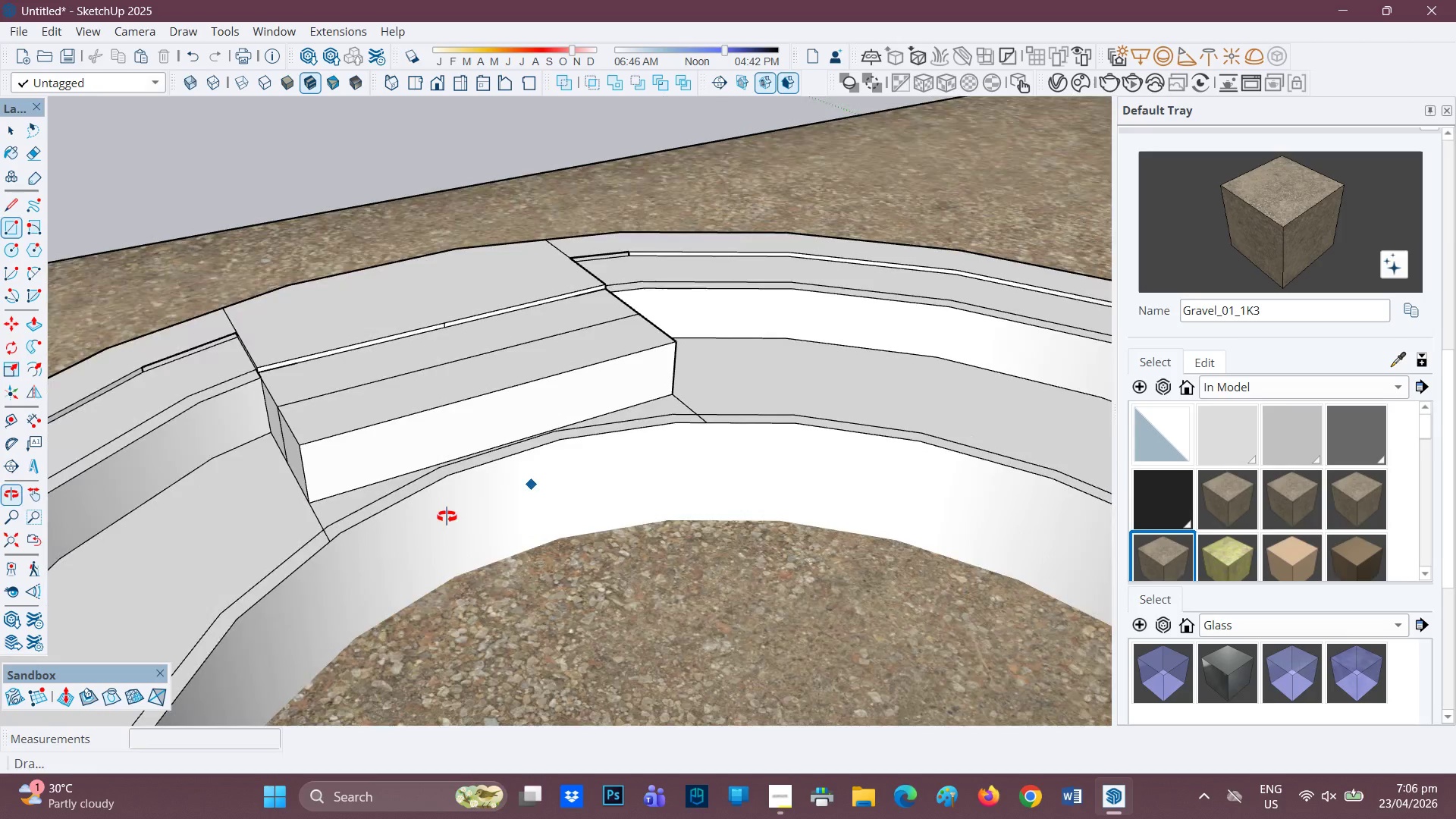 
key(Space)
 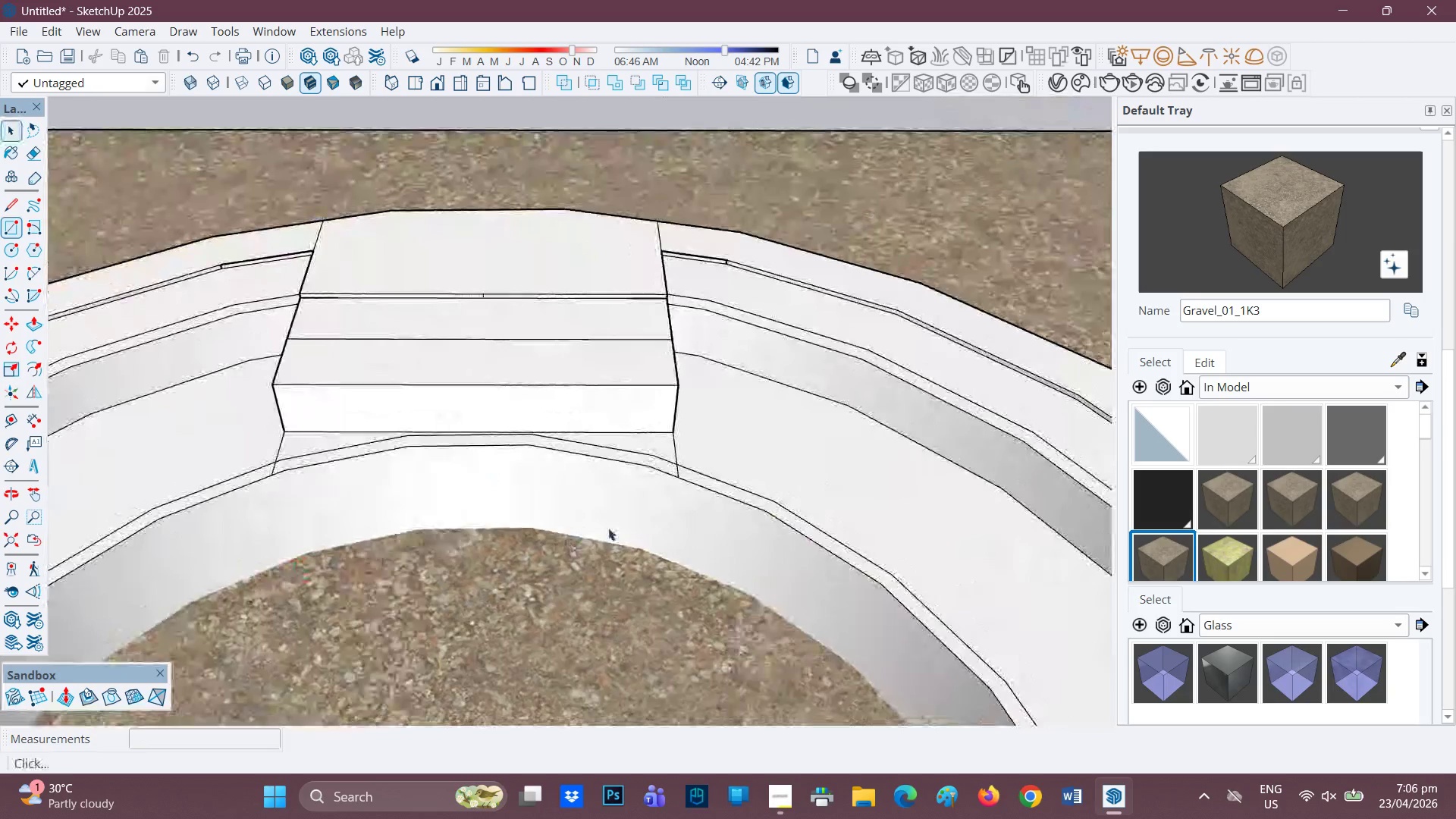 
scroll: coordinate [620, 520], scroll_direction: up, amount: 2.0
 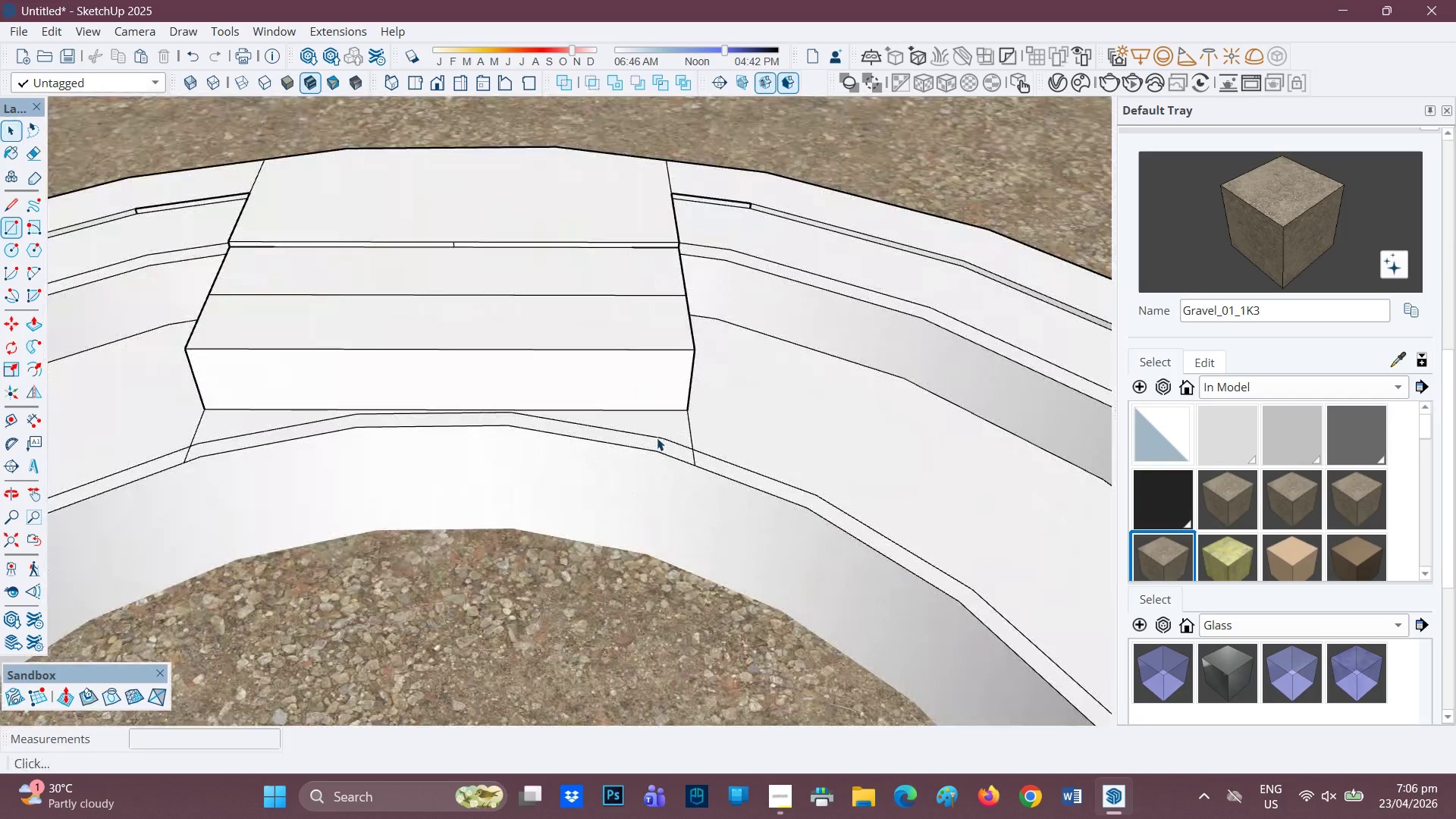 
type(PE)
 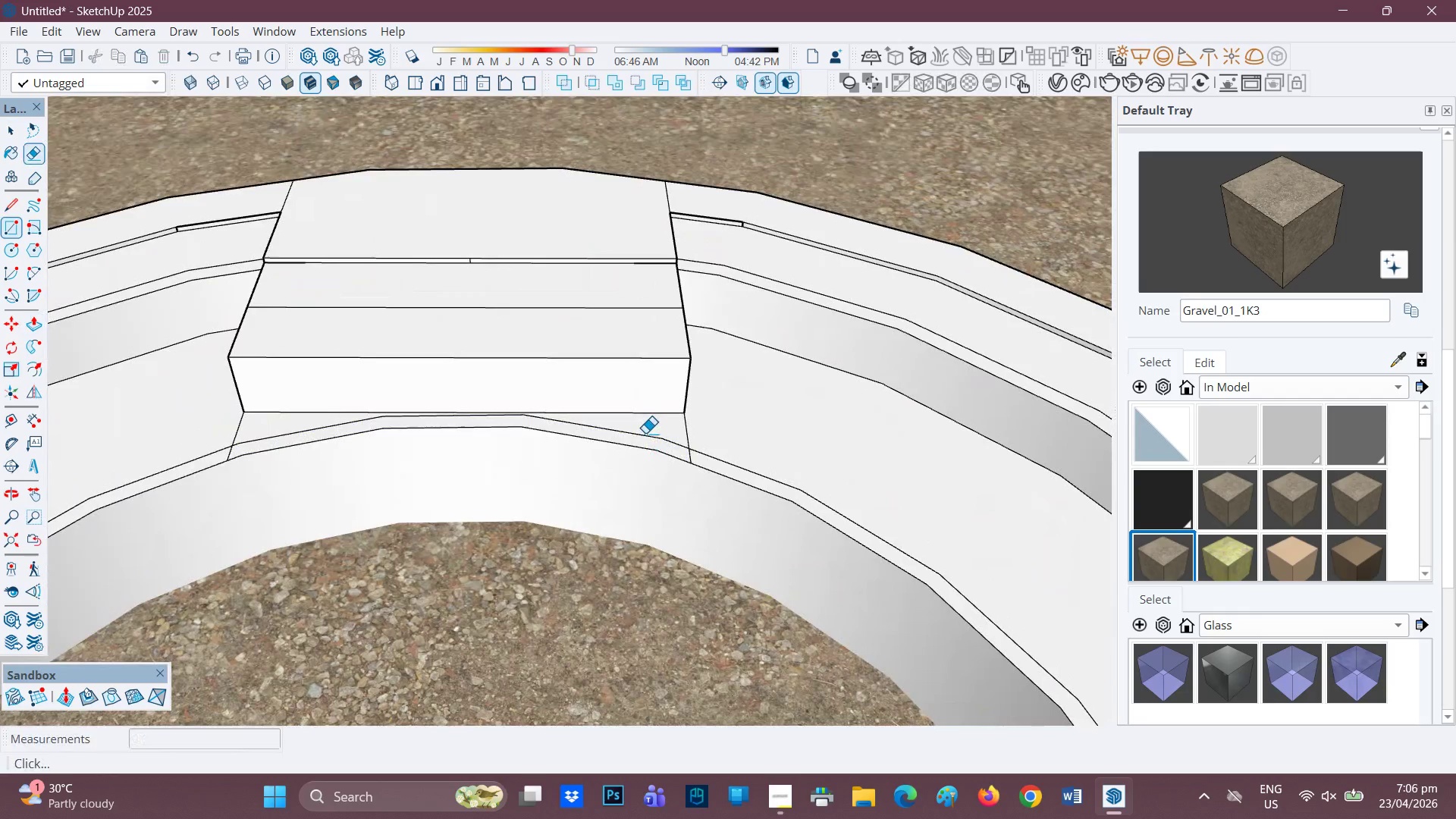 
scroll: coordinate [651, 439], scroll_direction: none, amount: 0.0
 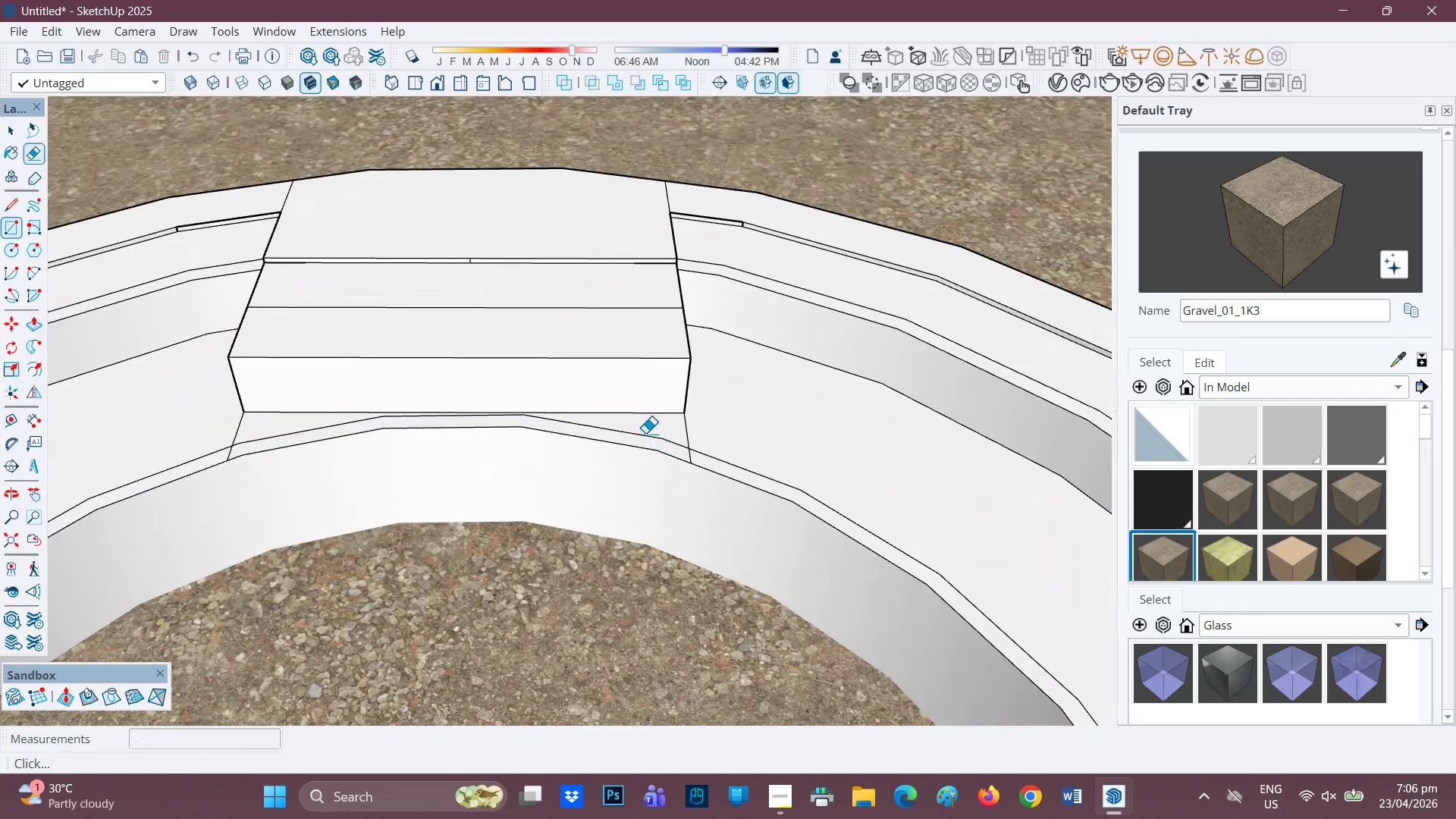 
left_click_drag(start_coordinate=[645, 433], to_coordinate=[641, 444])
 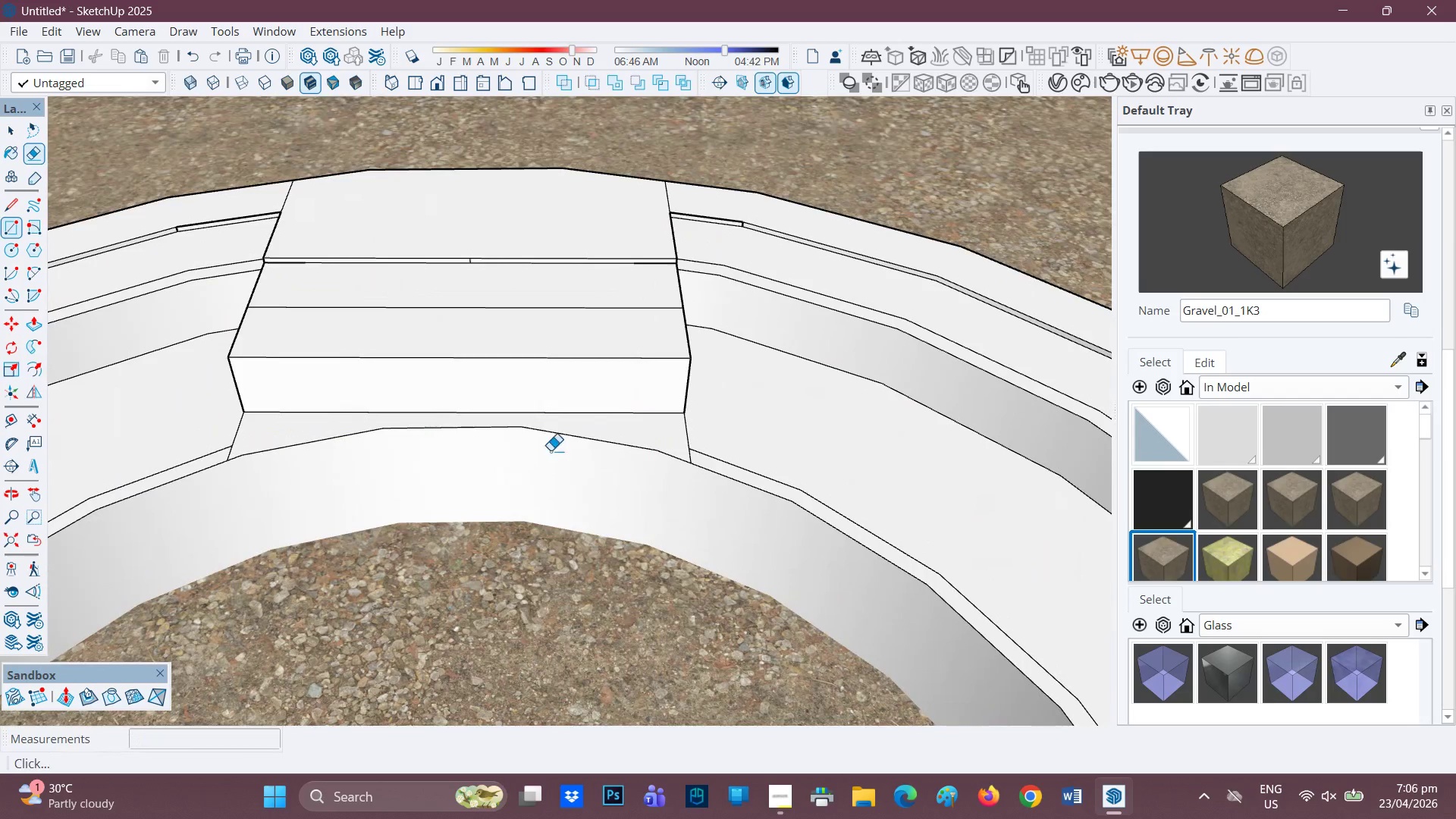 
key(P)
 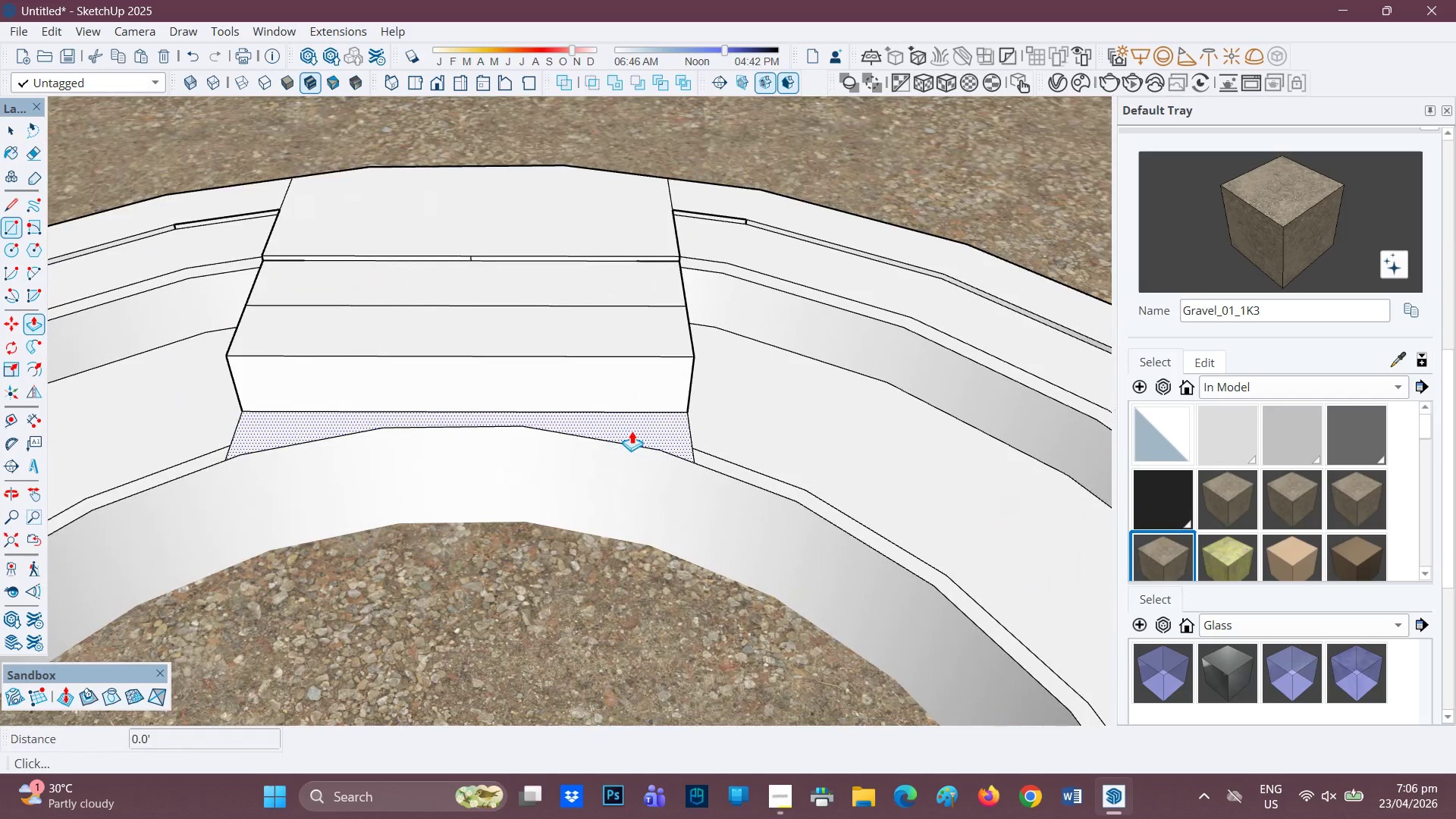 
scroll: coordinate [581, 448], scroll_direction: none, amount: 0.0
 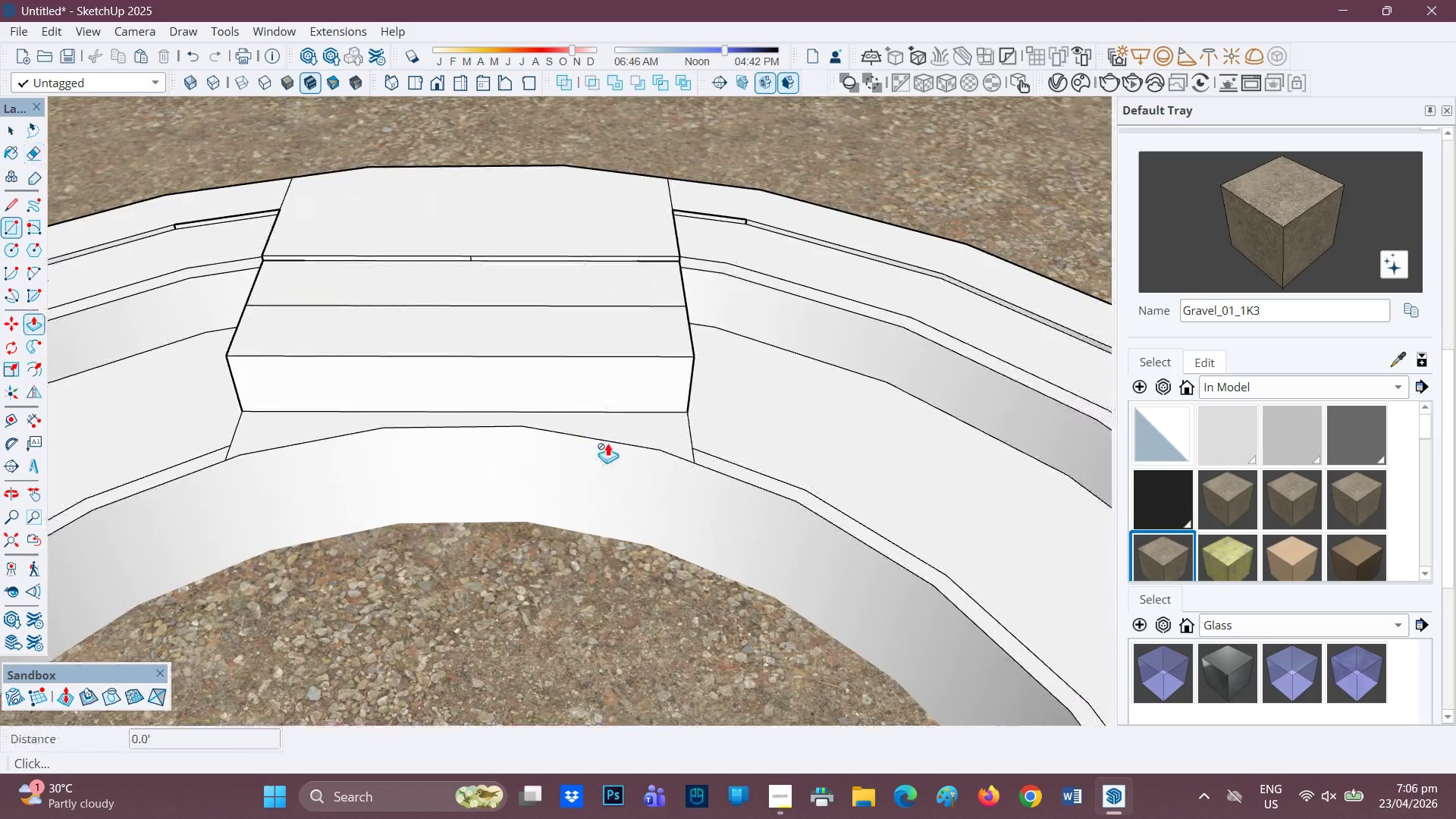 
left_click([632, 431])
 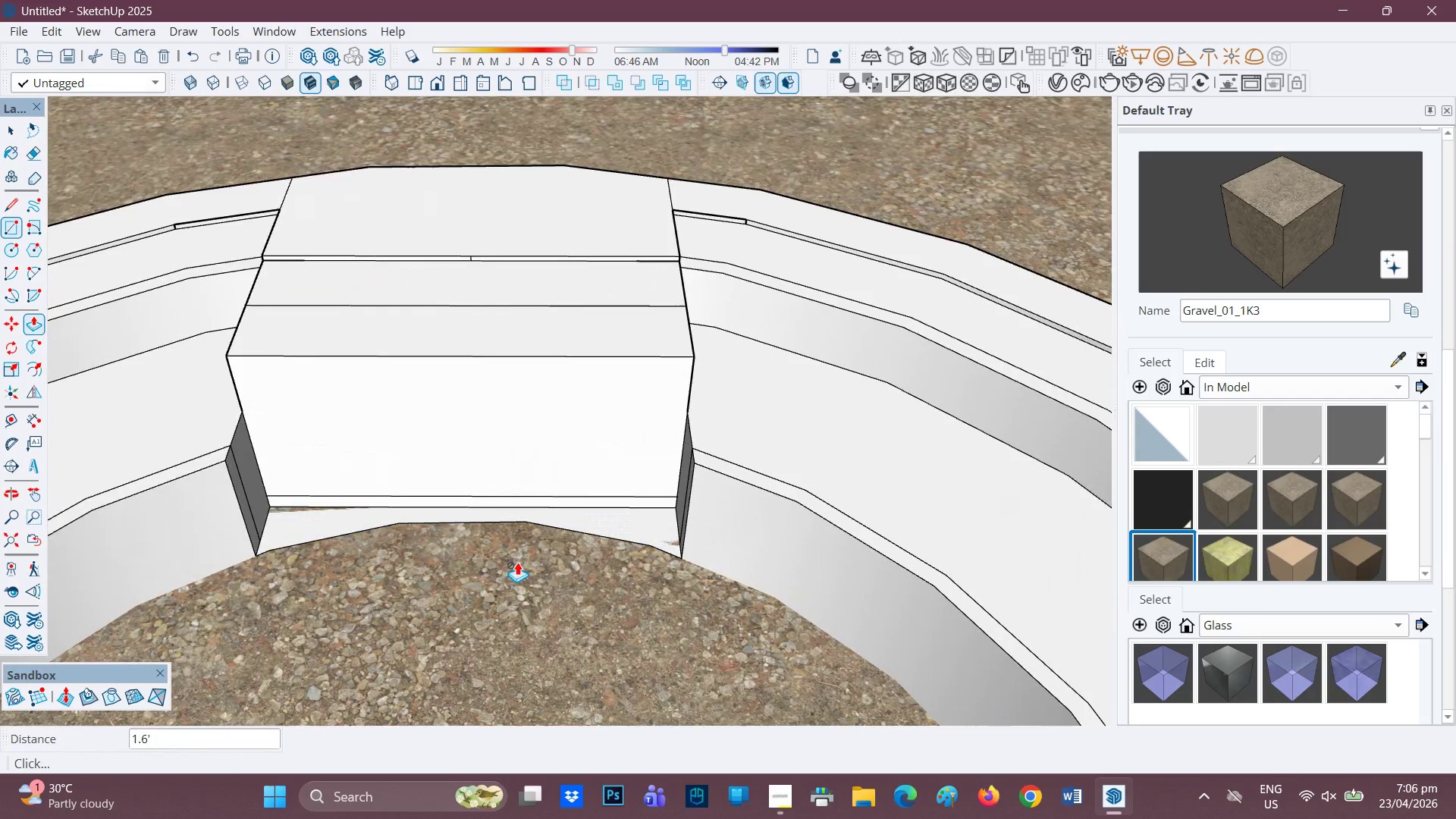 
scroll: coordinate [522, 548], scroll_direction: down, amount: 1.0
 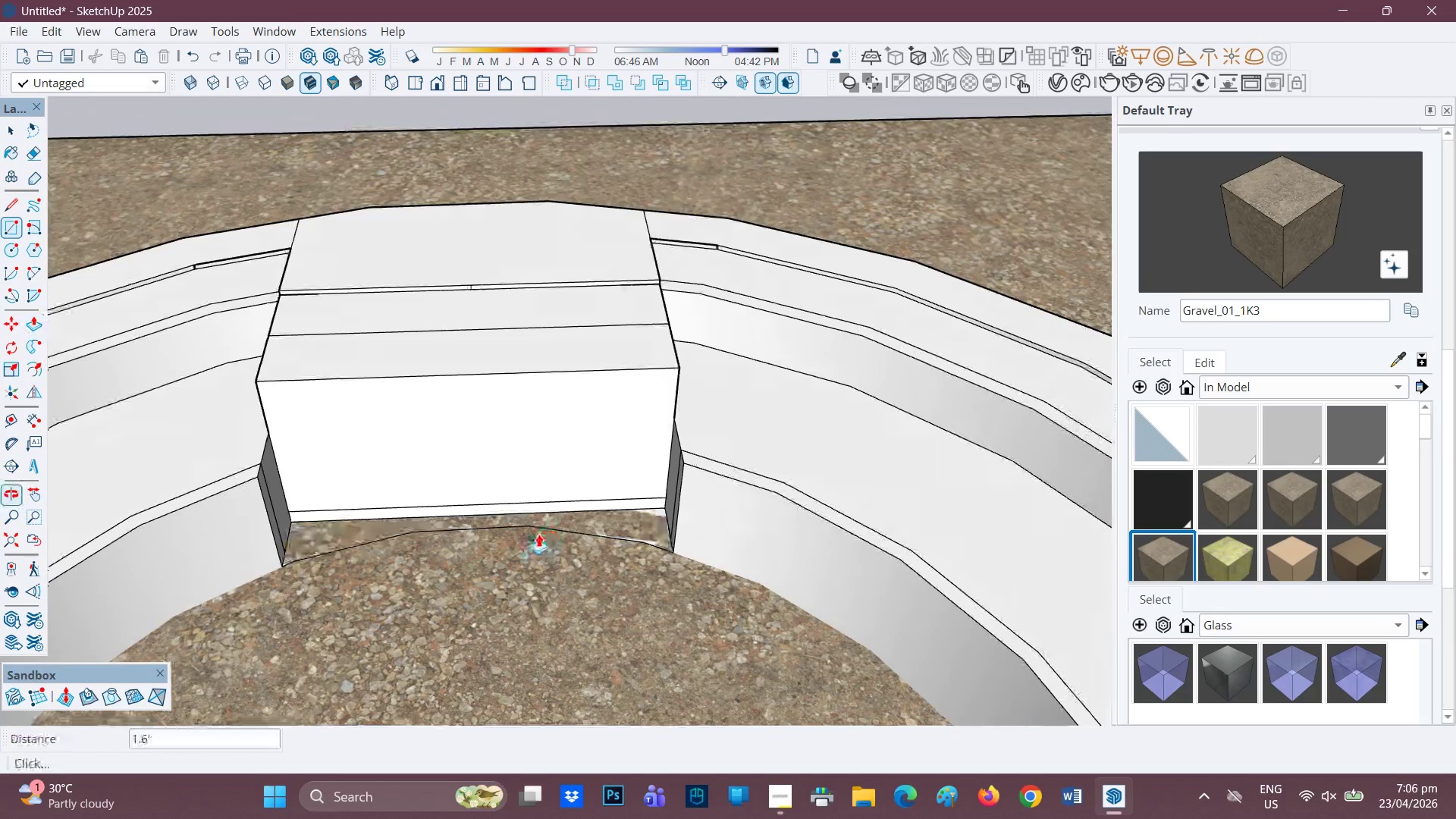 
key(E)
 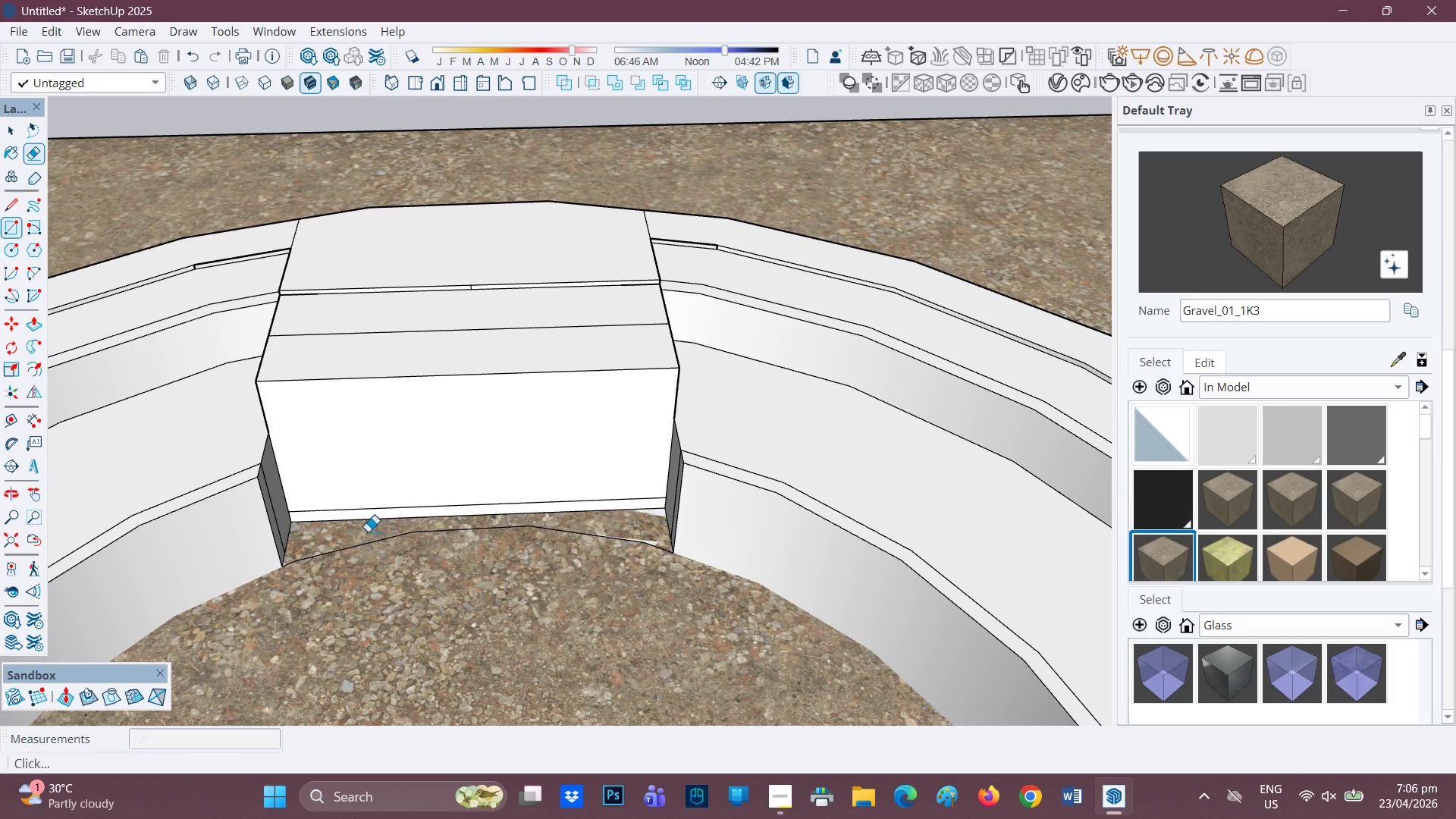 
left_click_drag(start_coordinate=[366, 532], to_coordinate=[370, 543])
 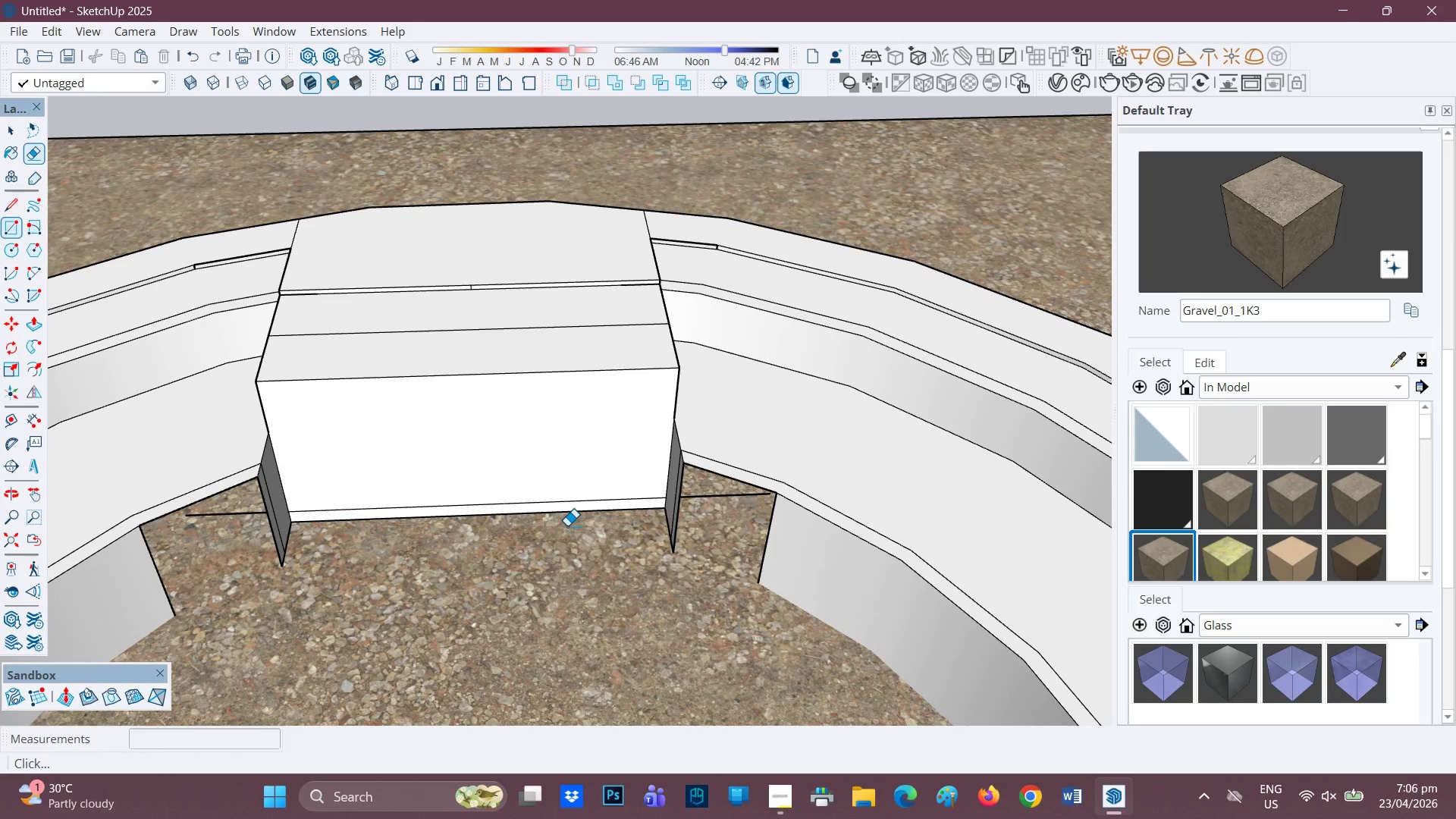 
key(Control+ControlLeft)
 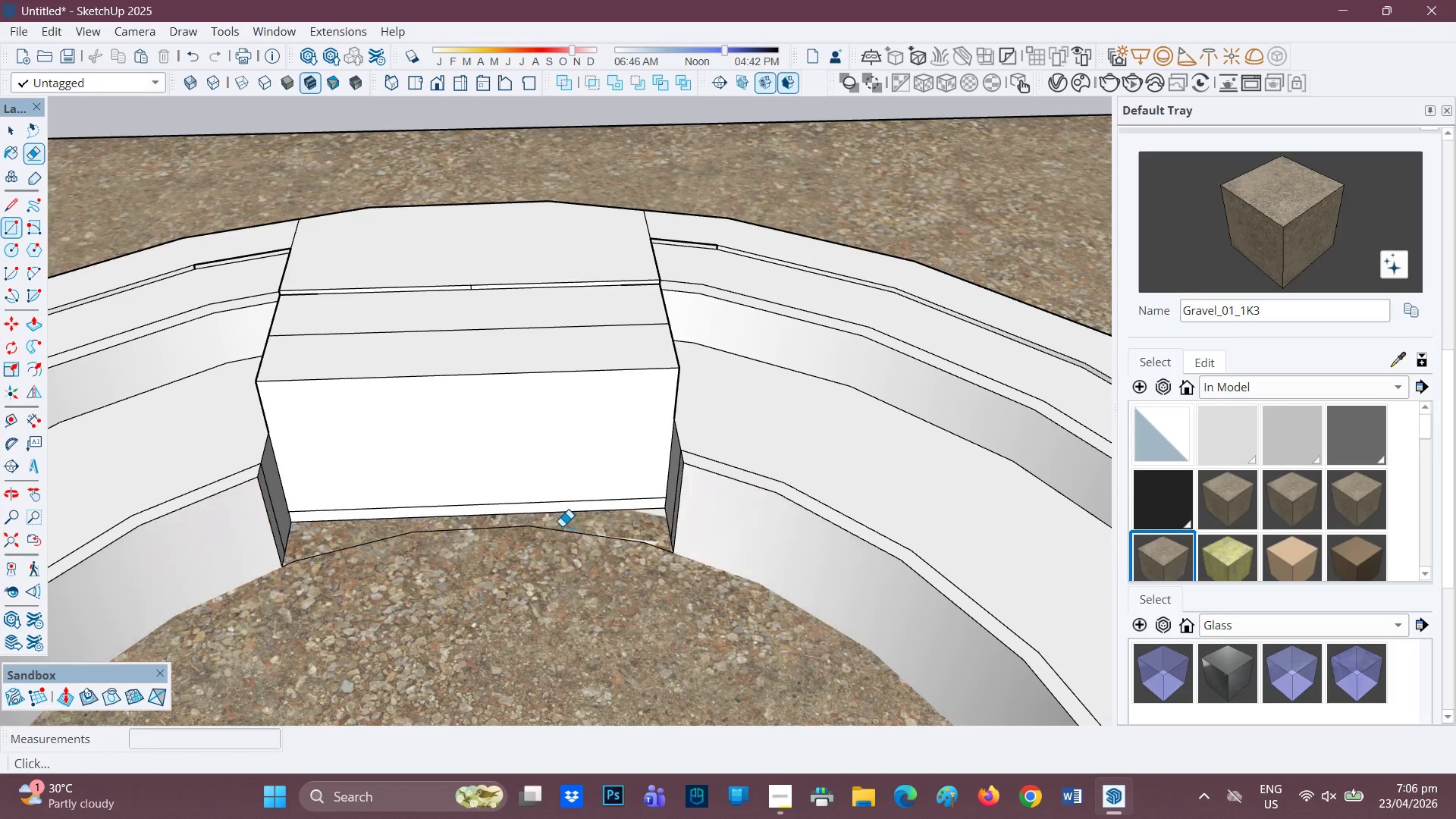 
key(Control+Z)
 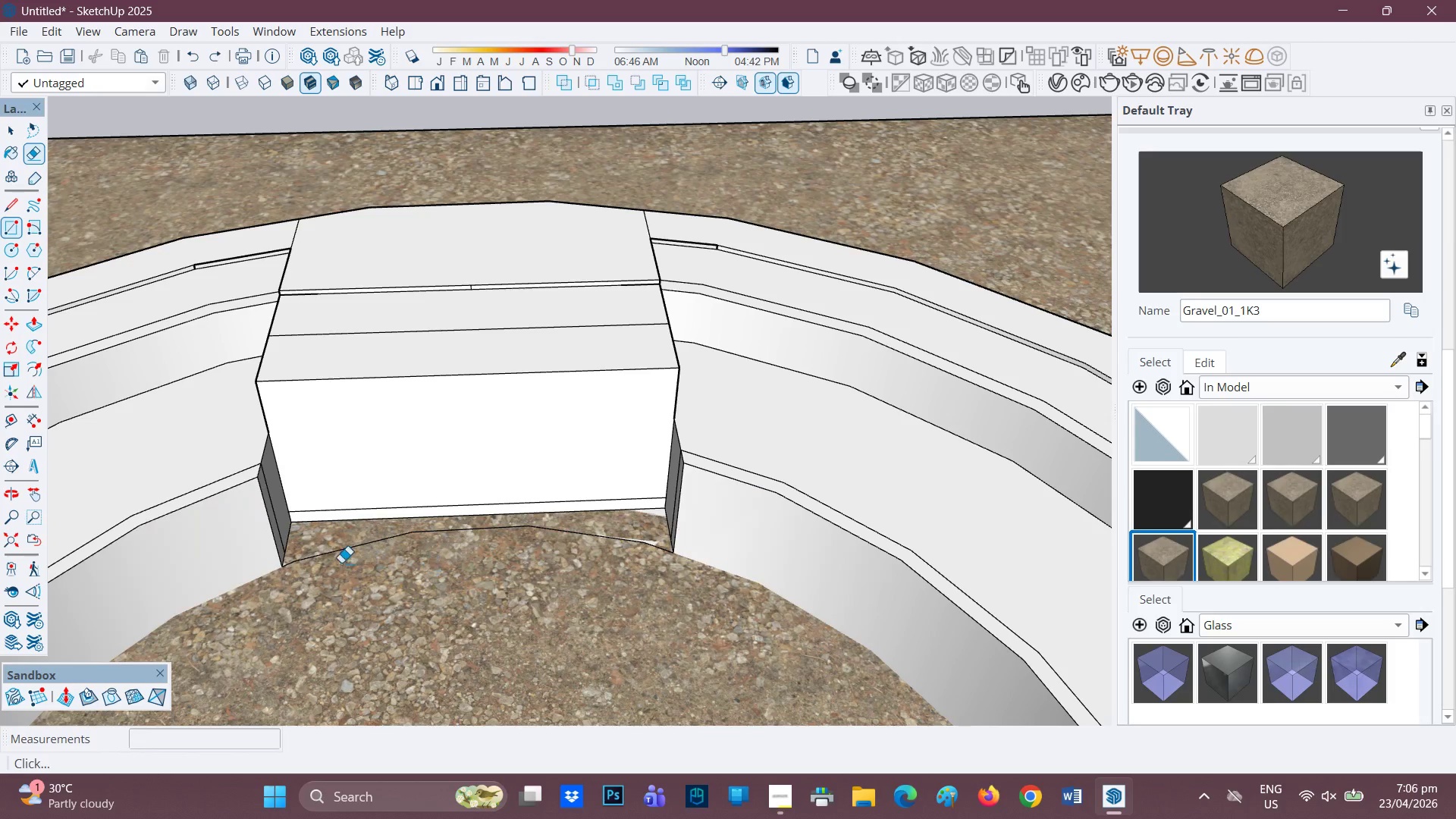 
scroll: coordinate [290, 546], scroll_direction: up, amount: 2.0
 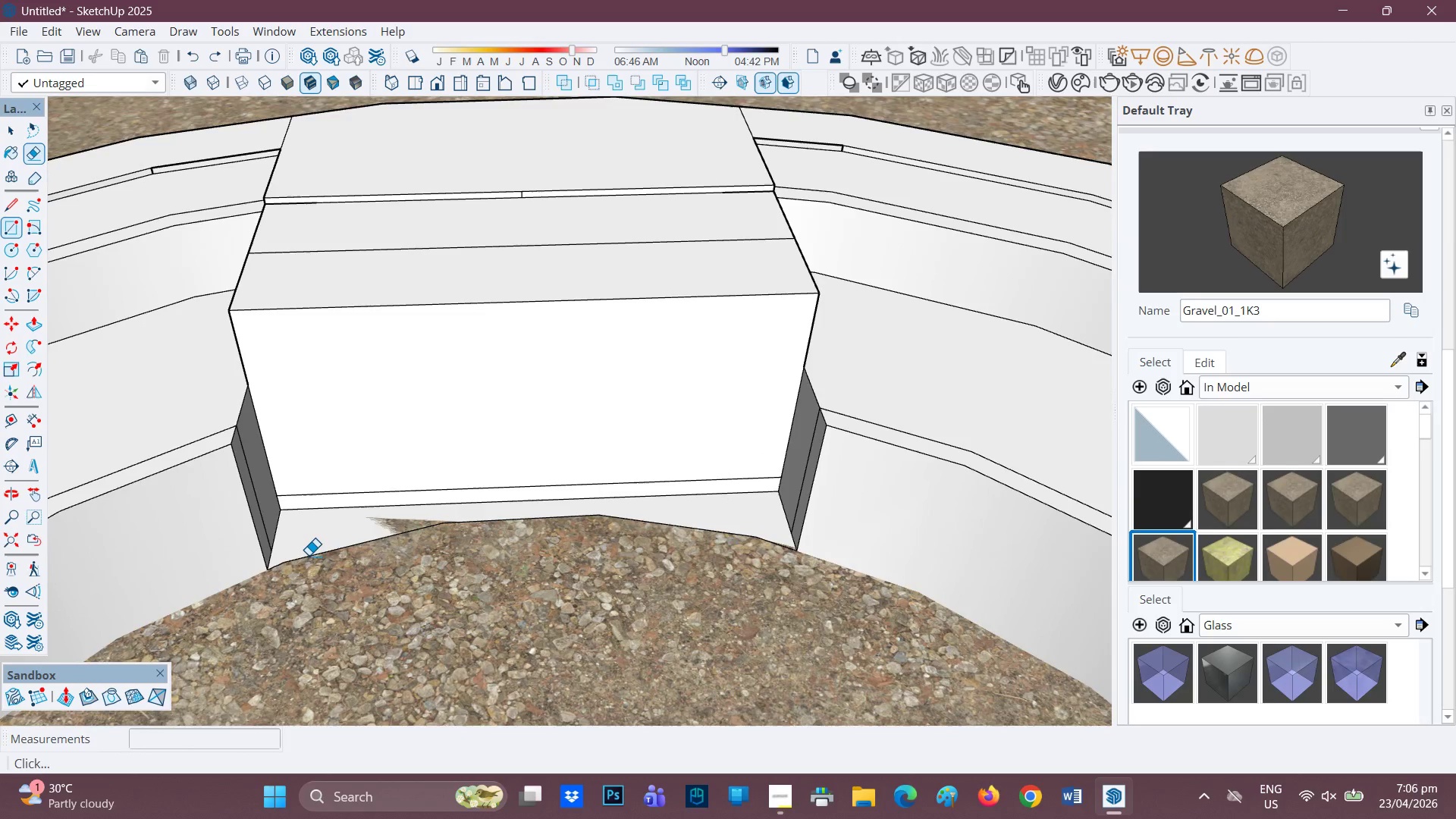 
left_click([309, 555])
 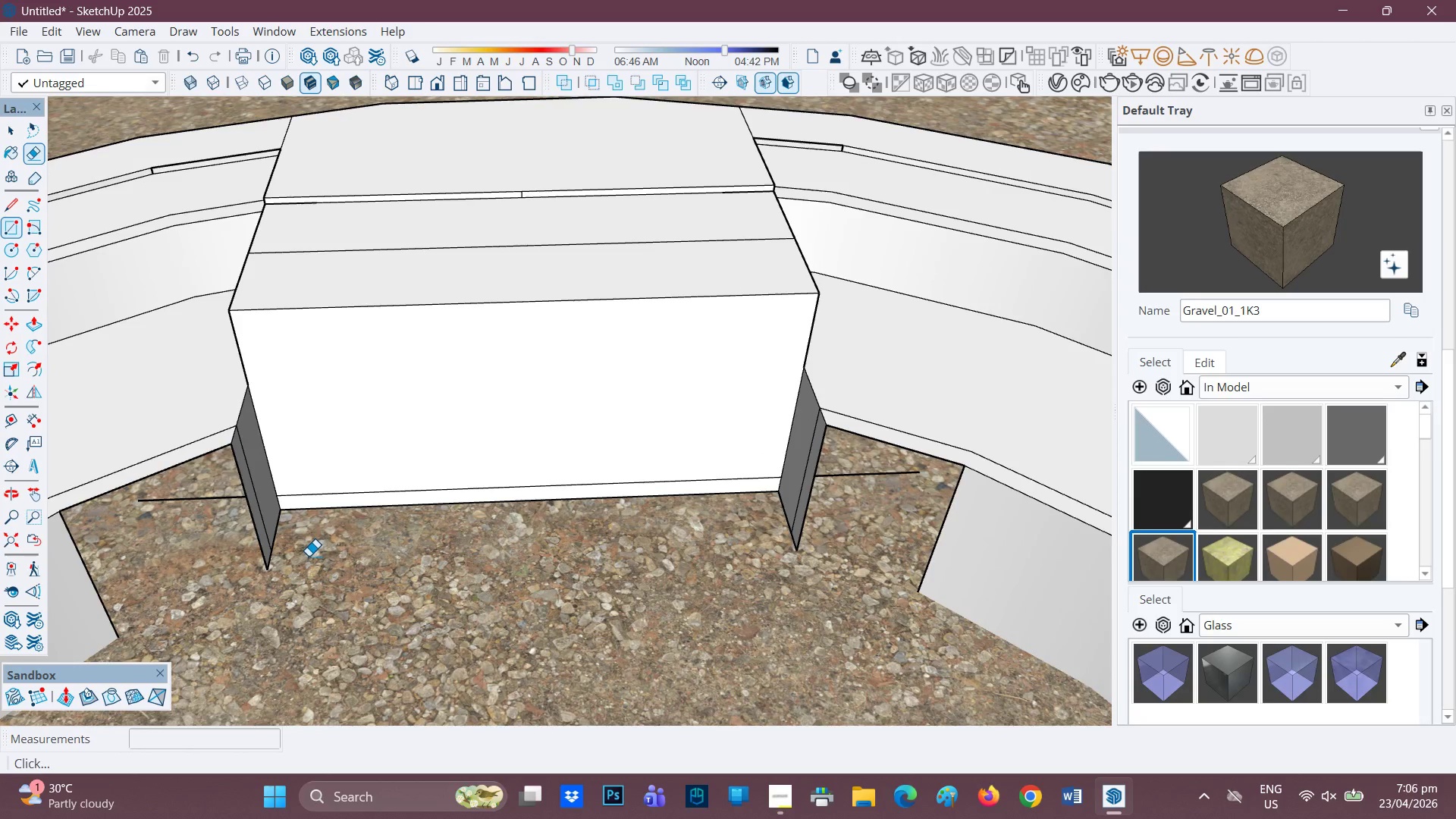 
scroll: coordinate [310, 558], scroll_direction: down, amount: 1.0
 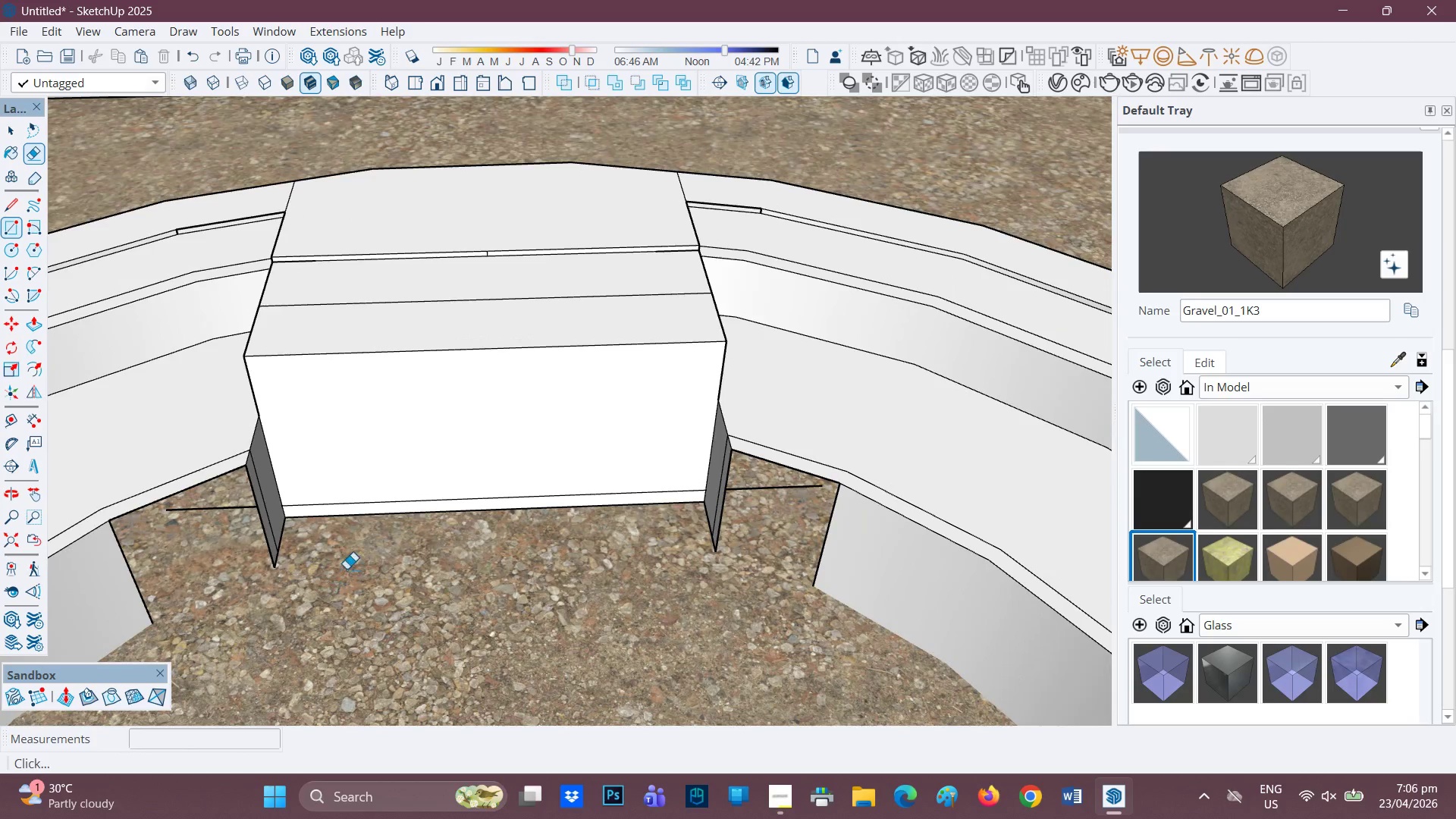 
key(L)
 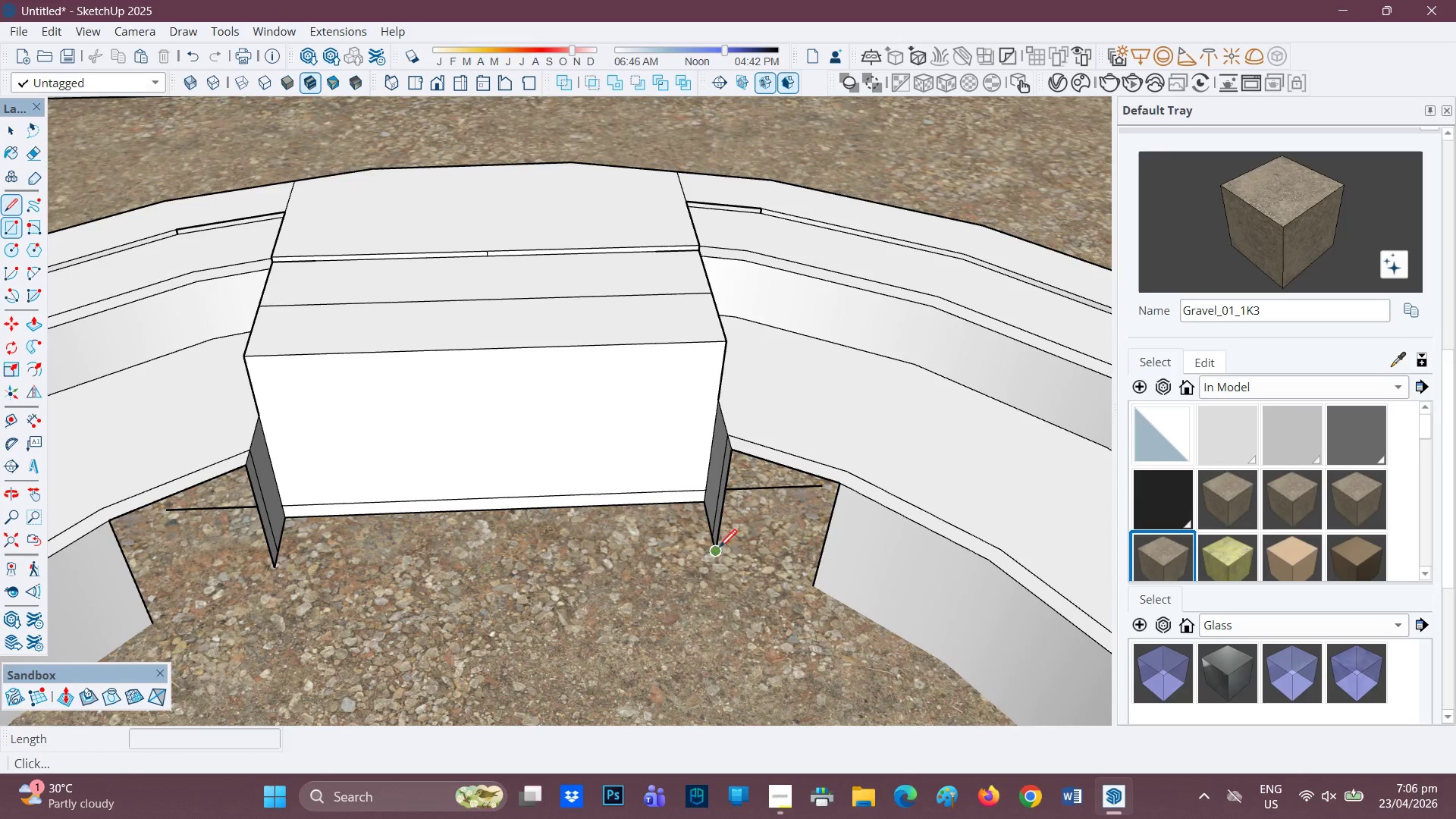 
left_click([719, 549])
 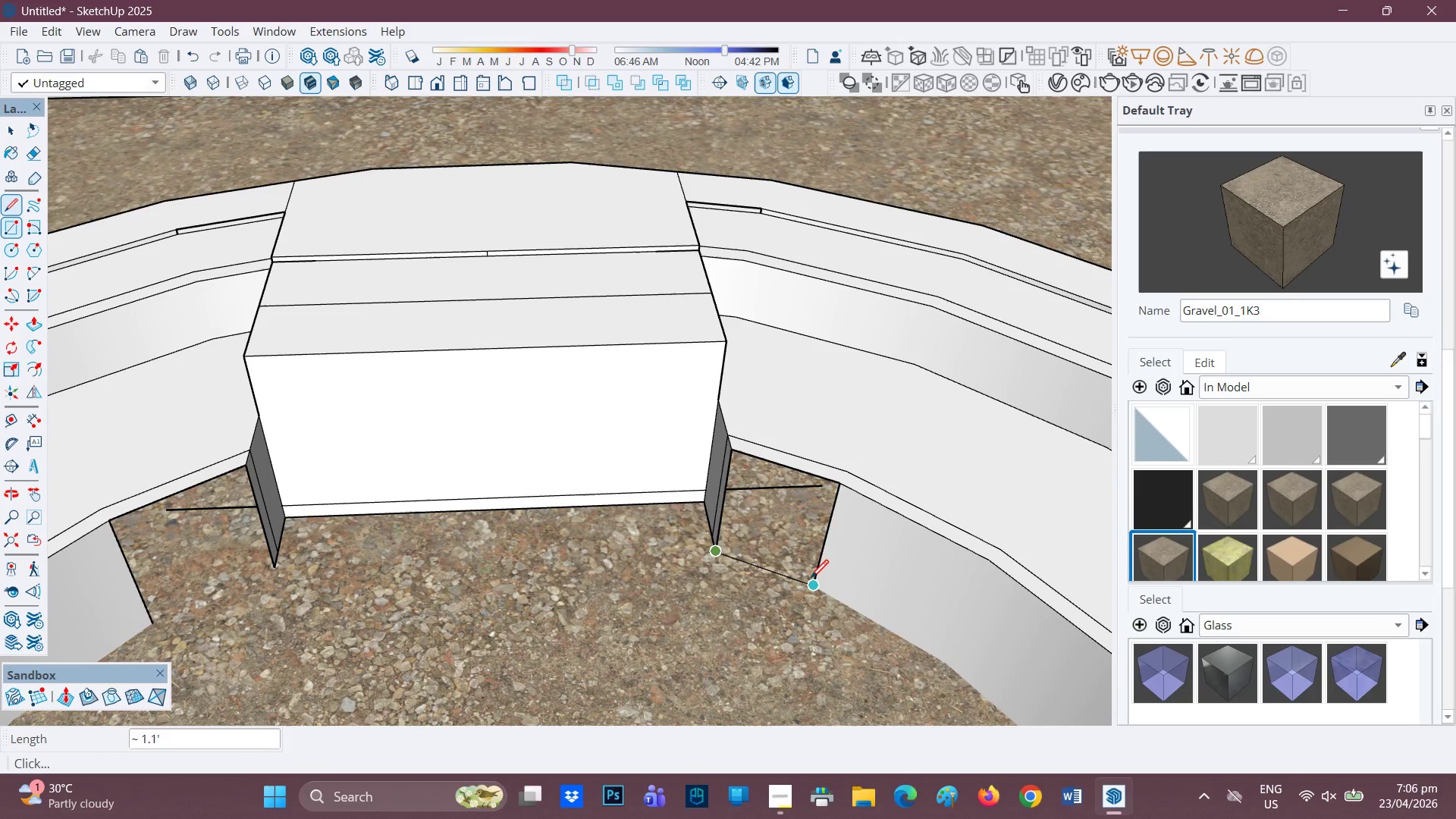 
left_click([811, 579])
 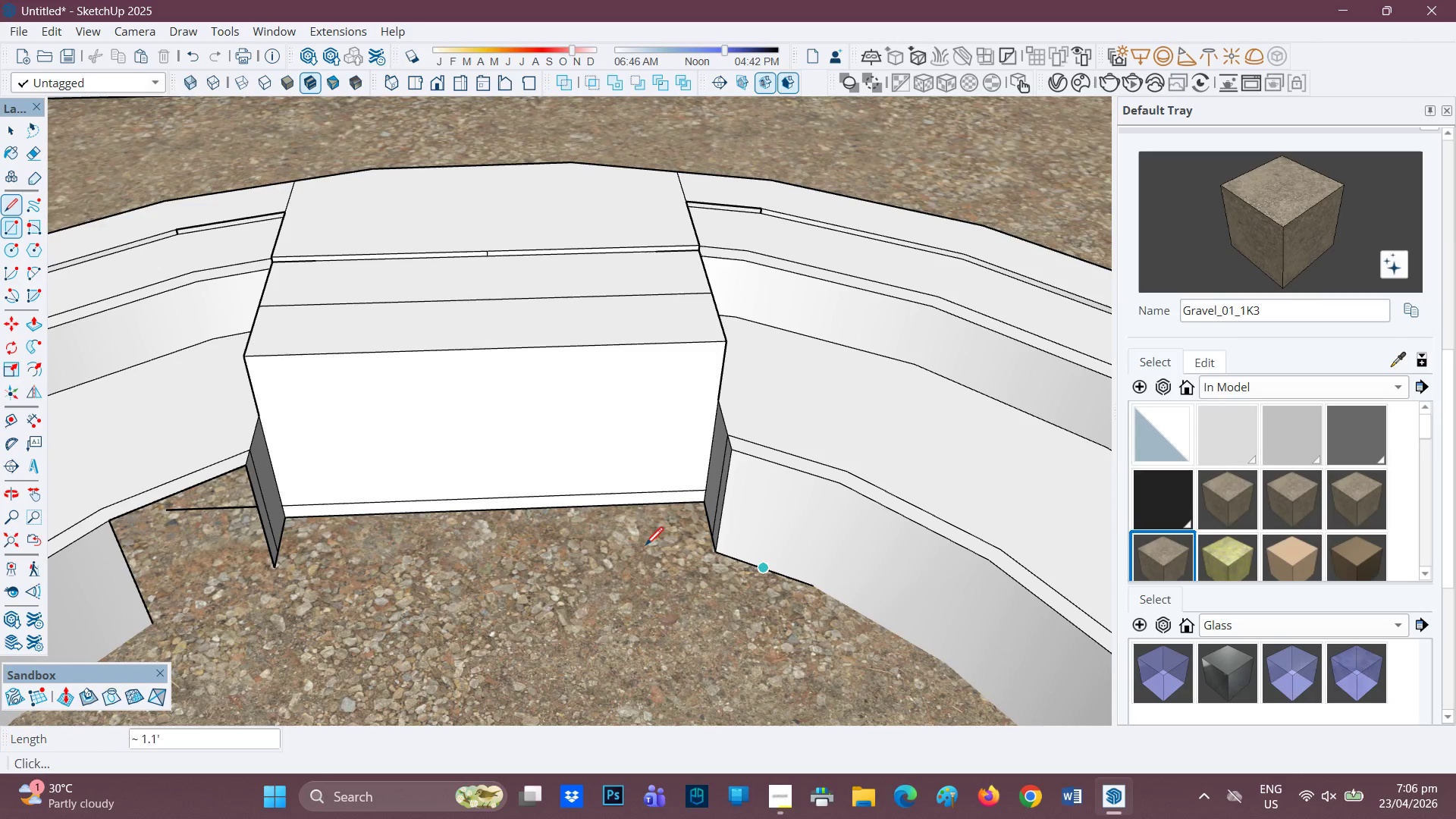 
scroll: coordinate [481, 548], scroll_direction: down, amount: 1.0
 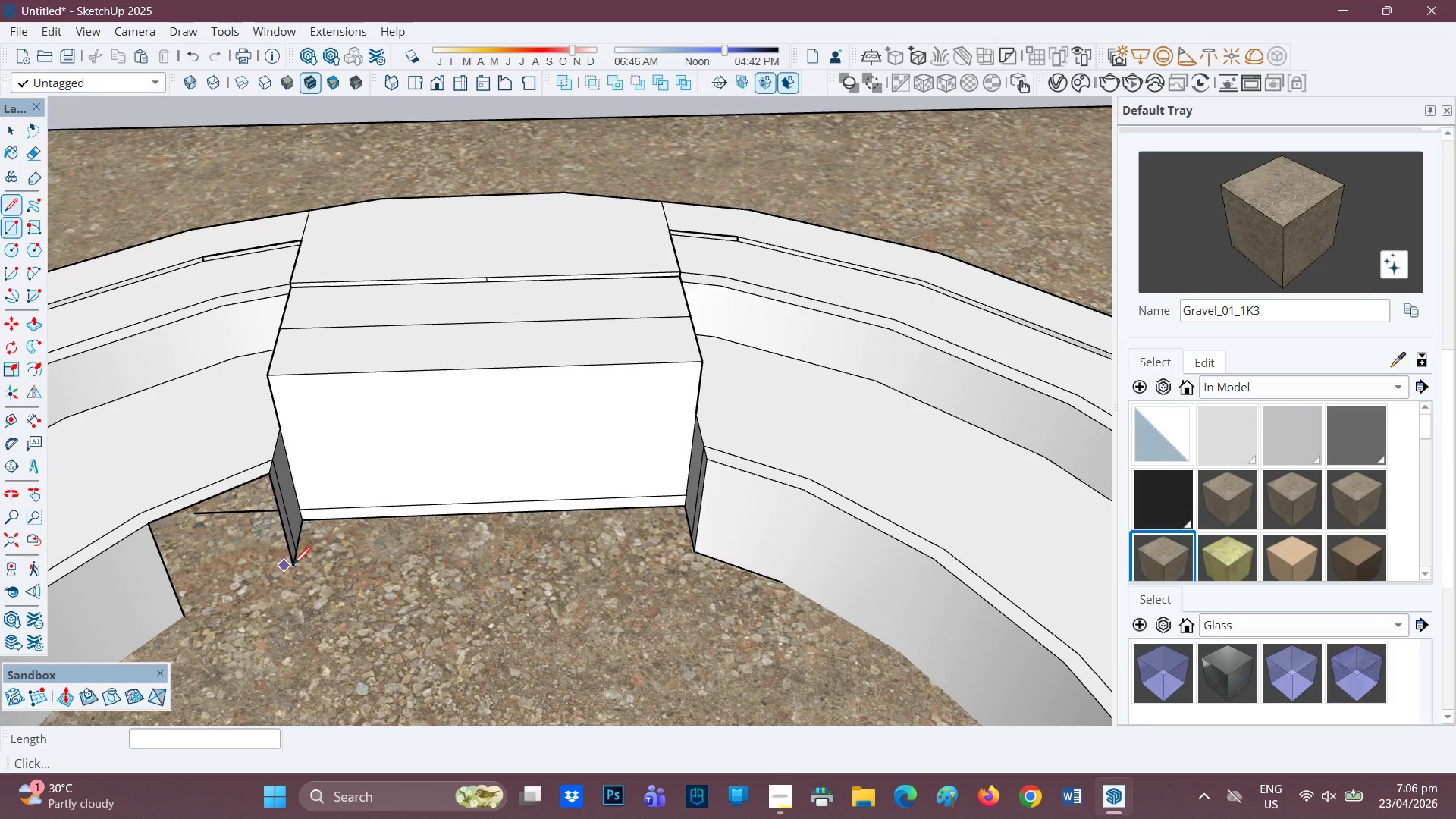 
key(Space)
 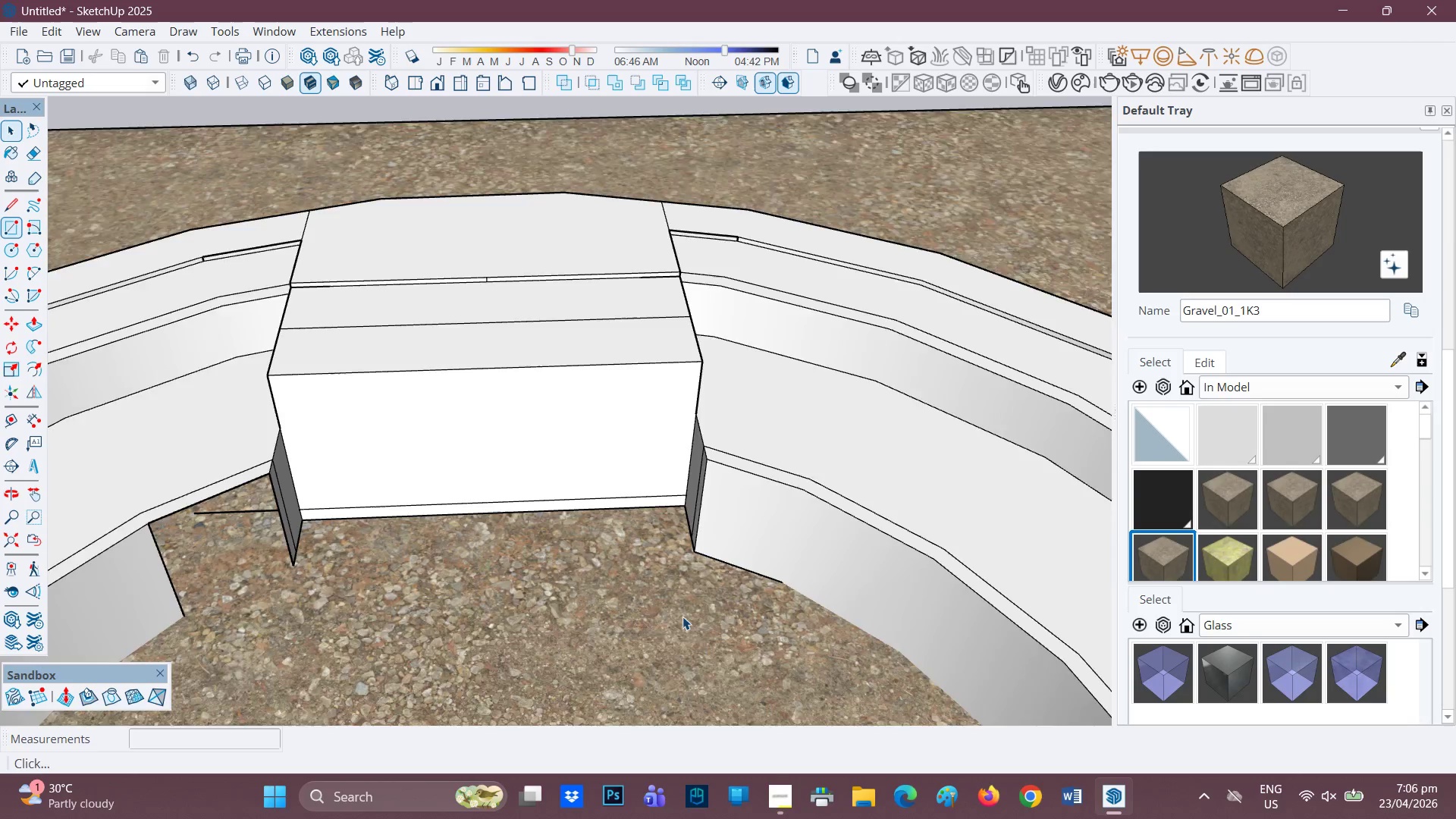 
scroll: coordinate [770, 583], scroll_direction: up, amount: 4.0
 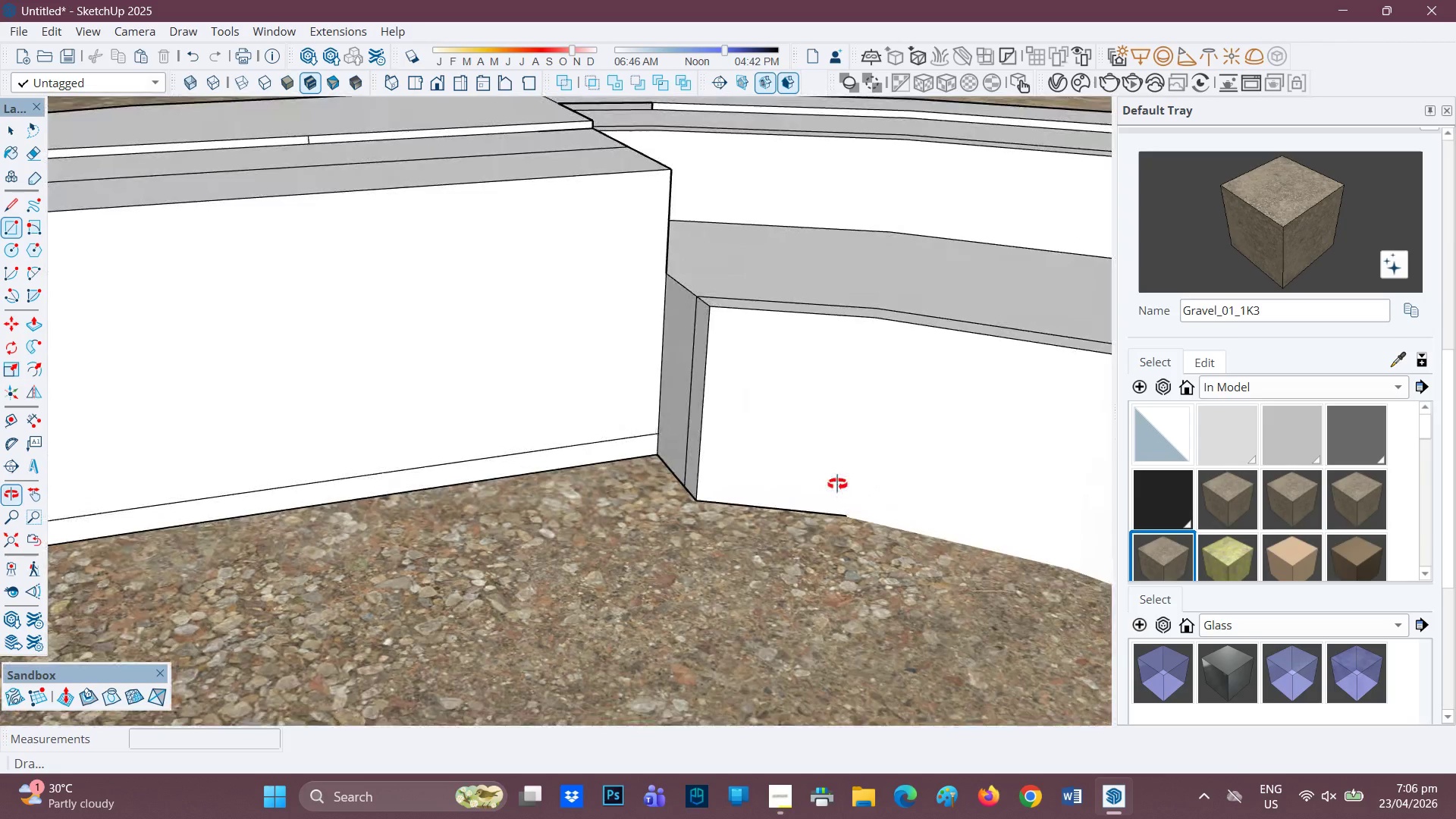 
key(Control+ControlLeft)
 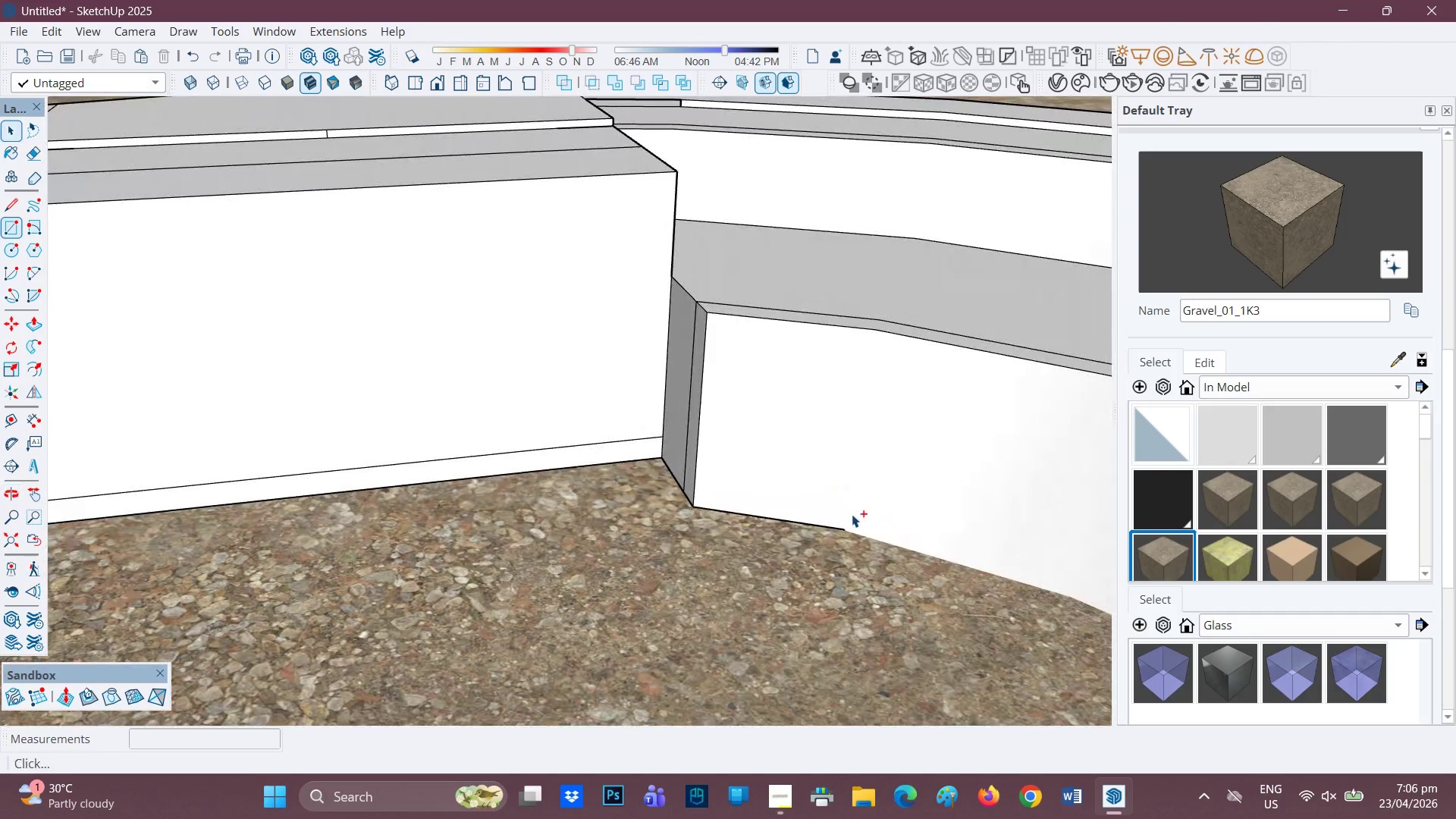 
key(Control+Z)
 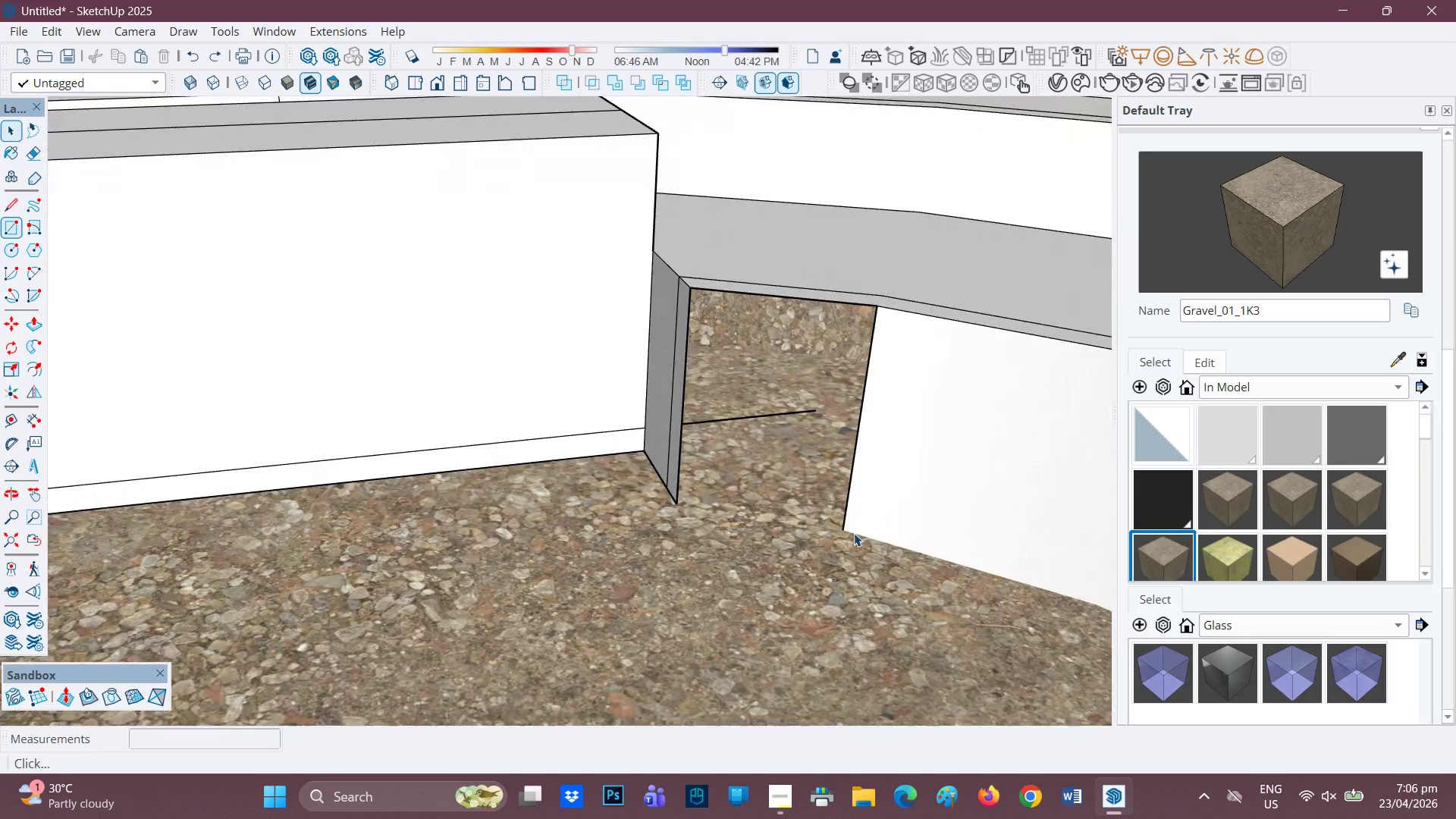 
scroll: coordinate [839, 533], scroll_direction: up, amount: 3.0
 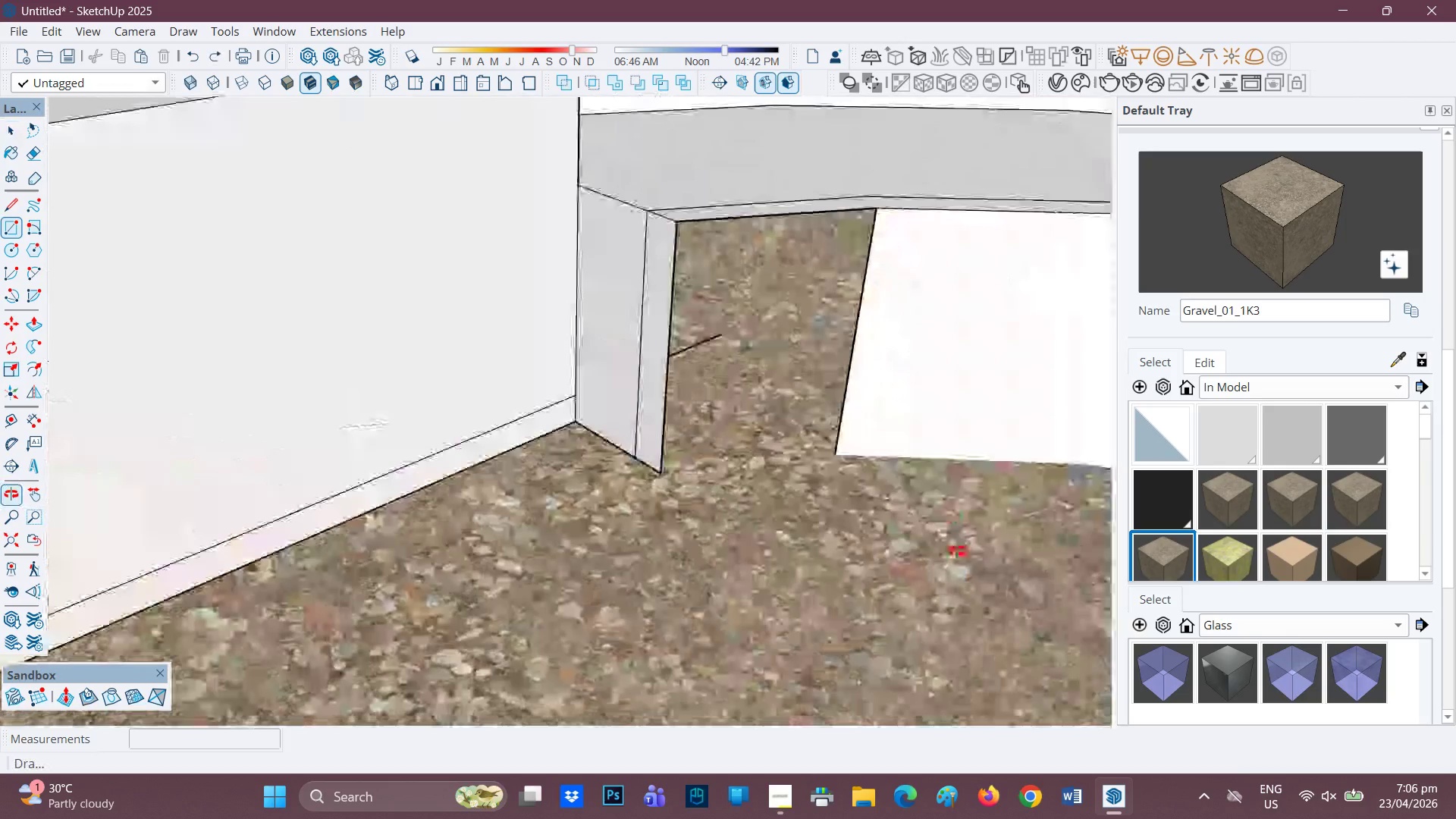 
key(Control+Z)
 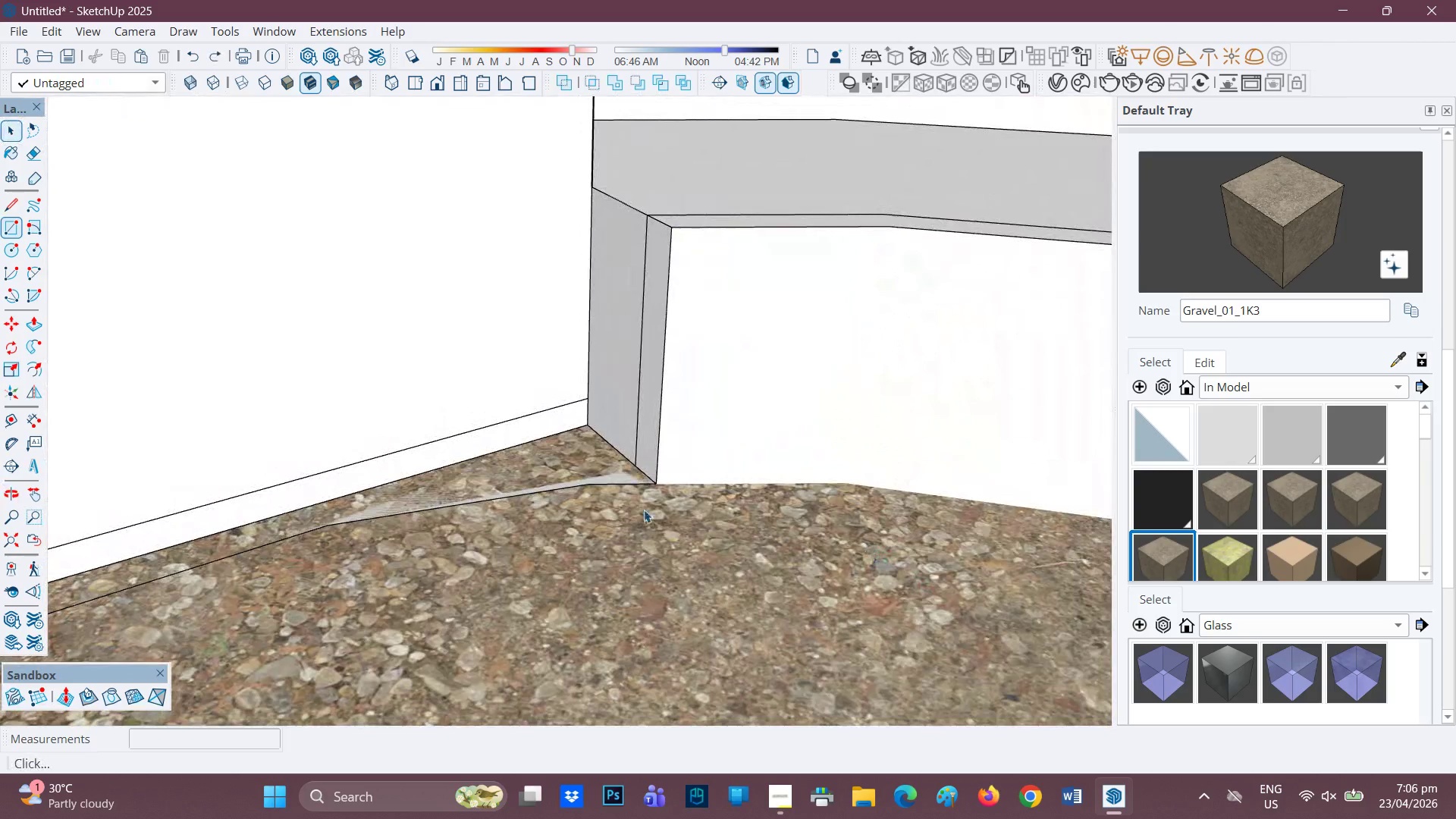 
scroll: coordinate [369, 576], scroll_direction: down, amount: 9.0
 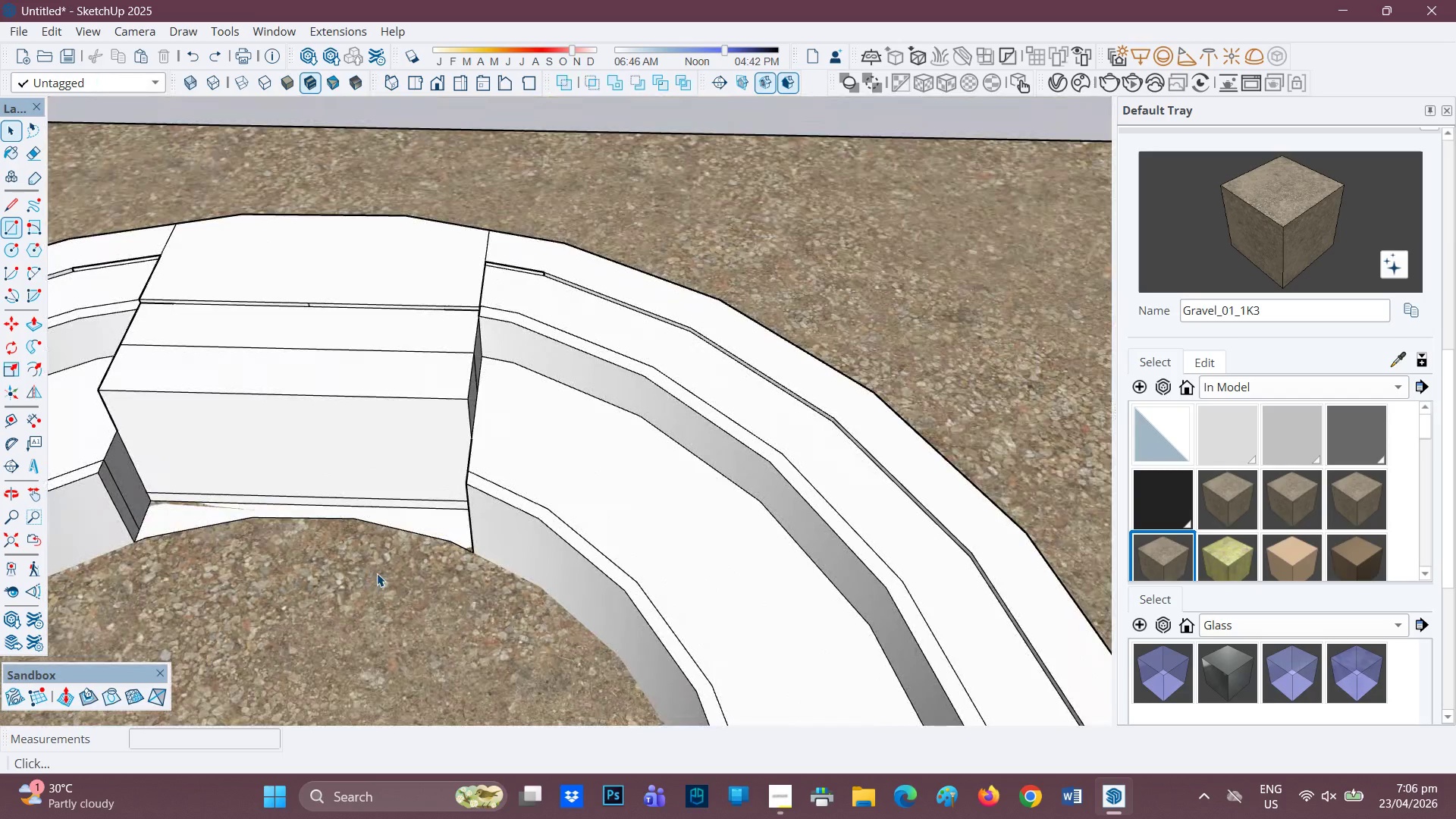 
key(H)
 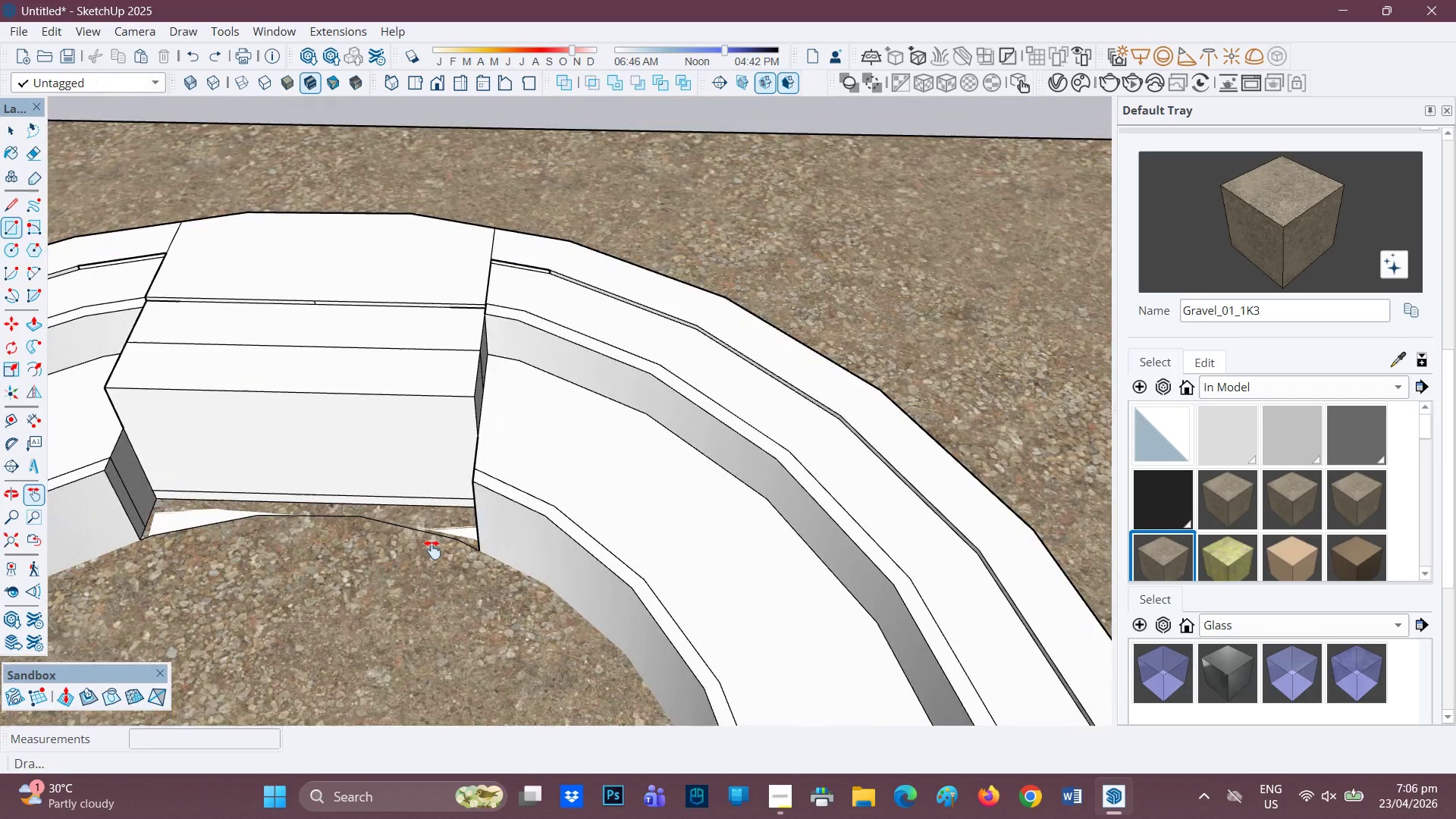 
left_click_drag(start_coordinate=[394, 566], to_coordinate=[647, 440])
 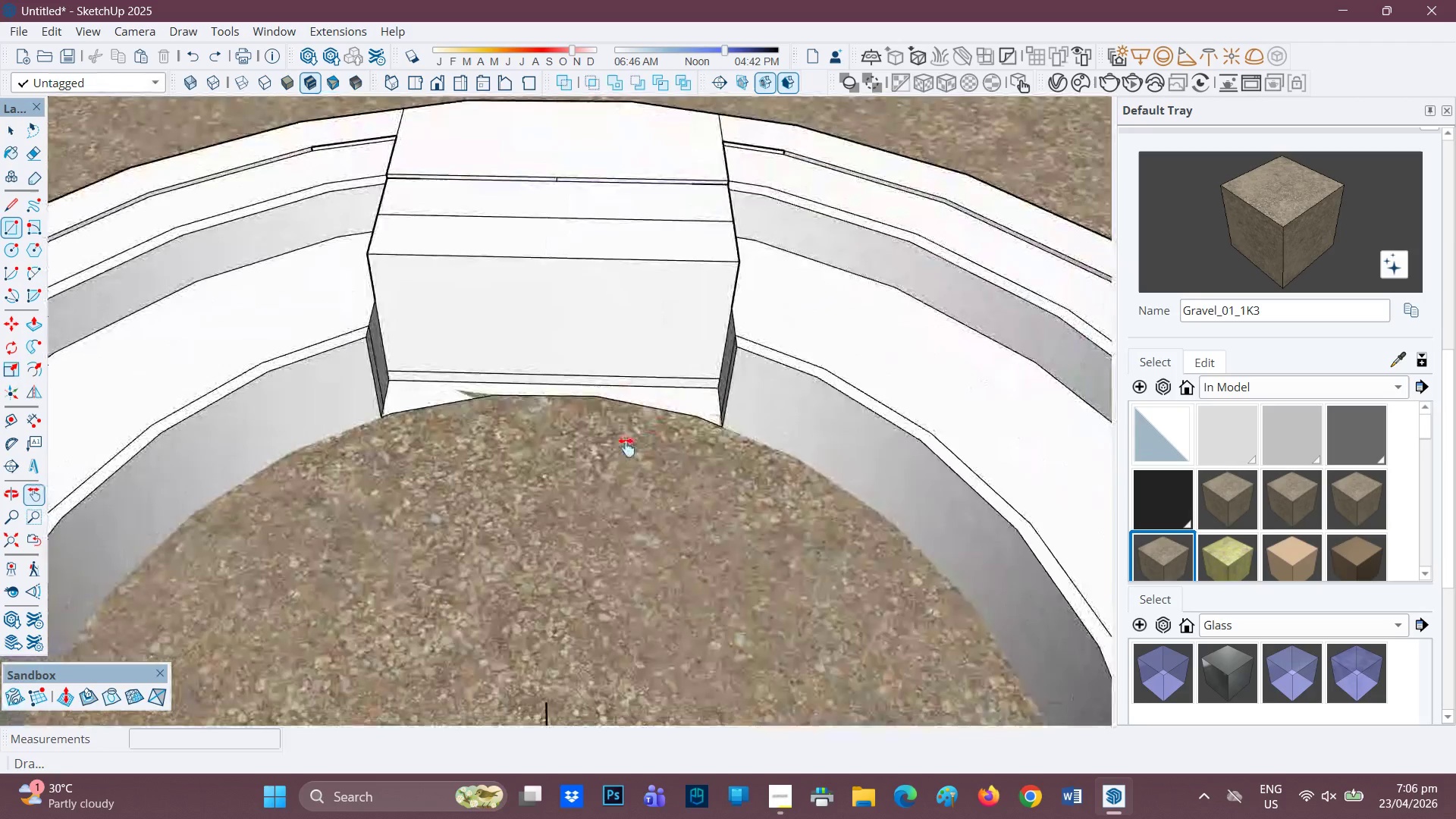 
scroll: coordinate [626, 447], scroll_direction: down, amount: 1.0
 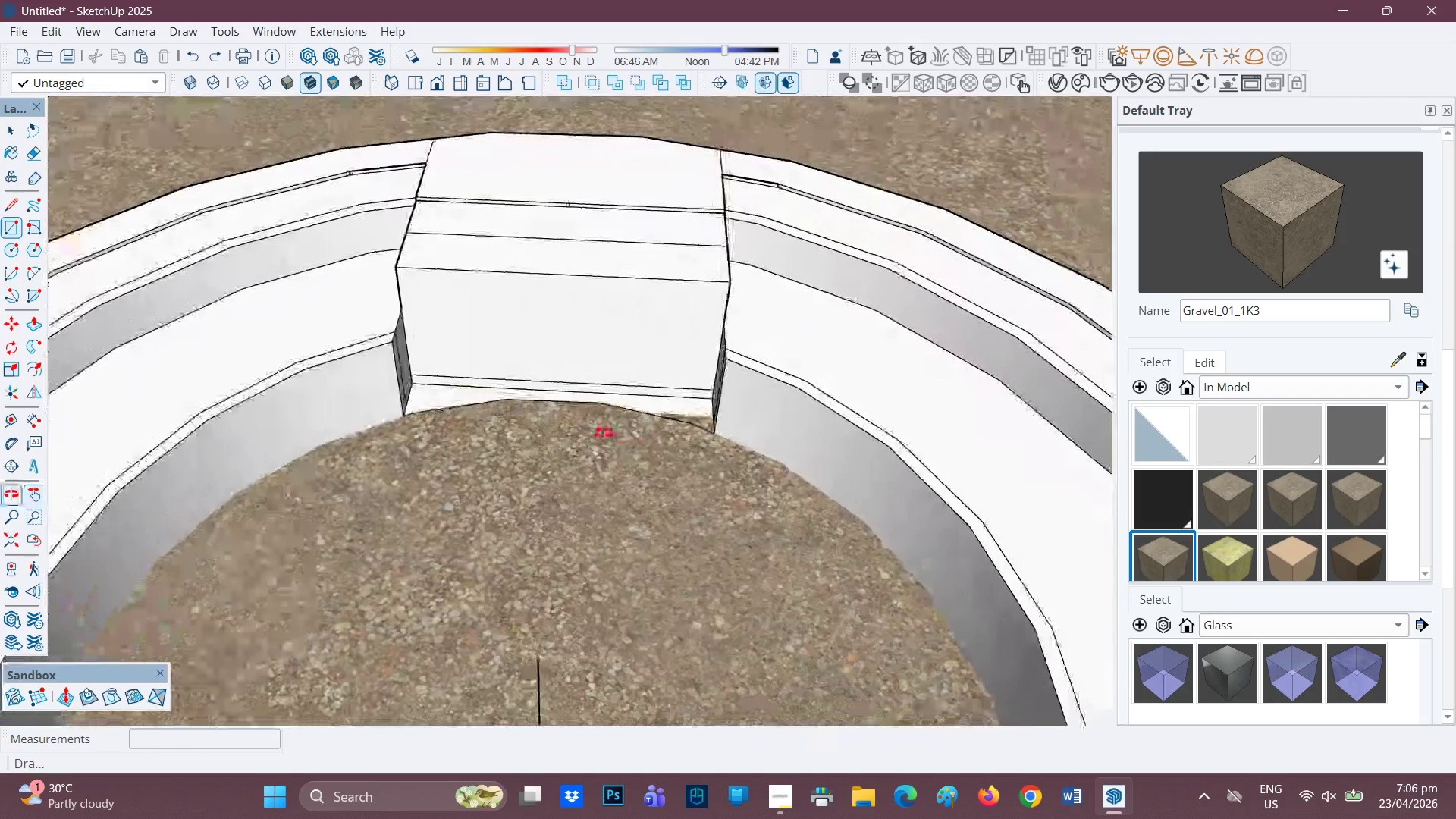 
key(L)
 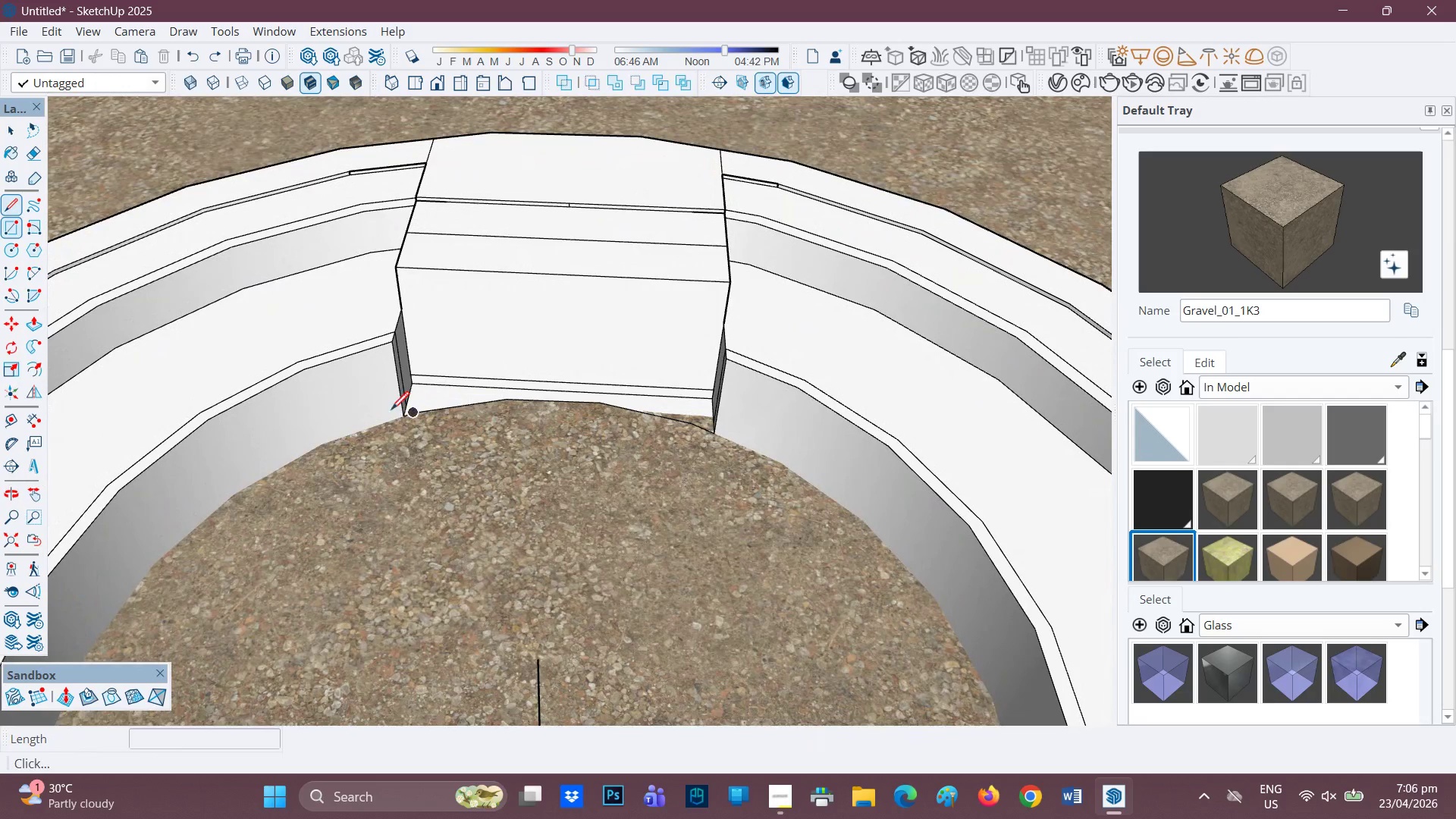 
scroll: coordinate [406, 438], scroll_direction: up, amount: 2.0
 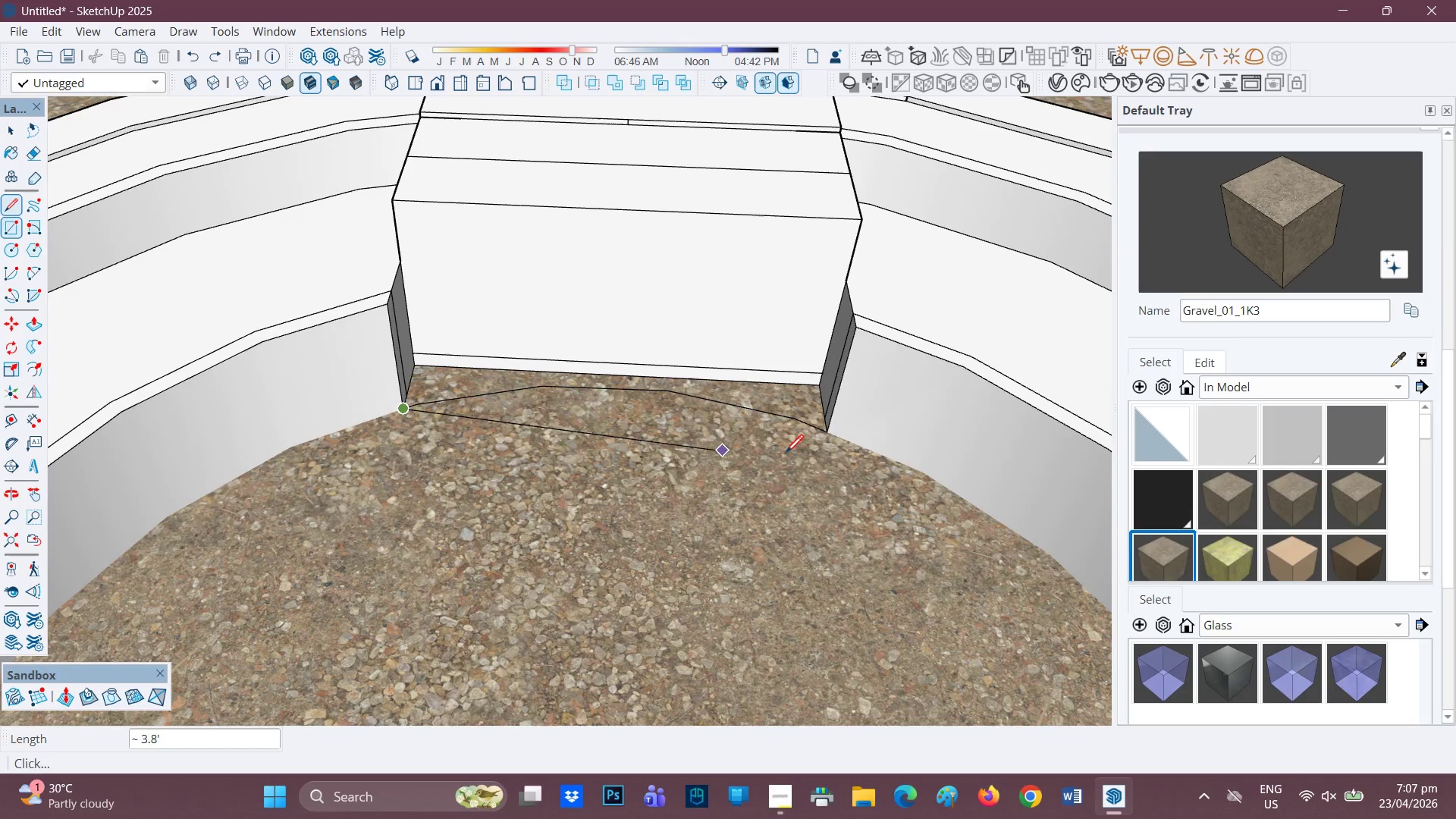 
left_click([829, 431])
 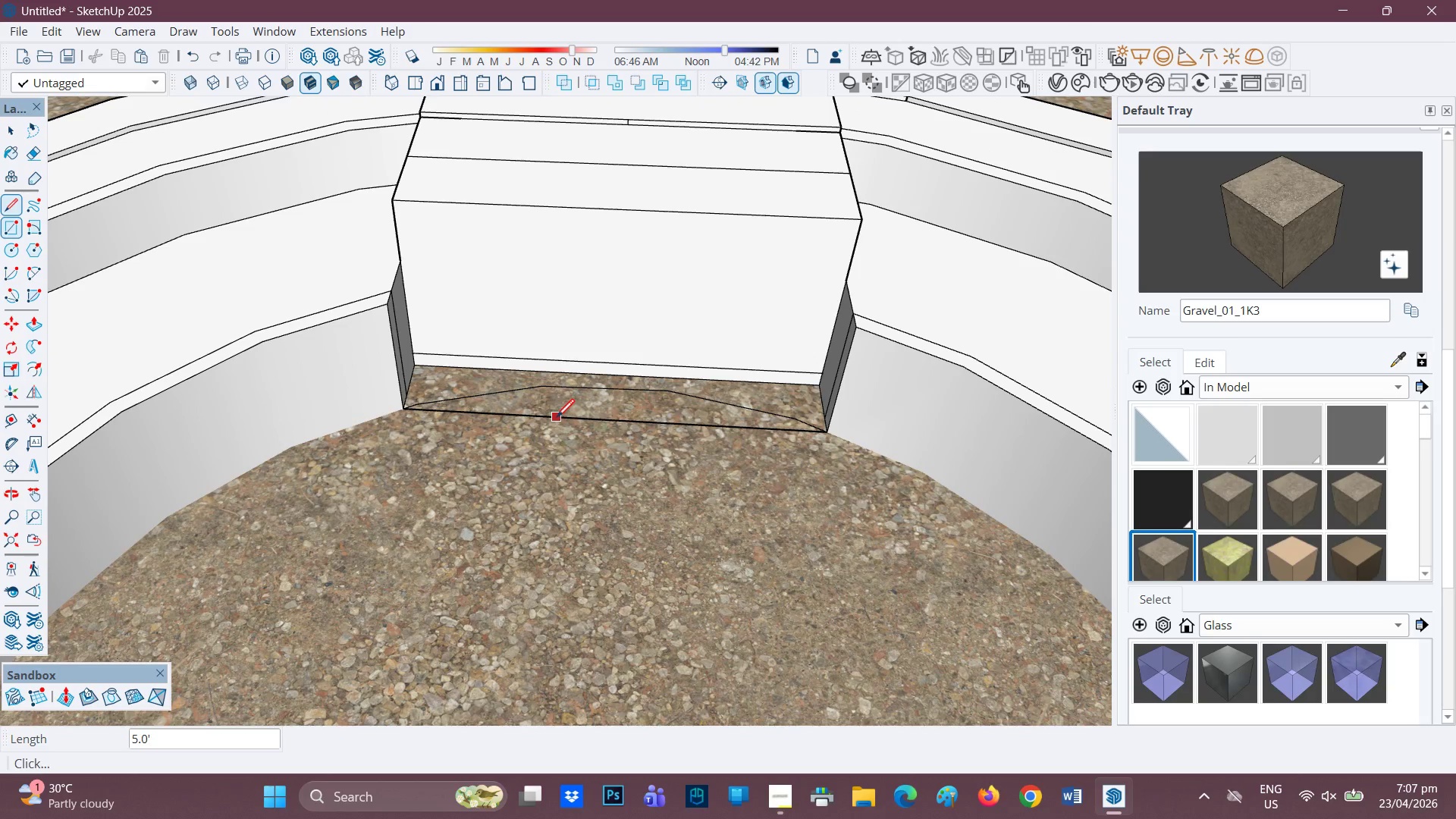 
scroll: coordinate [557, 410], scroll_direction: up, amount: 1.0
 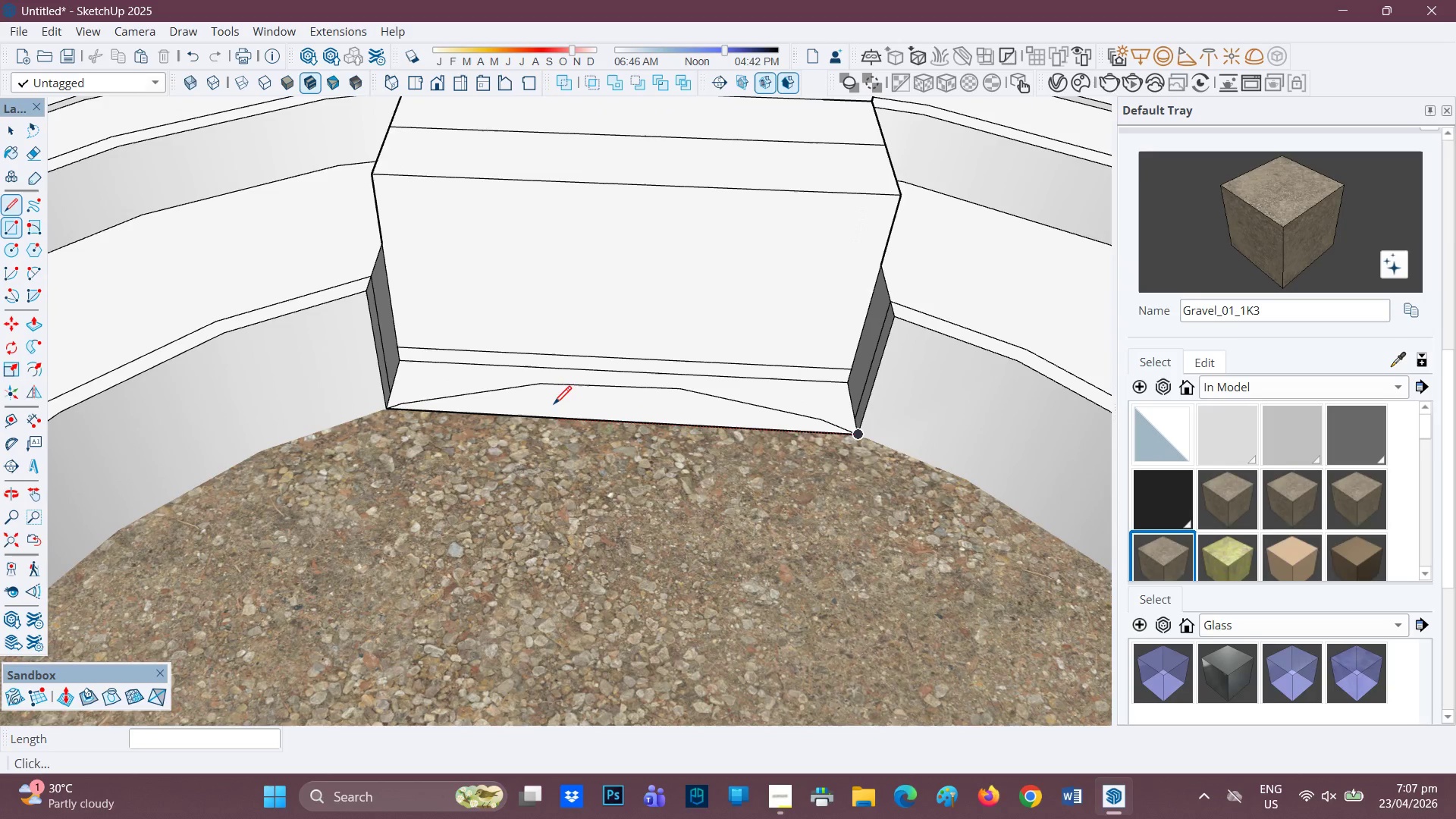 
key(Control+Z)
 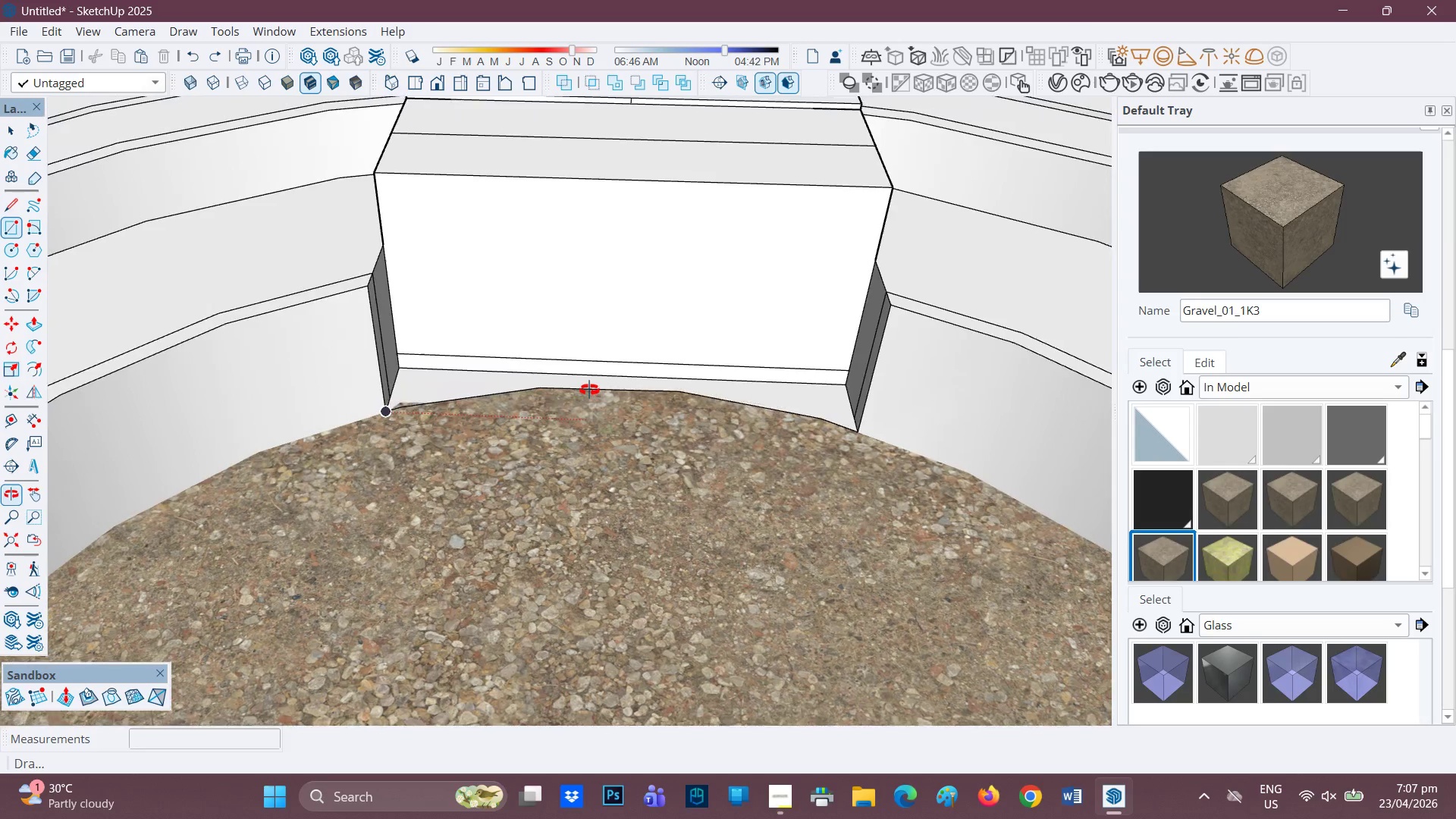 
scroll: coordinate [561, 390], scroll_direction: none, amount: 0.0
 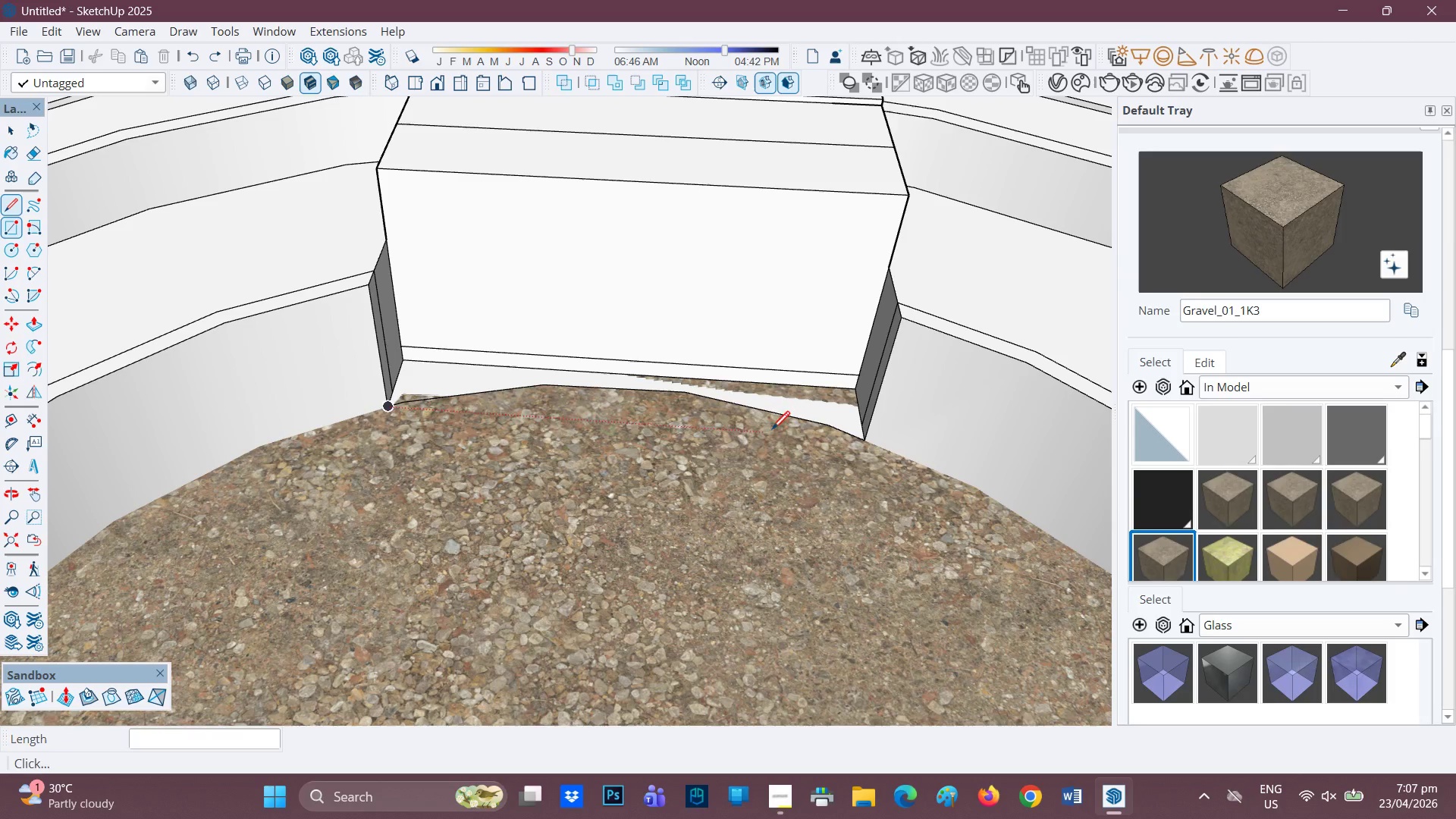 
key(P)
 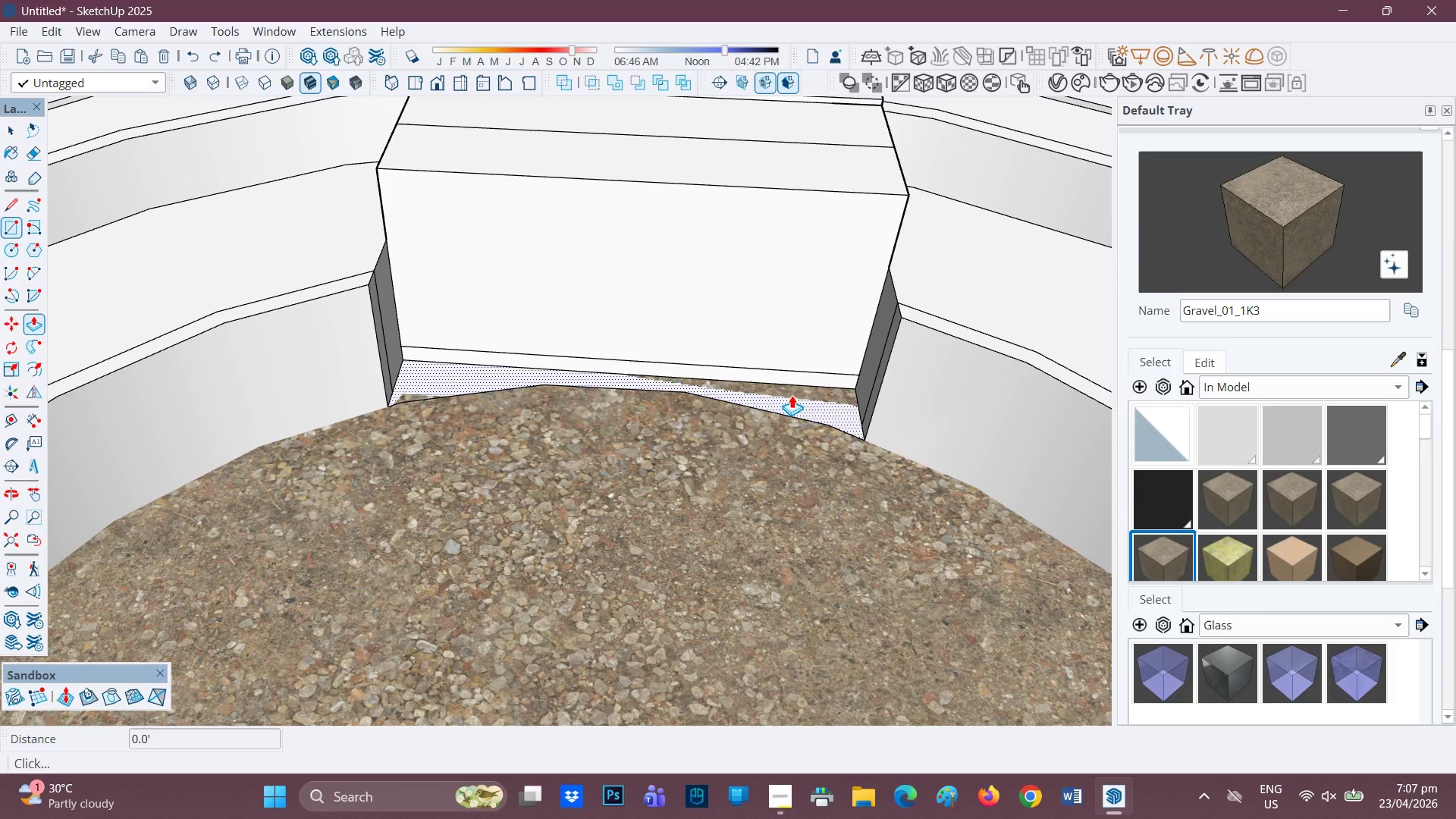 
left_click([792, 395])
 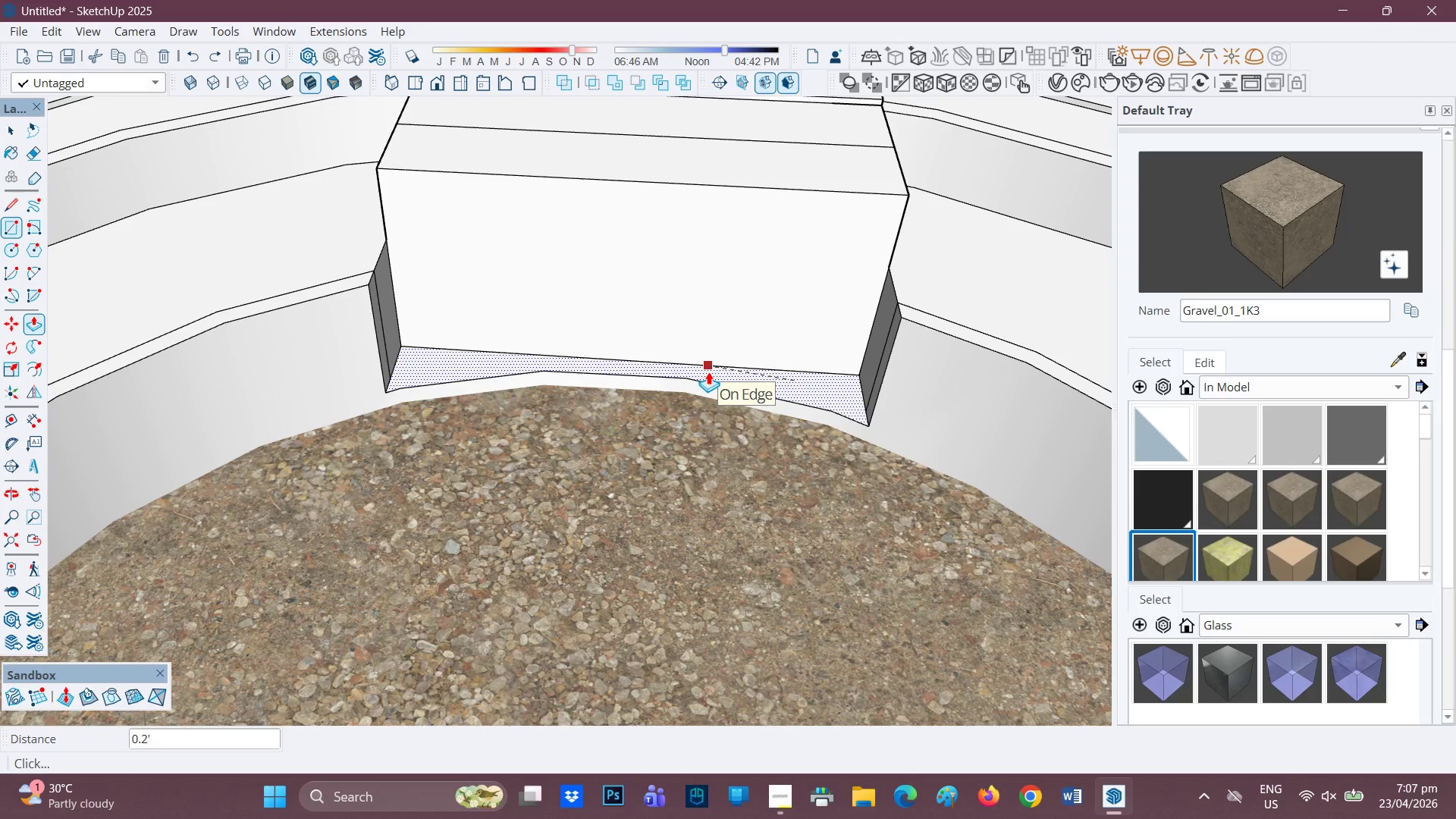 
wait(5.22)
 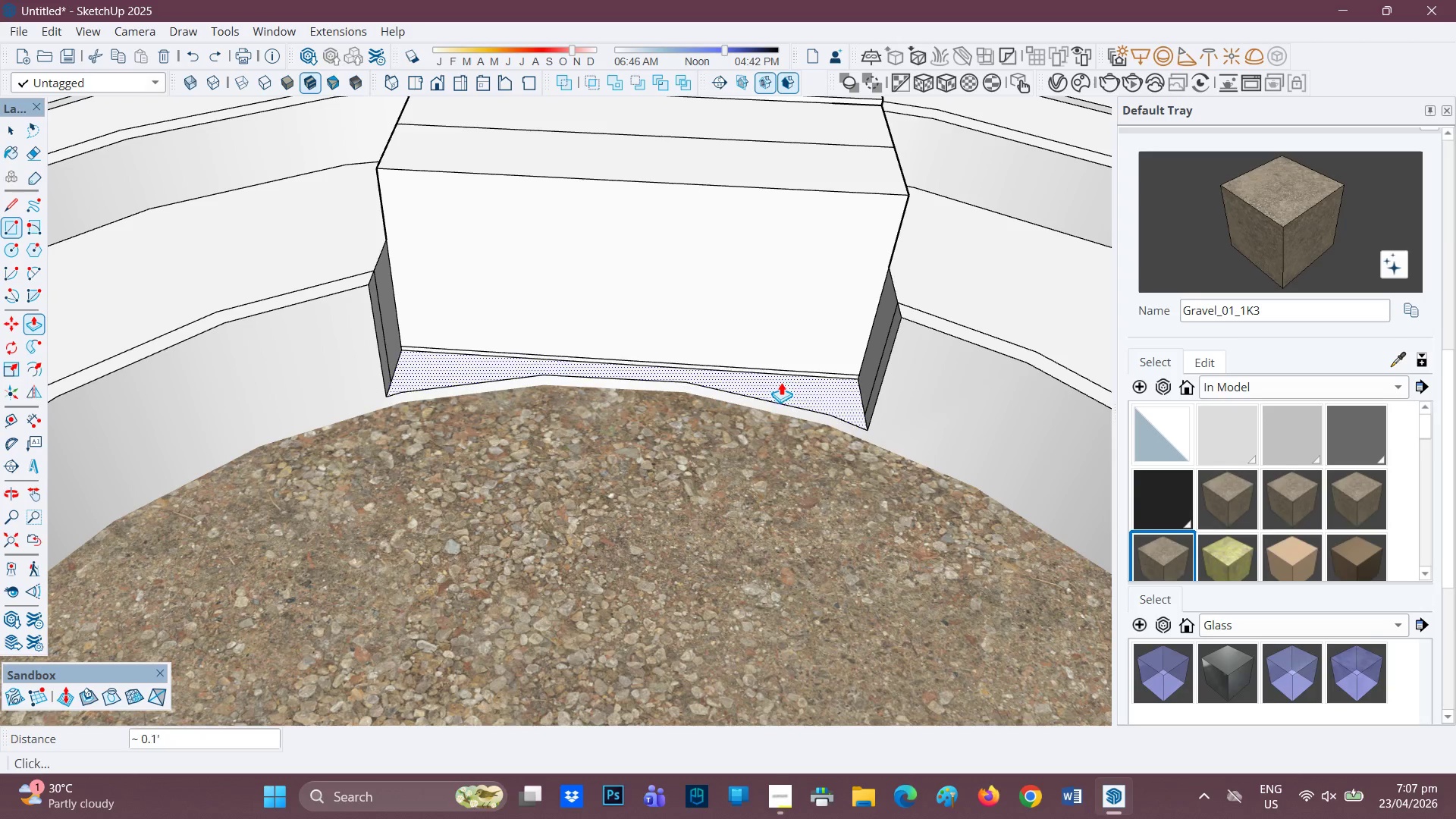 
scroll: coordinate [764, 358], scroll_direction: up, amount: 4.0
 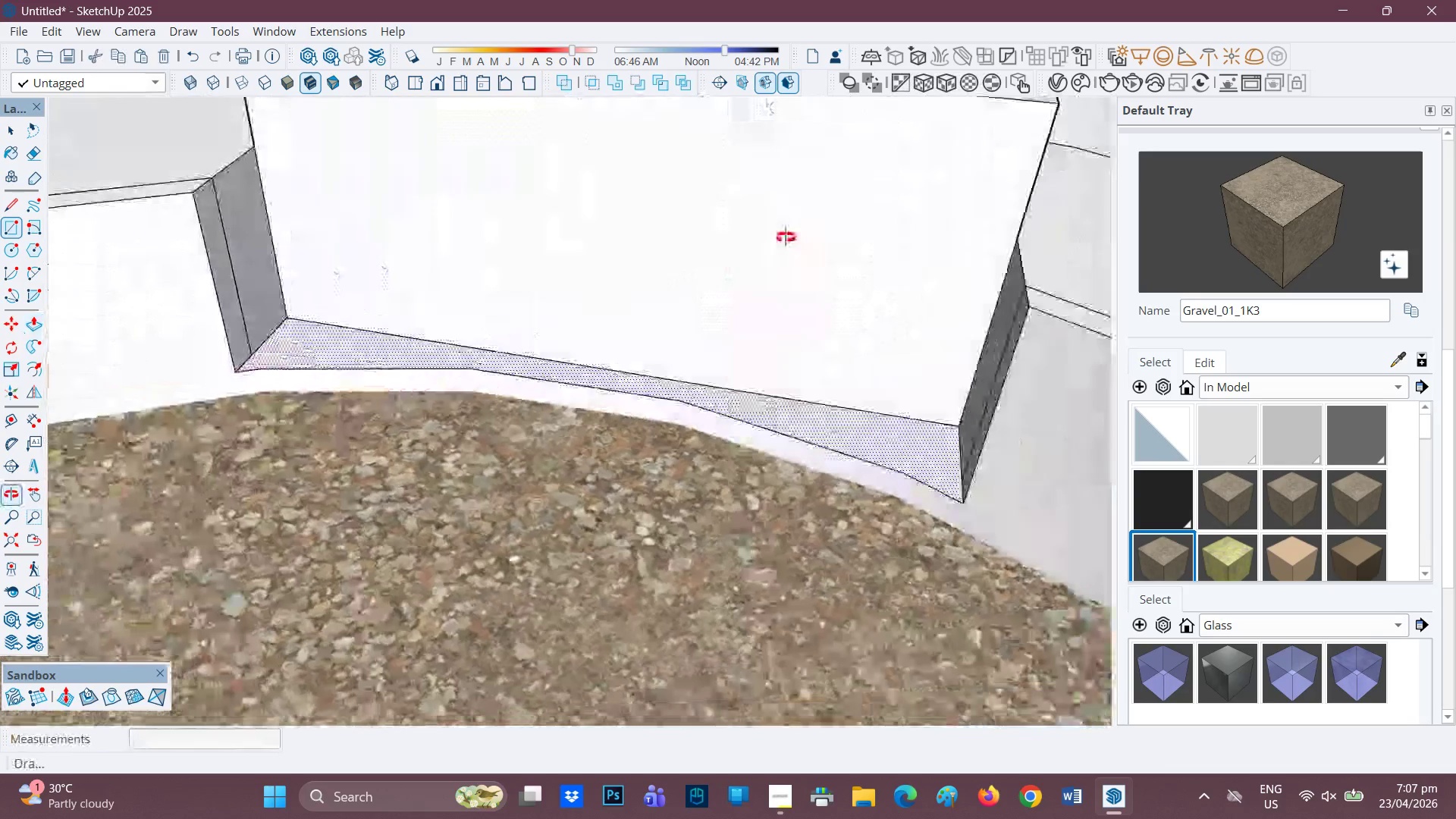 
scroll: coordinate [760, 235], scroll_direction: down, amount: 7.0
 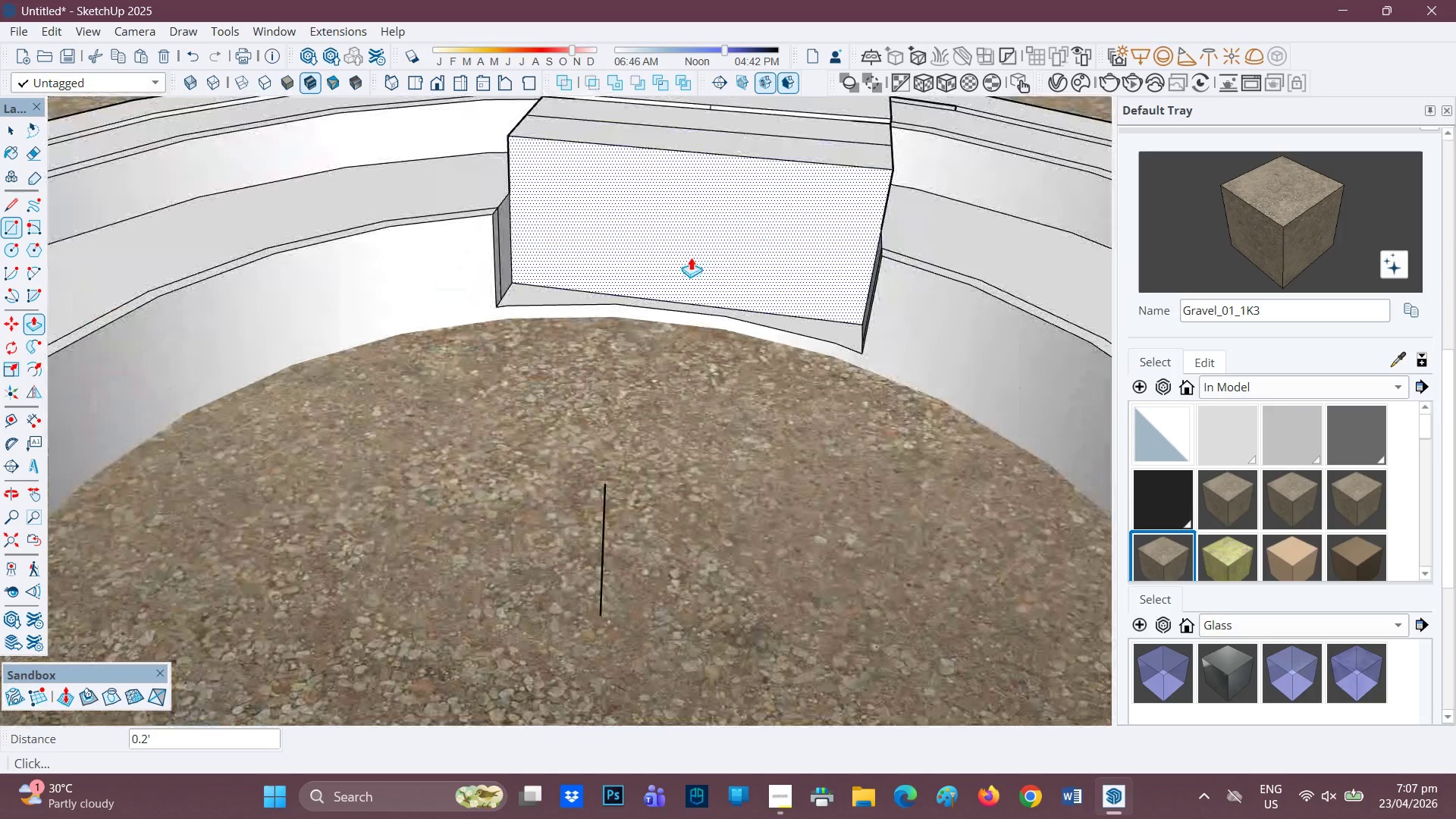 
key(H)
 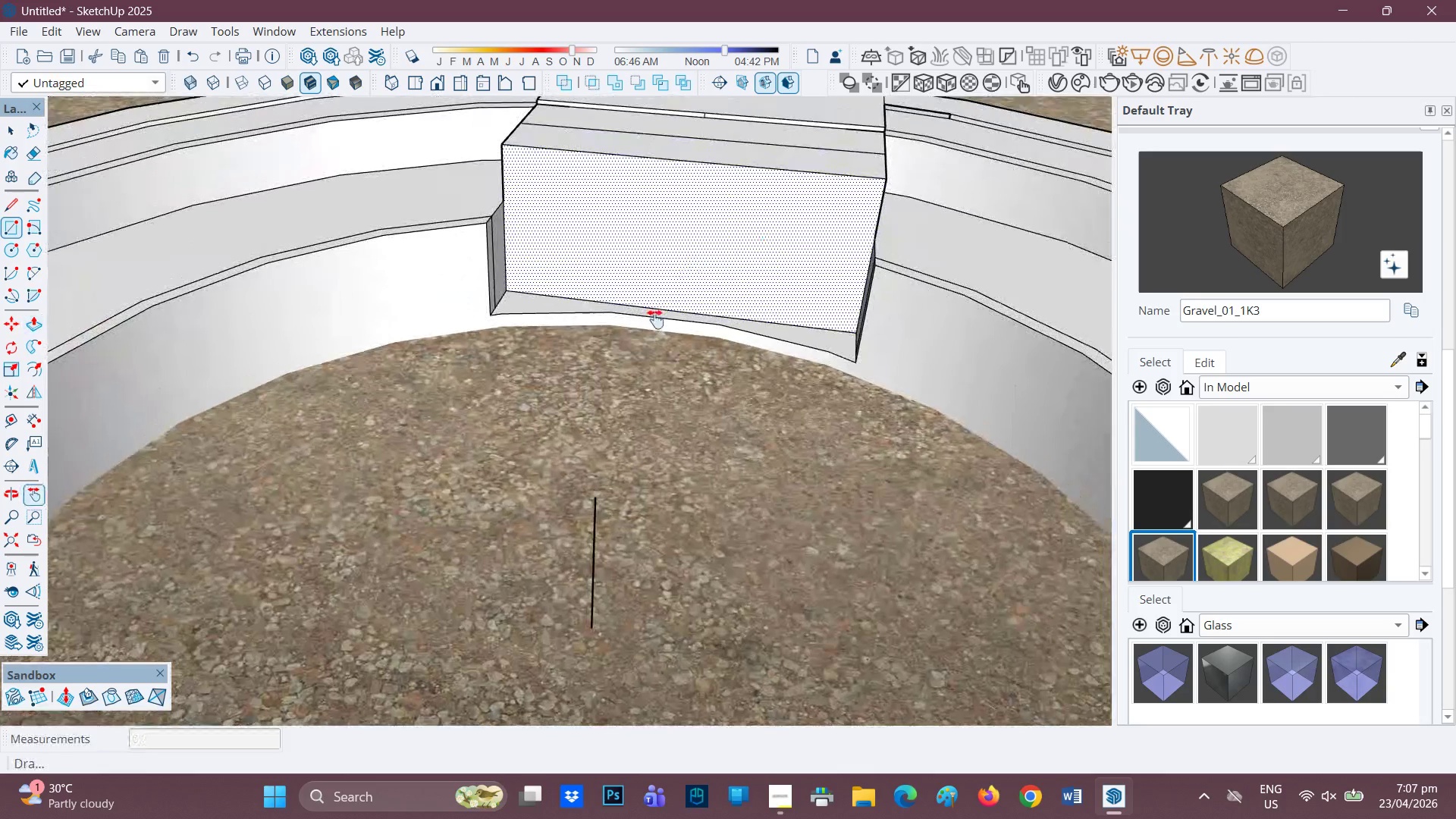 
left_click_drag(start_coordinate=[687, 258], to_coordinate=[548, 497])
 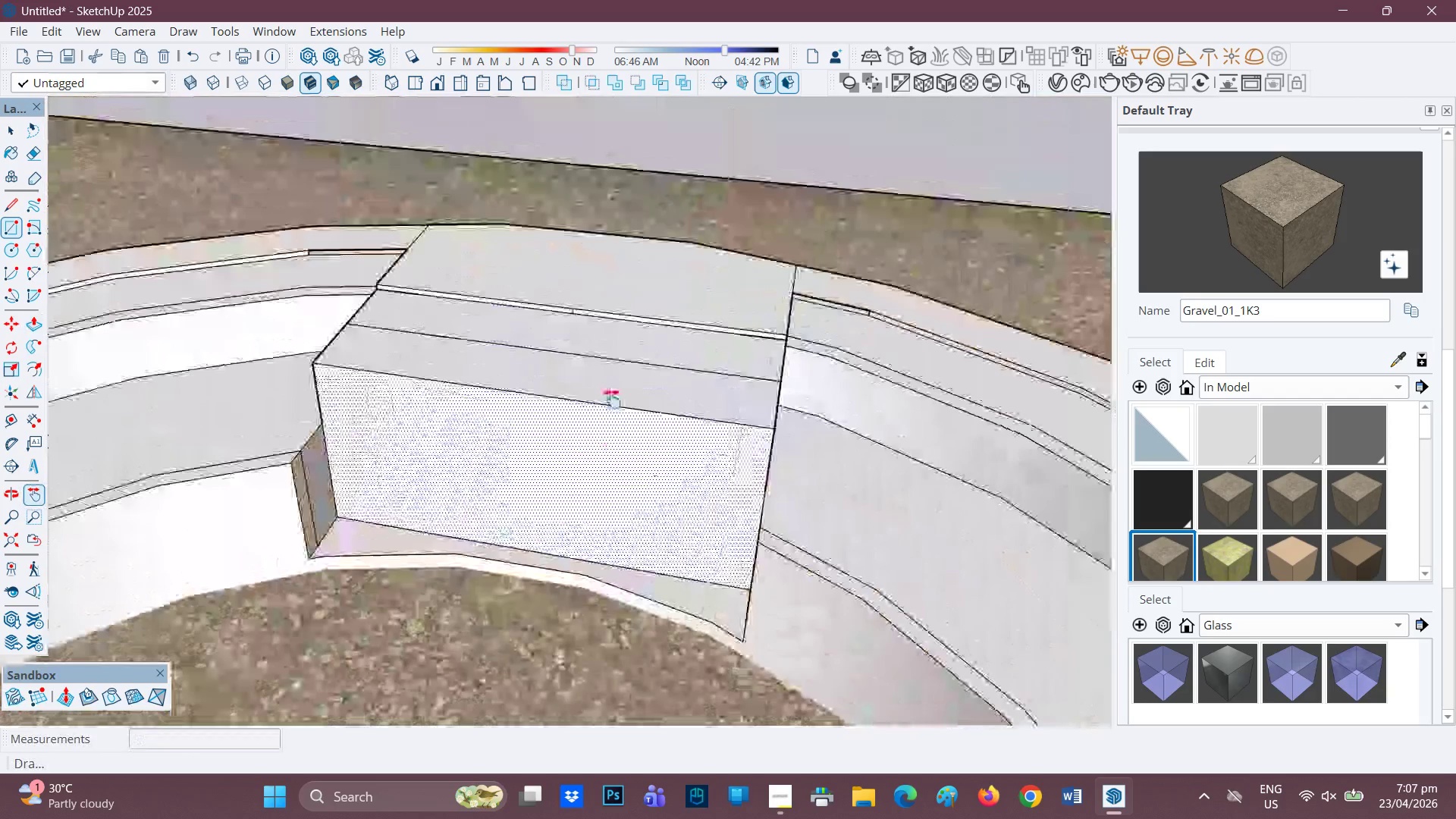 
scroll: coordinate [601, 447], scroll_direction: up, amount: 1.0
 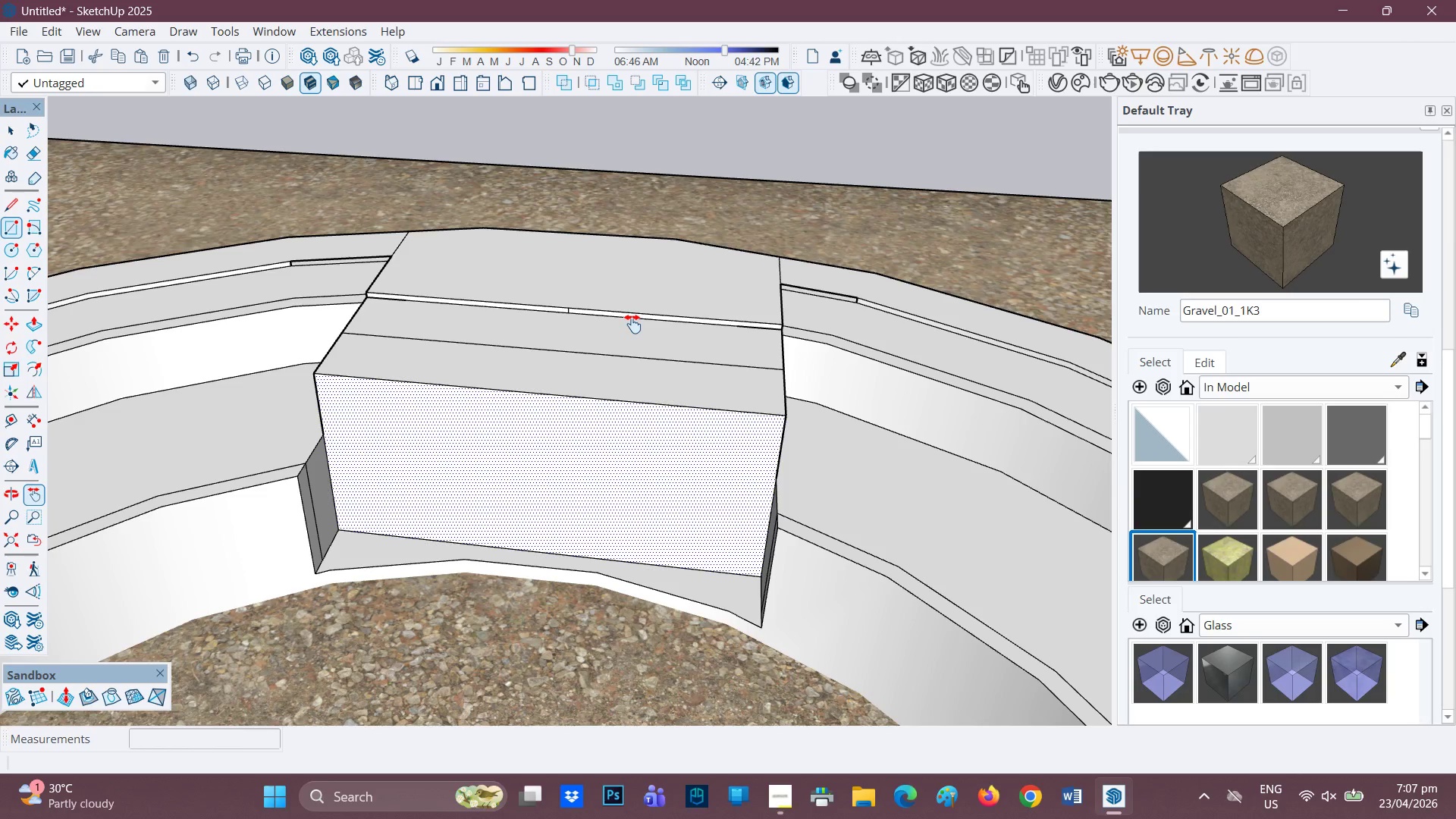 
wait(29.29)
 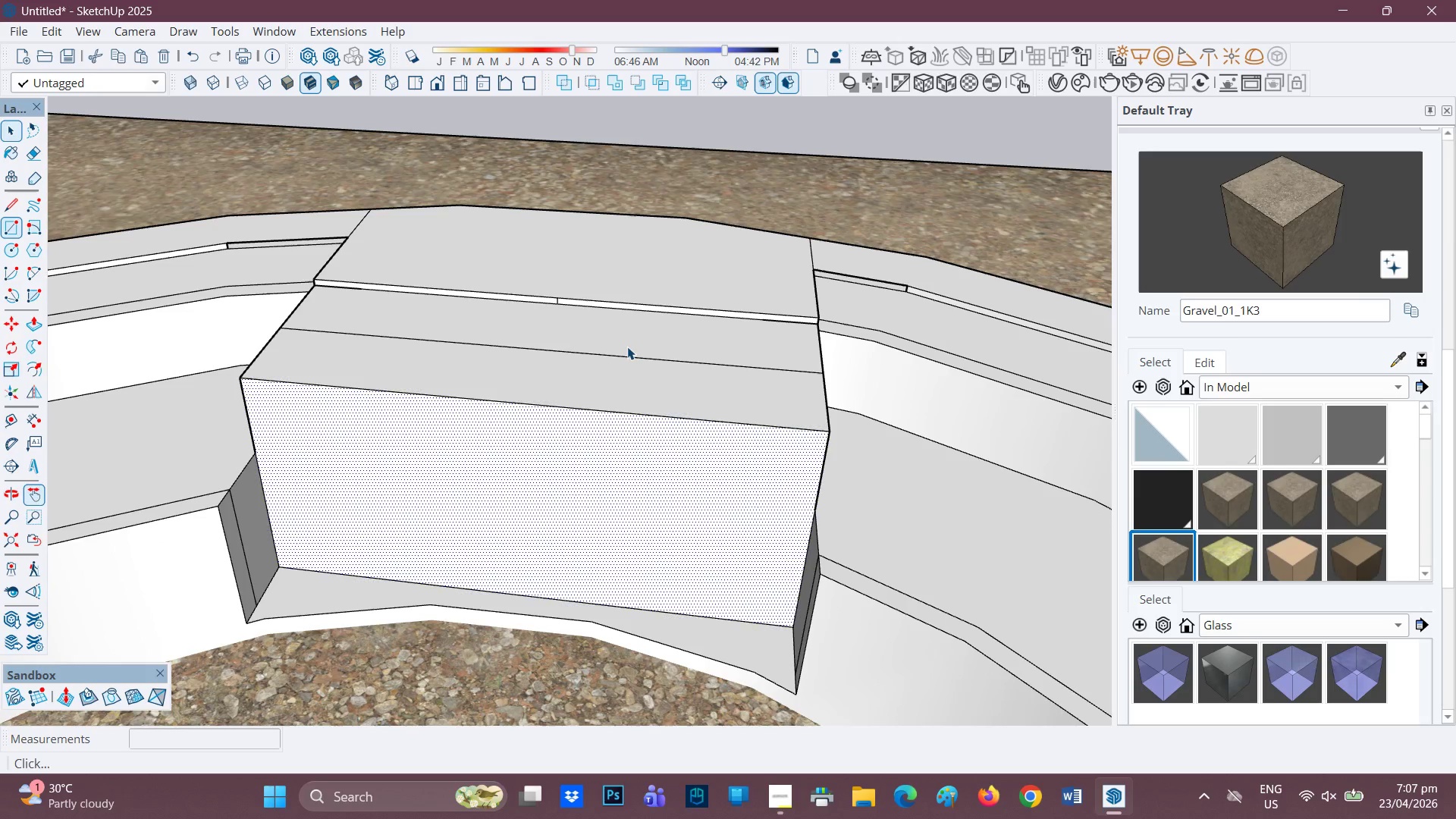 
key(Space)
 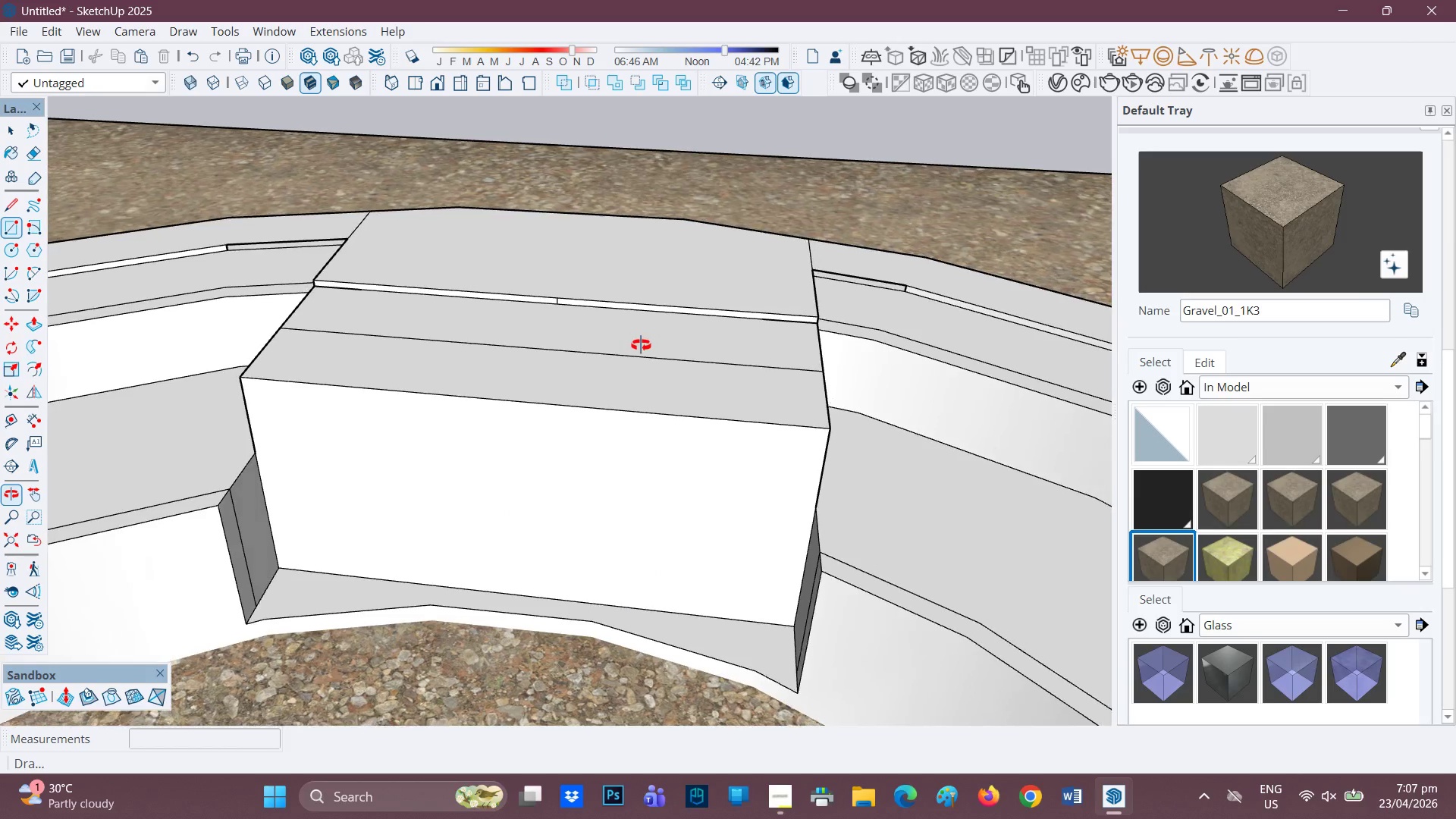 
scroll: coordinate [620, 355], scroll_direction: up, amount: 2.0
 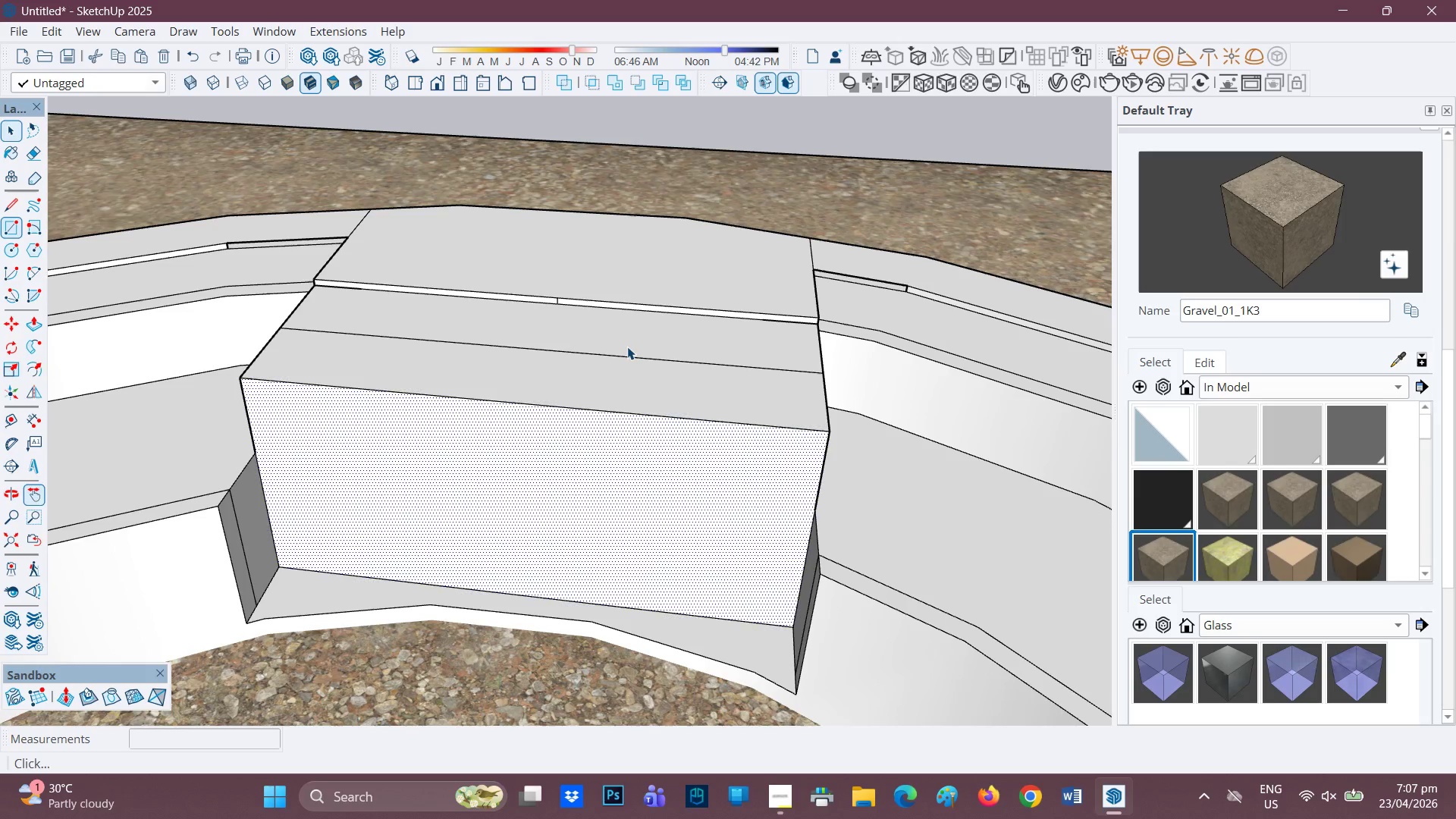 
key(P)
 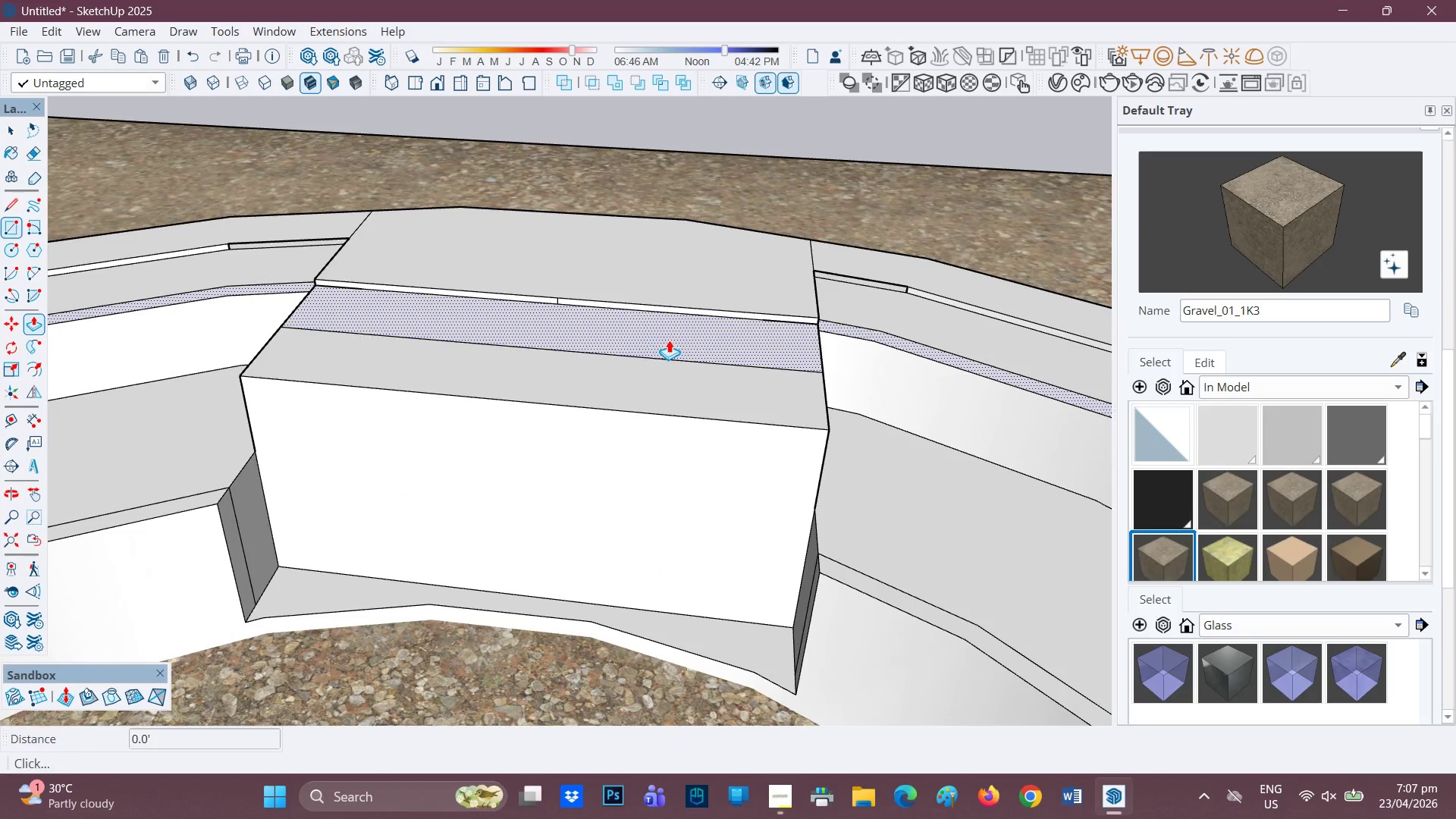 
left_click([669, 339])
 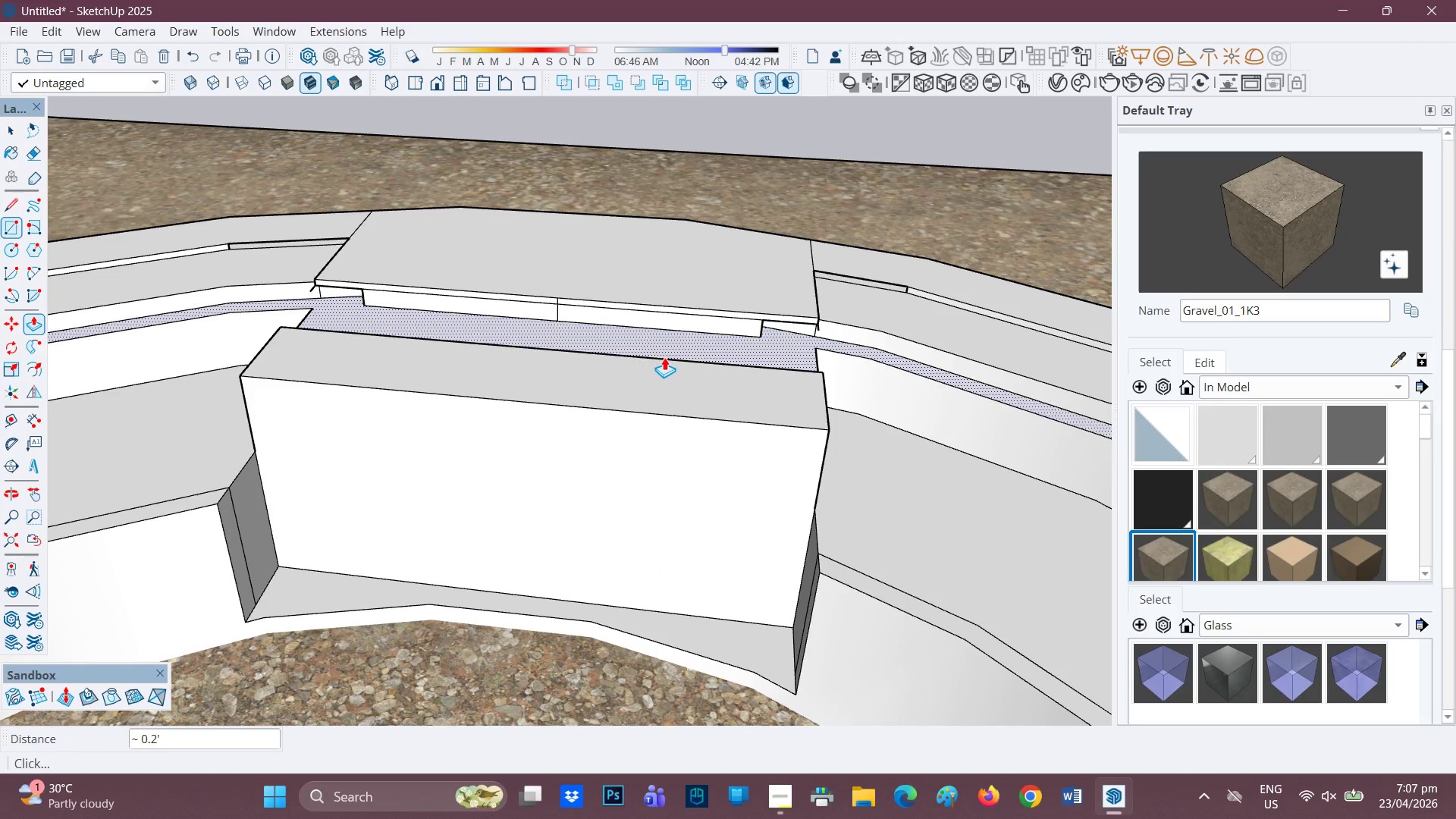 
key(Space)
 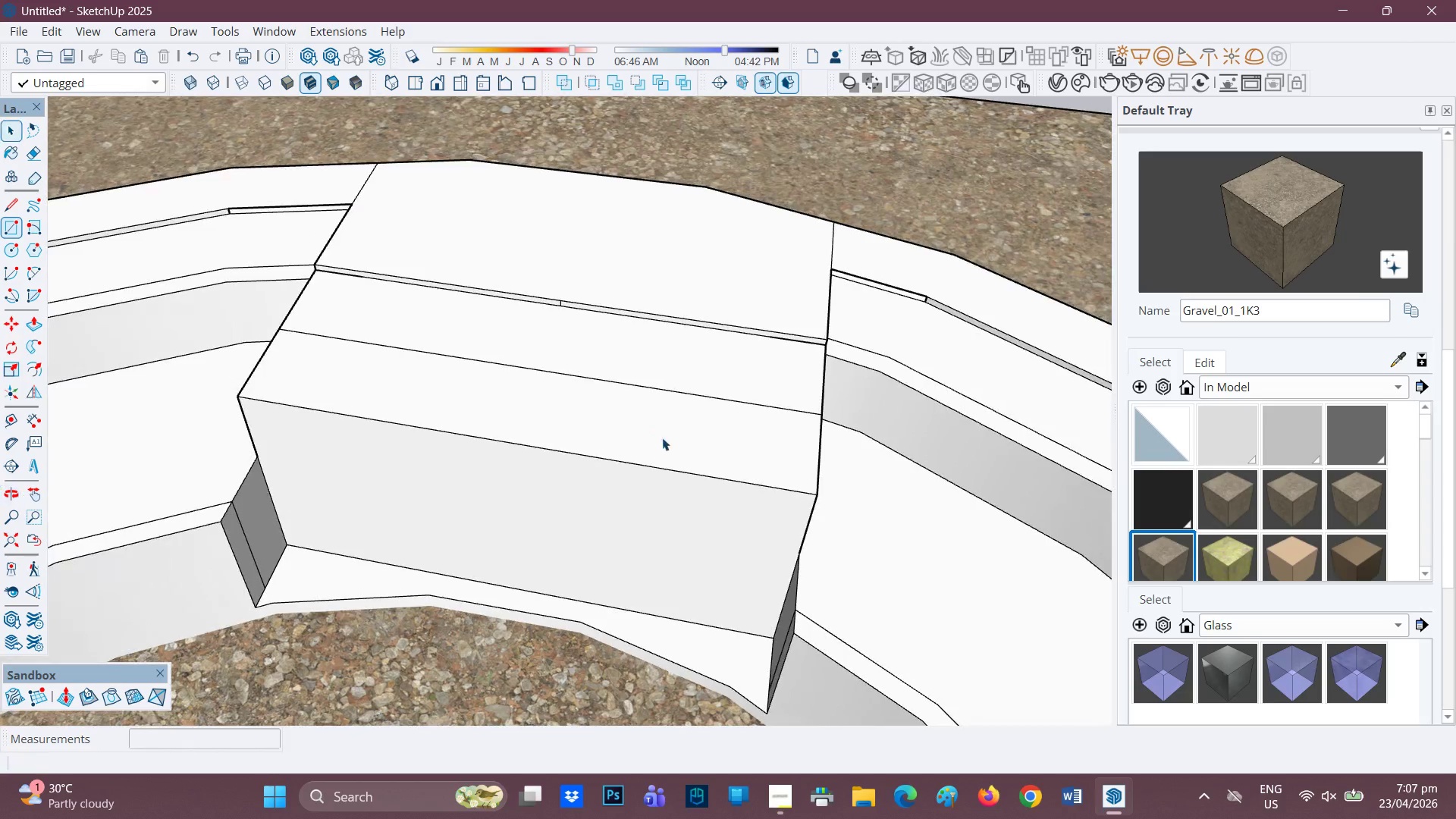 
scroll: coordinate [768, 388], scroll_direction: up, amount: 5.0
 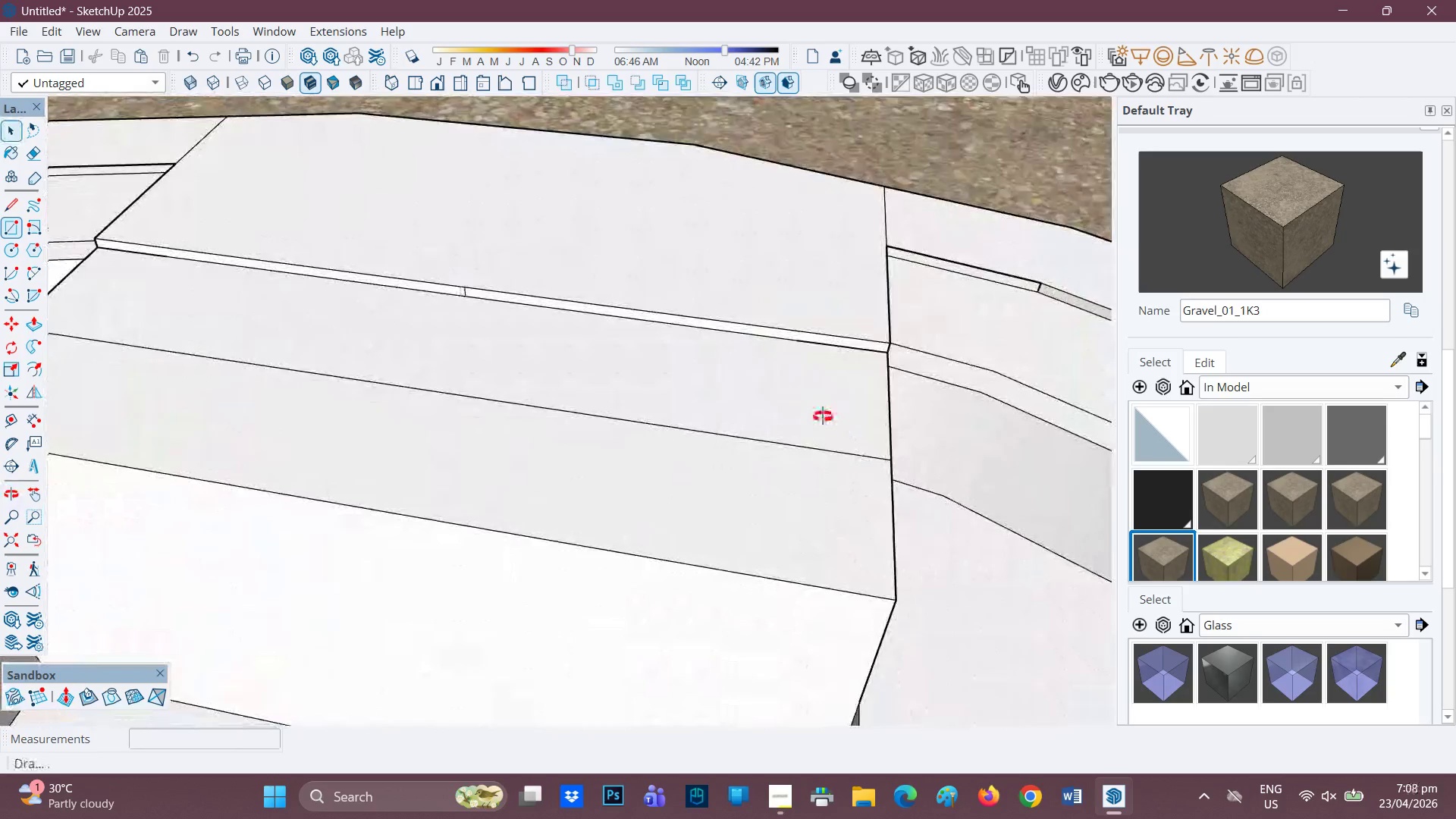 
key(P)
 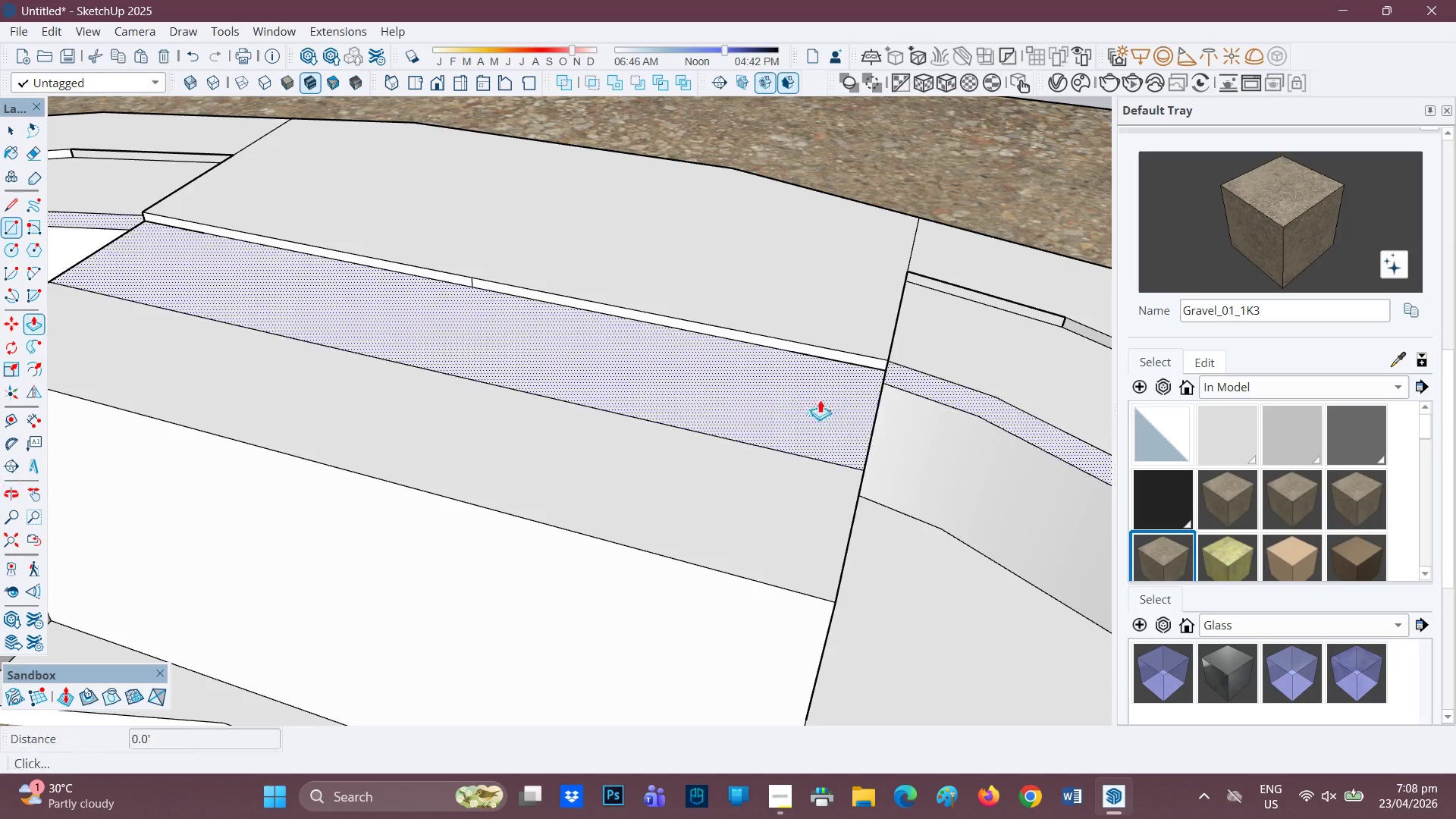 
left_click([820, 400])
 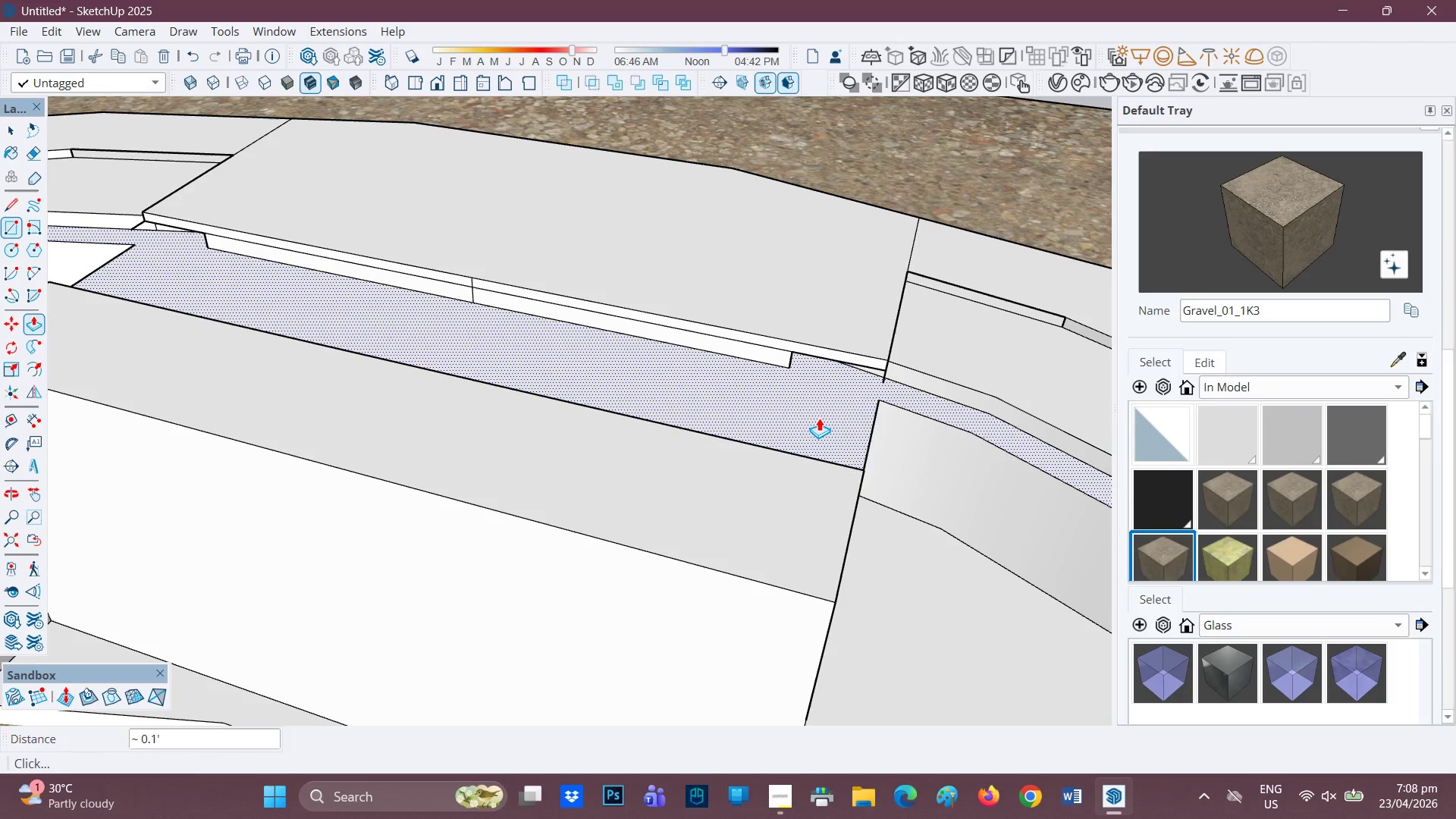 
key(Period)
 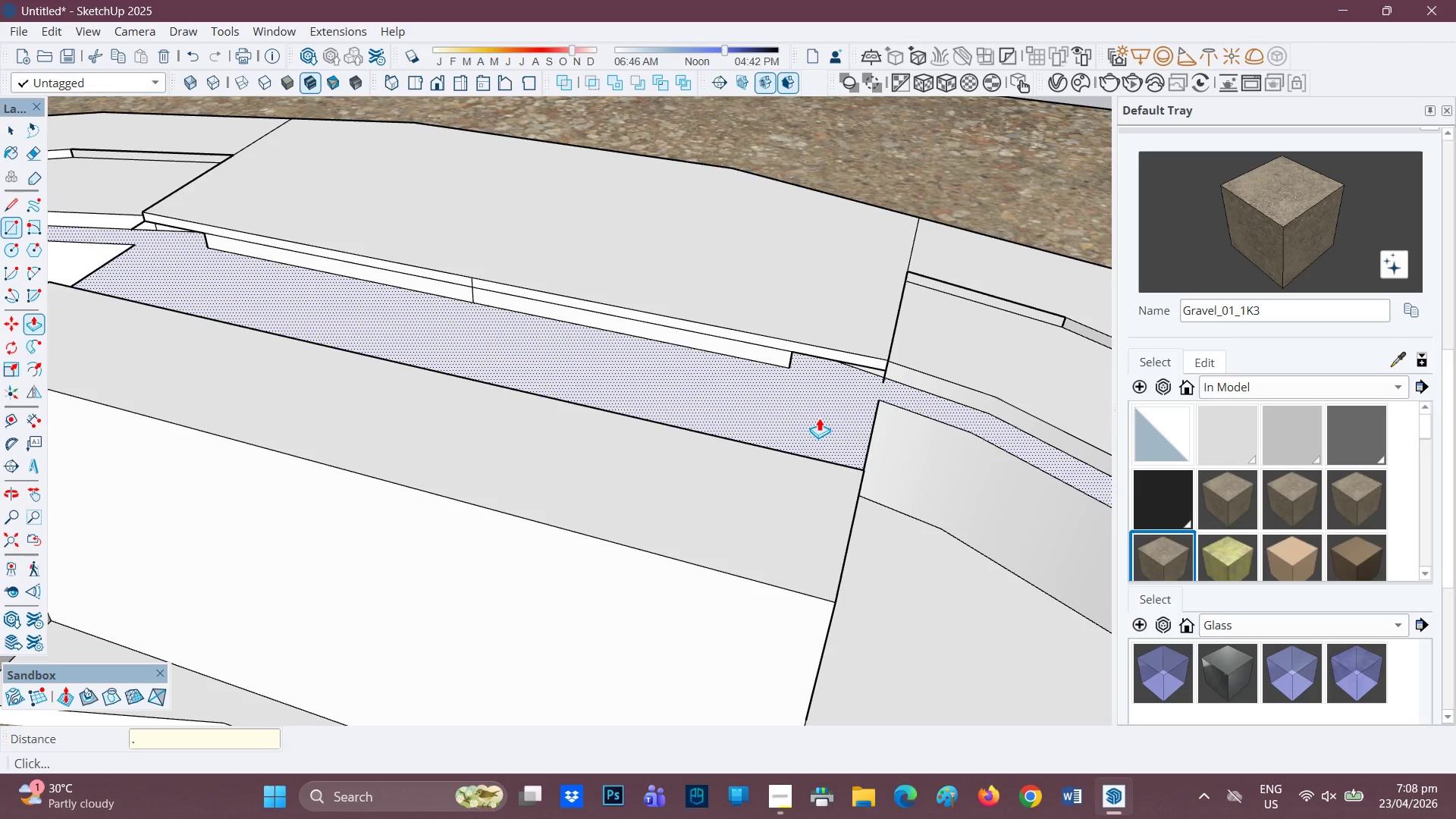 
key(6)
 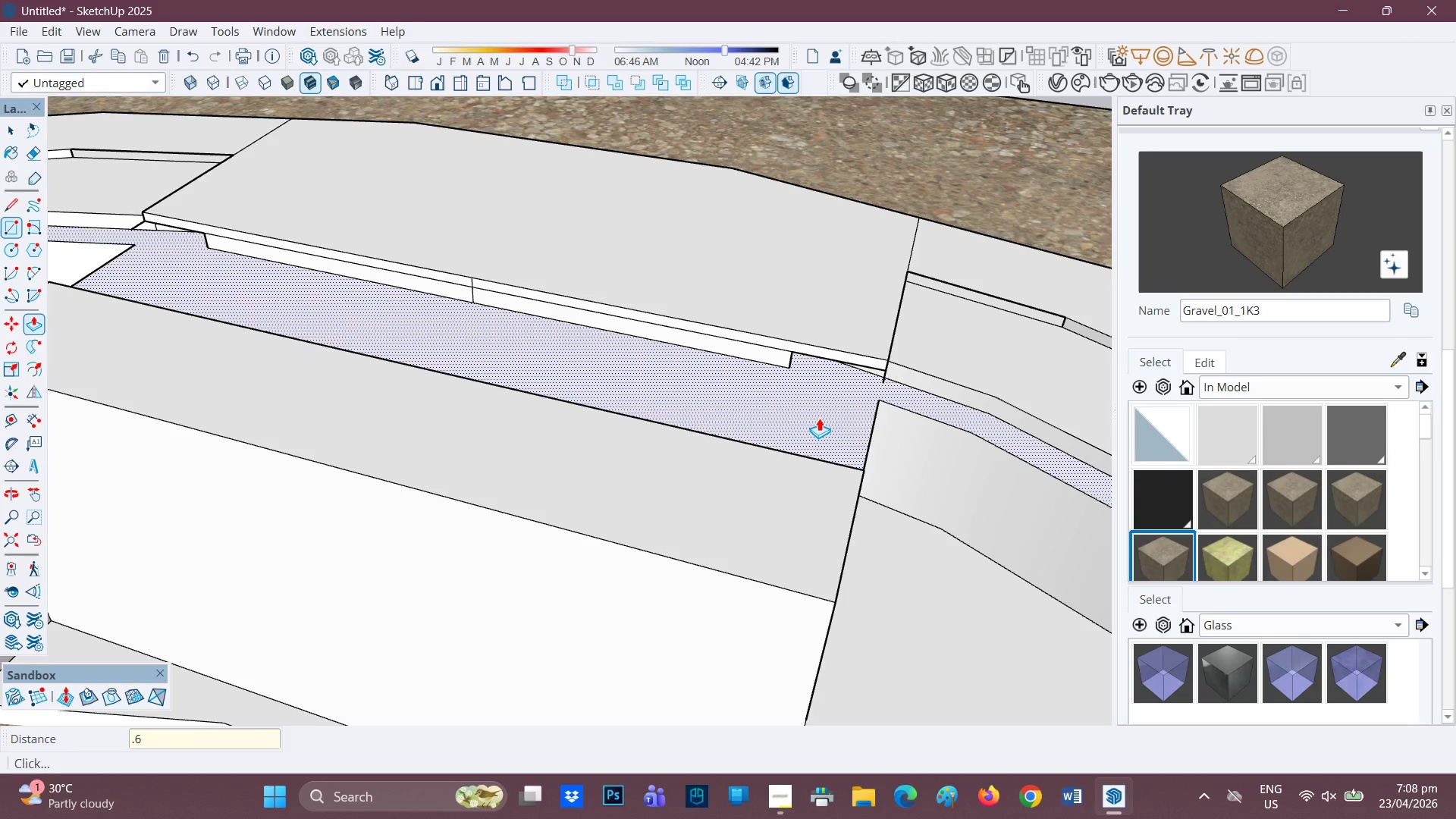 
key(Enter)
 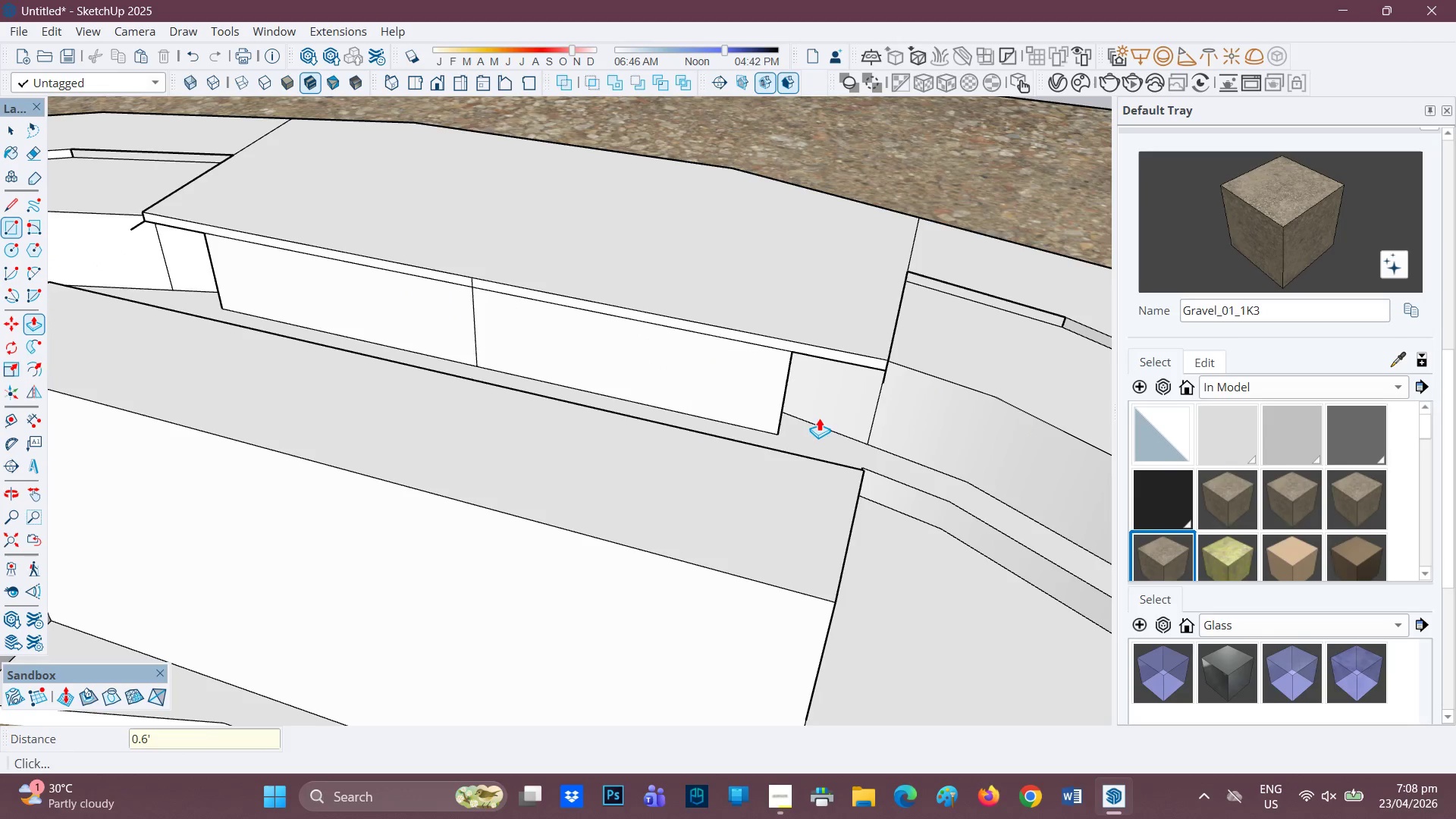 
scroll: coordinate [673, 493], scroll_direction: up, amount: 2.0
 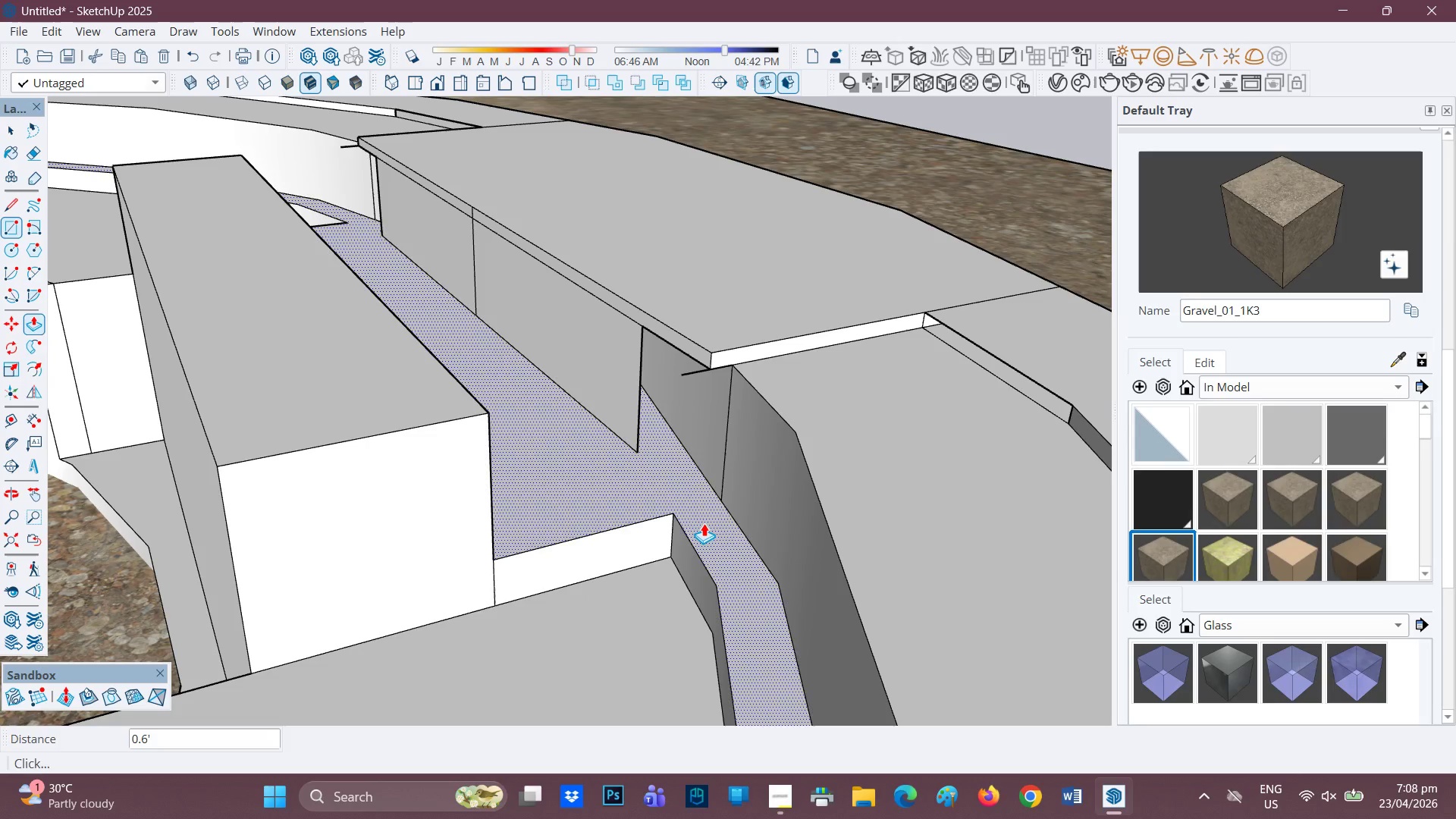 
key(L)
 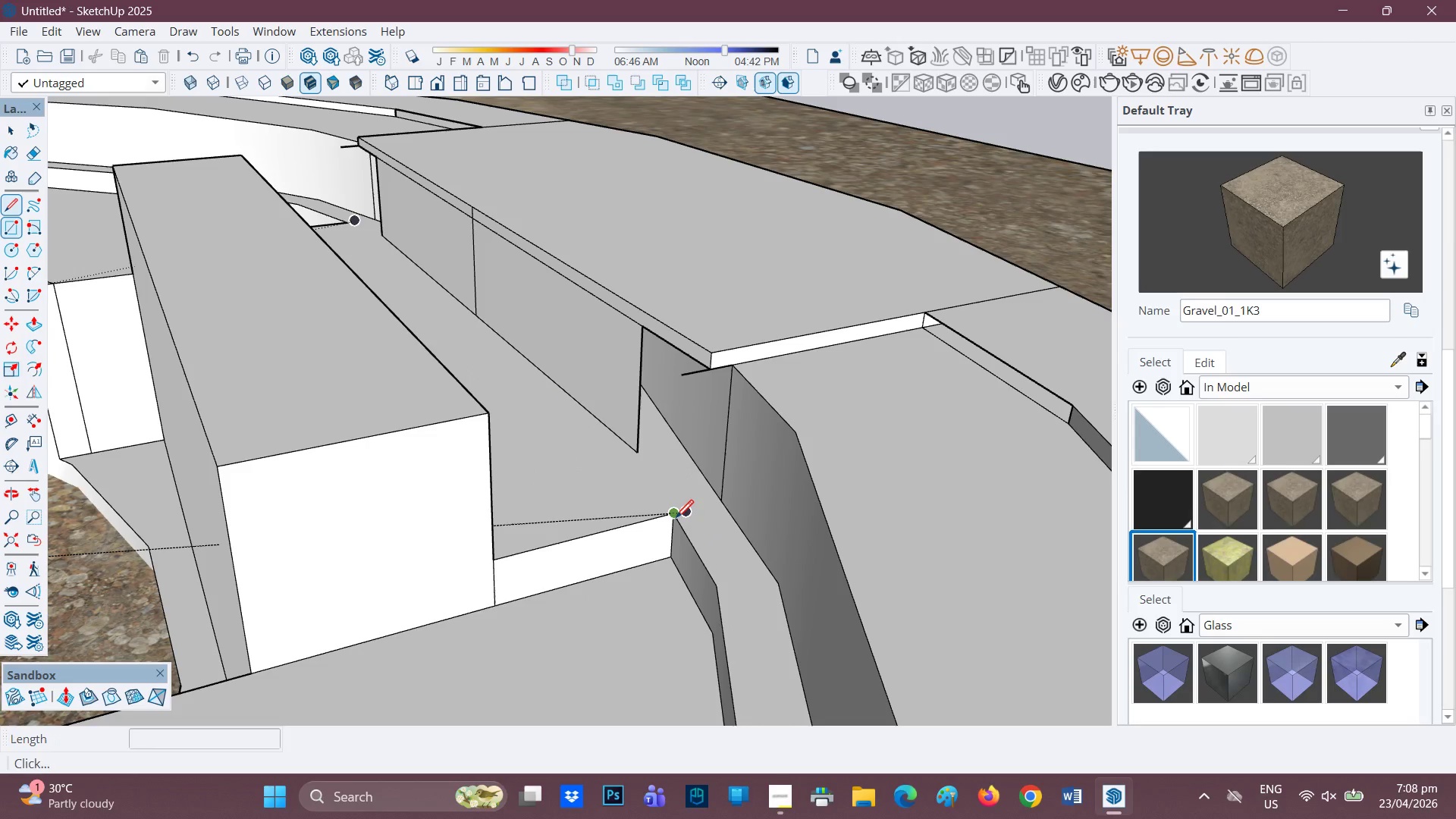 
left_click([676, 519])
 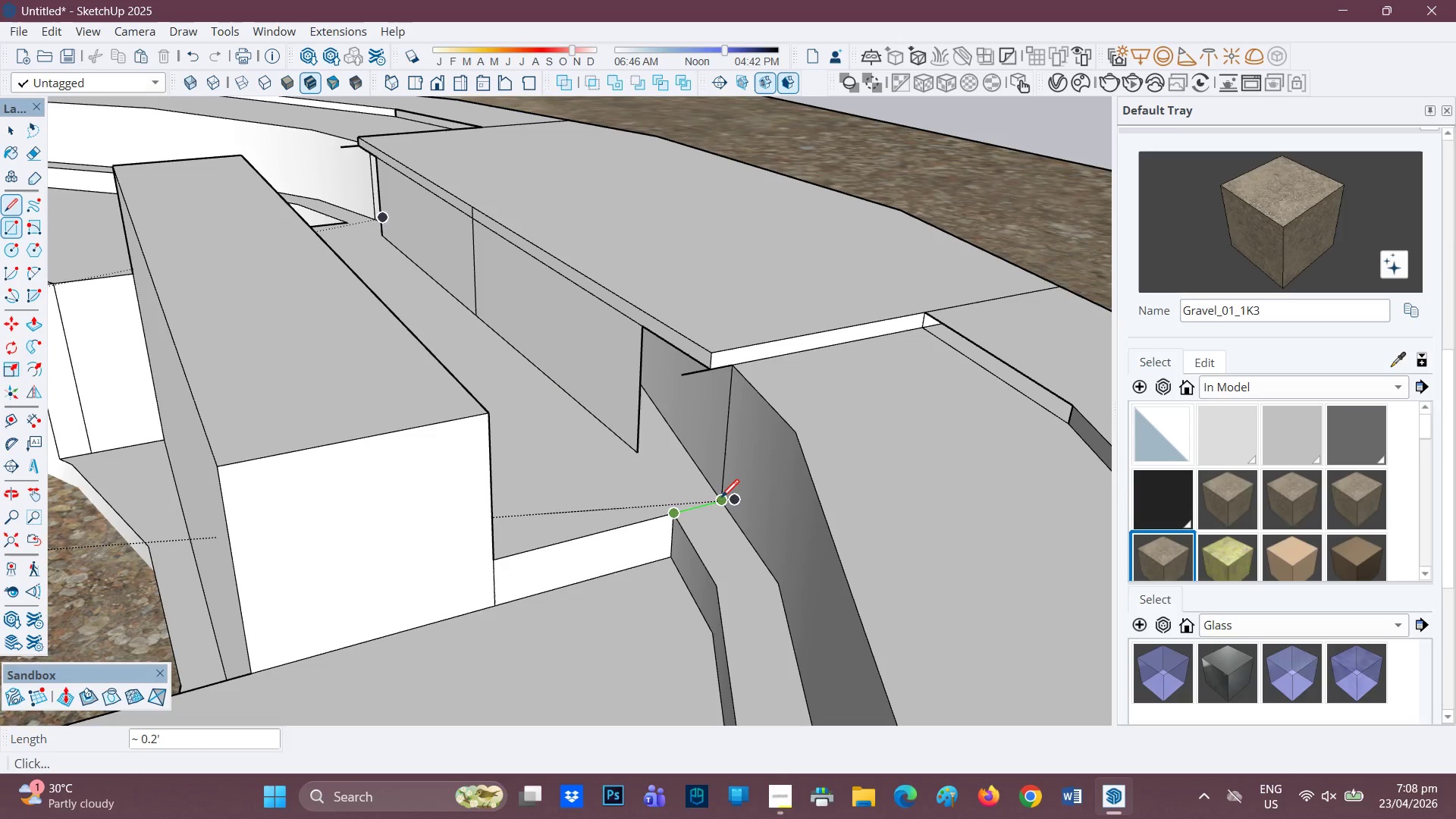 
left_click([721, 499])
 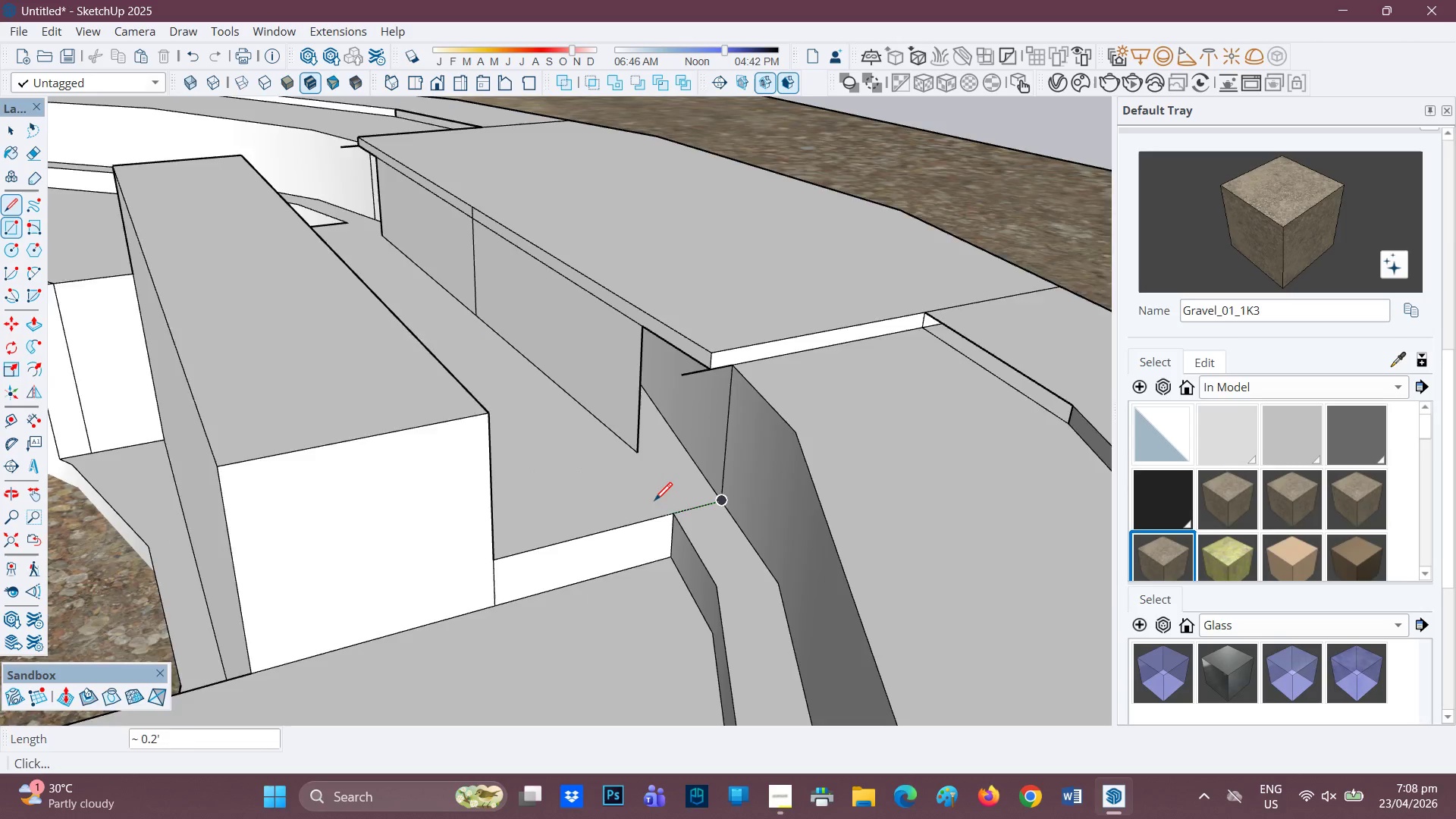 
scroll: coordinate [654, 502], scroll_direction: down, amount: 1.0
 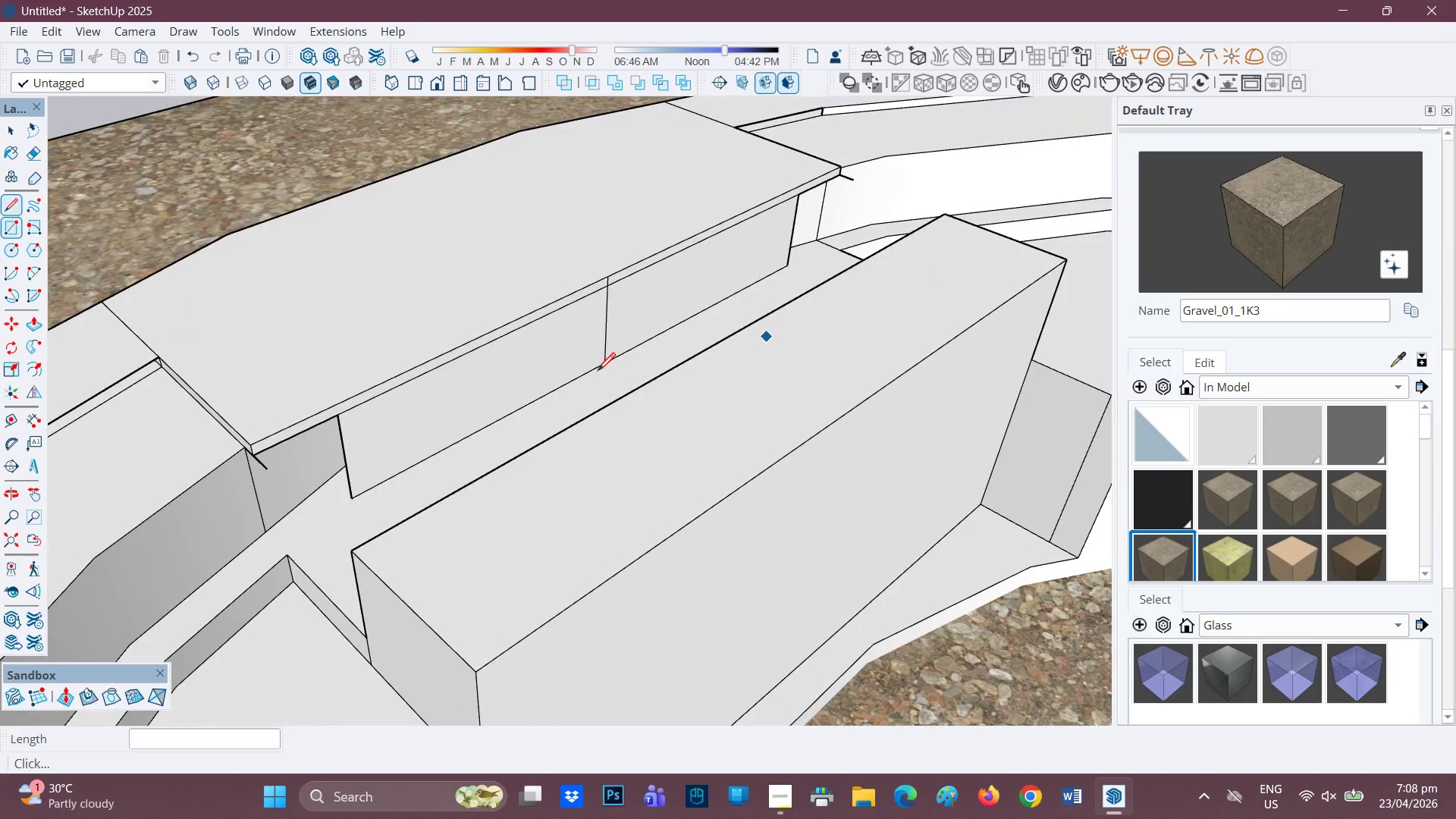 
scroll: coordinate [209, 551], scroll_direction: up, amount: 1.0
 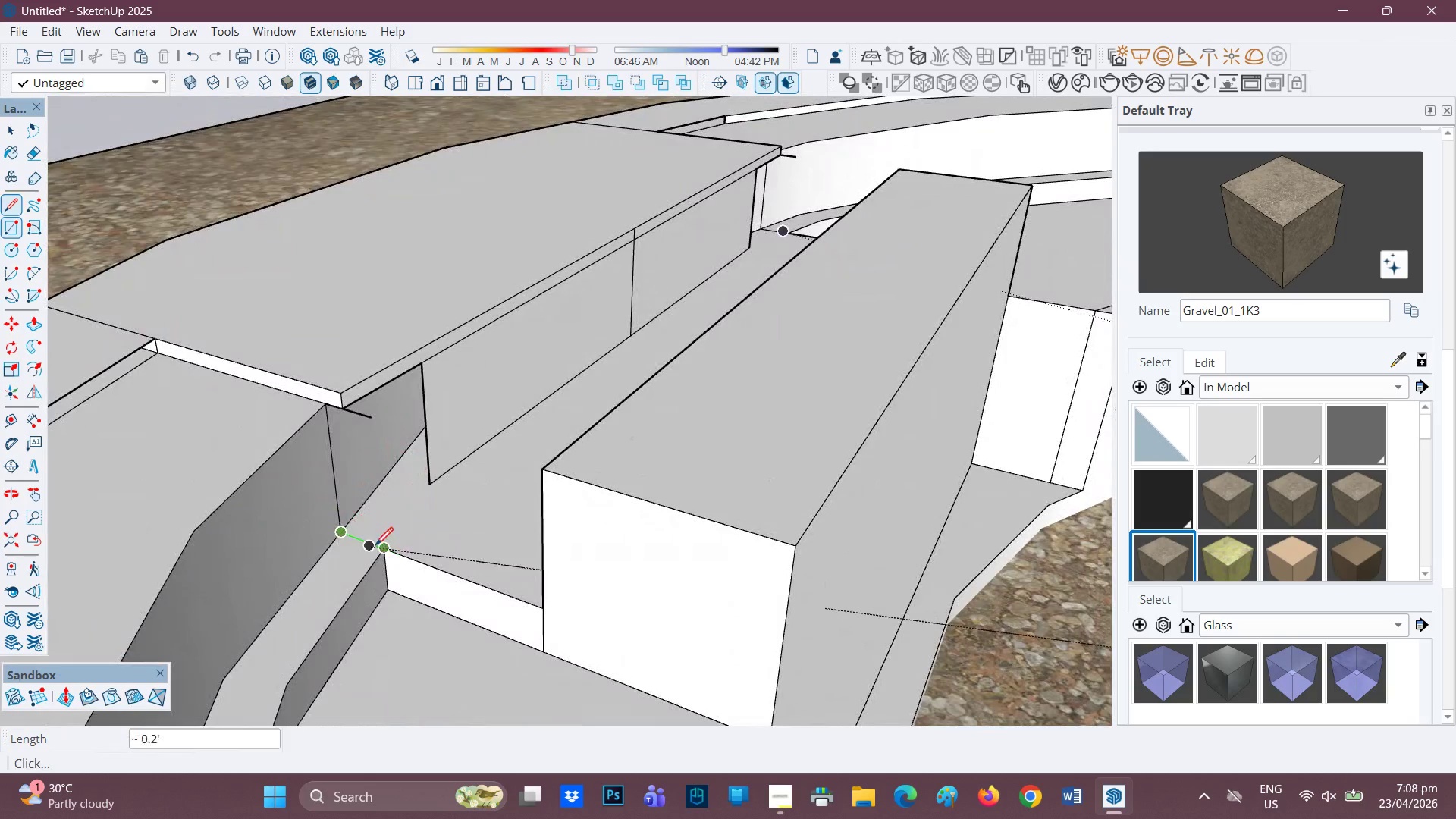 
left_click([380, 548])
 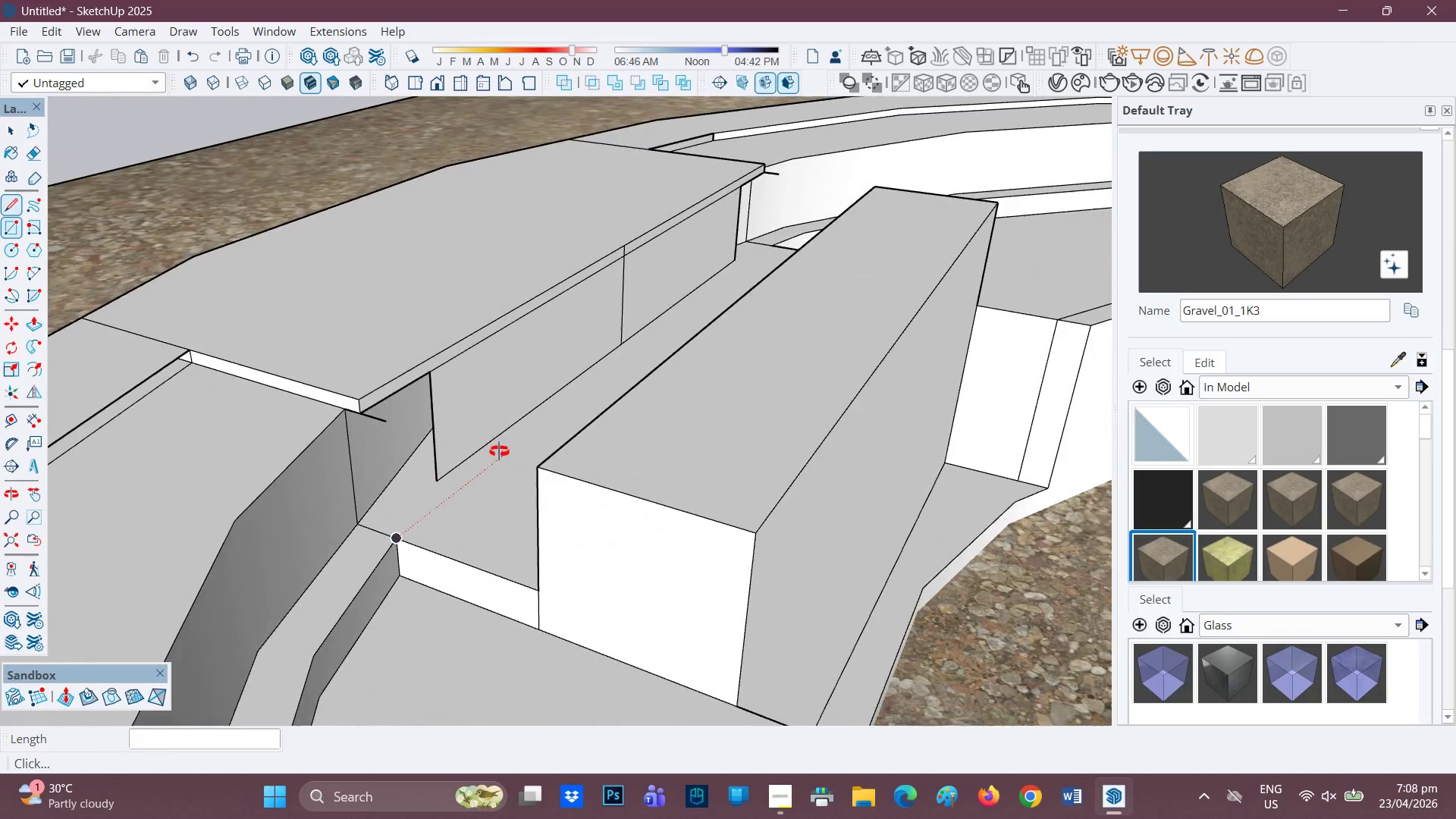 
scroll: coordinate [502, 451], scroll_direction: none, amount: 0.0
 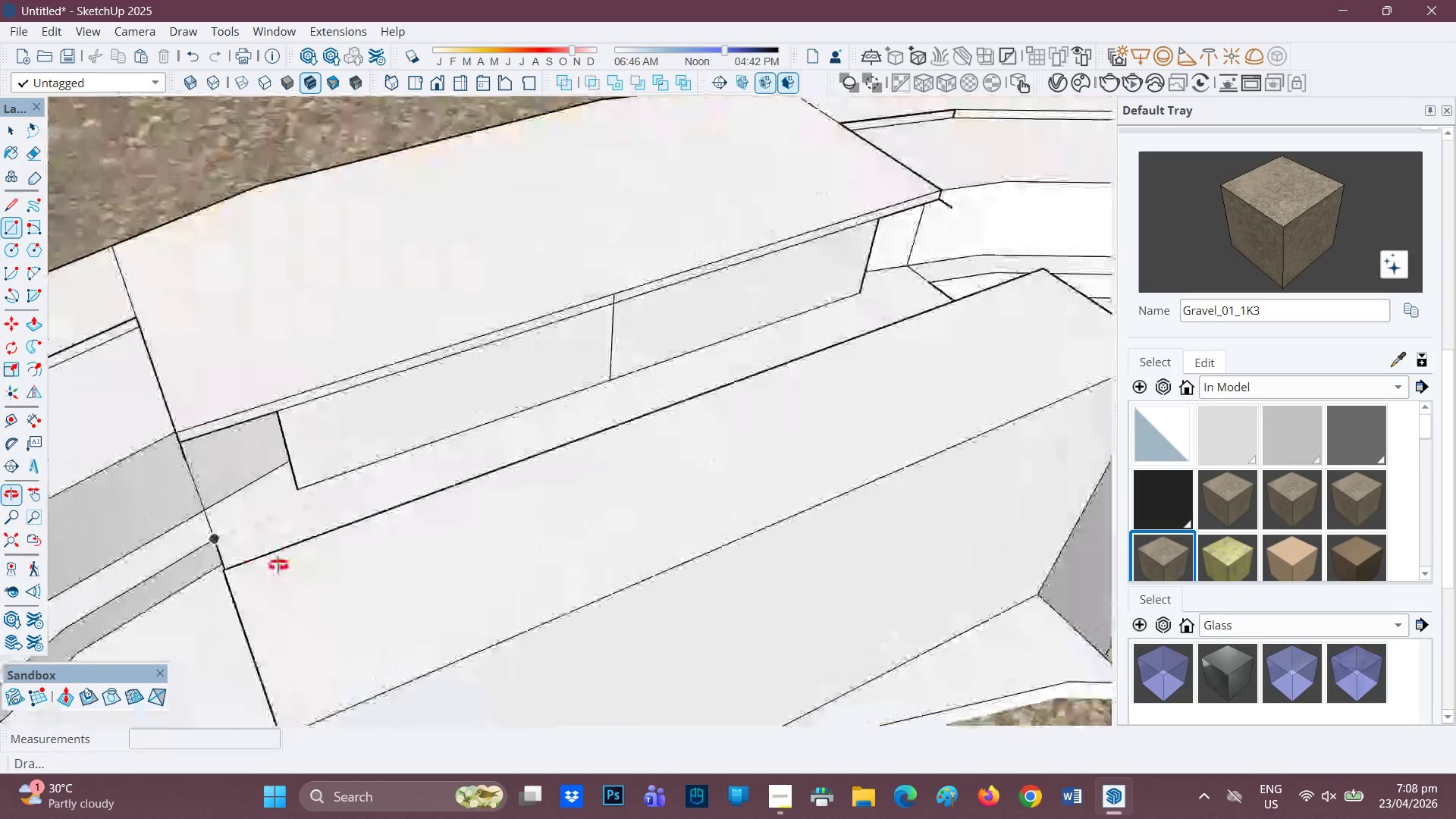 
key(Space)
 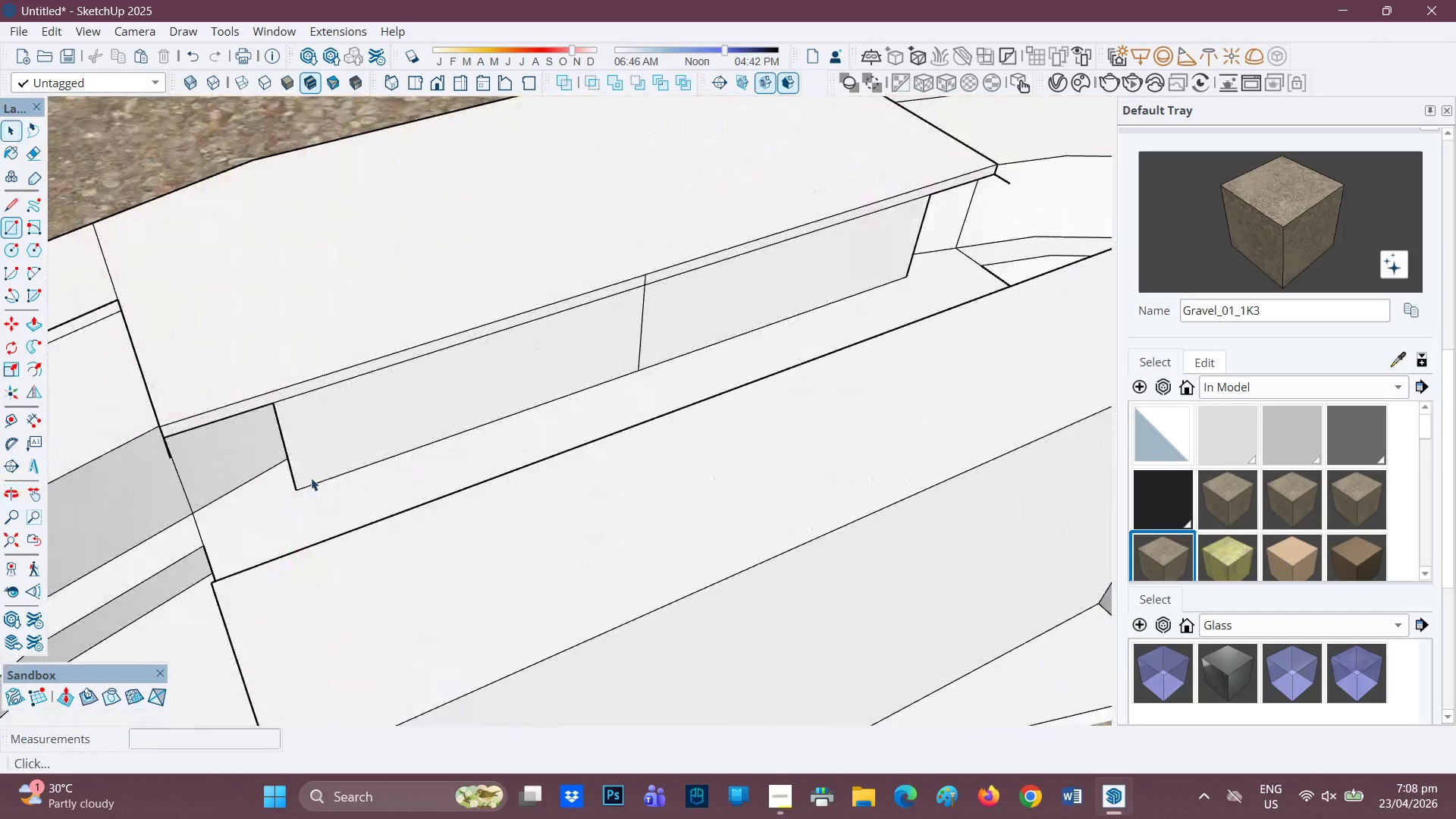 
scroll: coordinate [309, 482], scroll_direction: none, amount: 0.0
 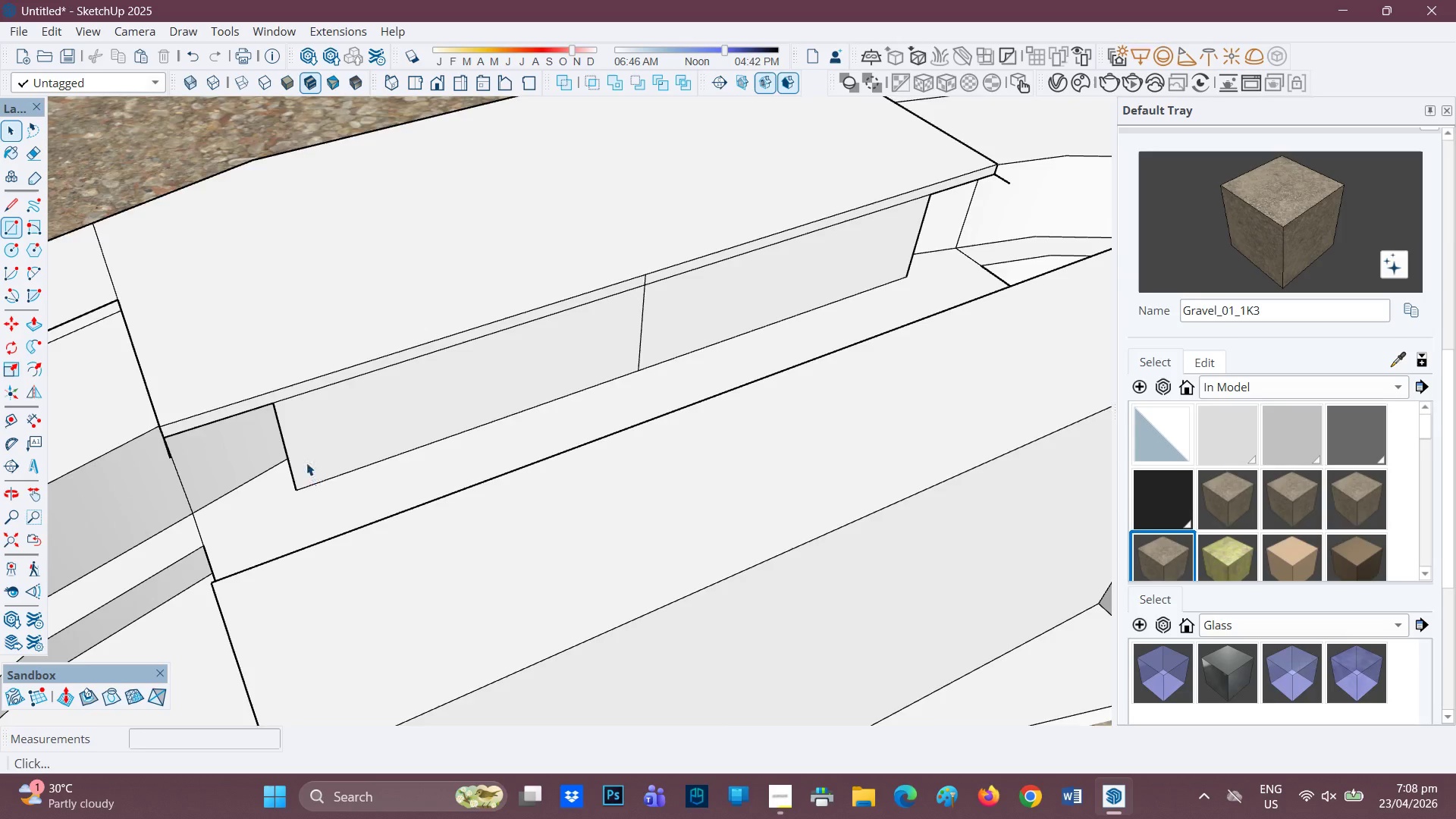 
scroll: coordinate [301, 460], scroll_direction: down, amount: 1.0
 